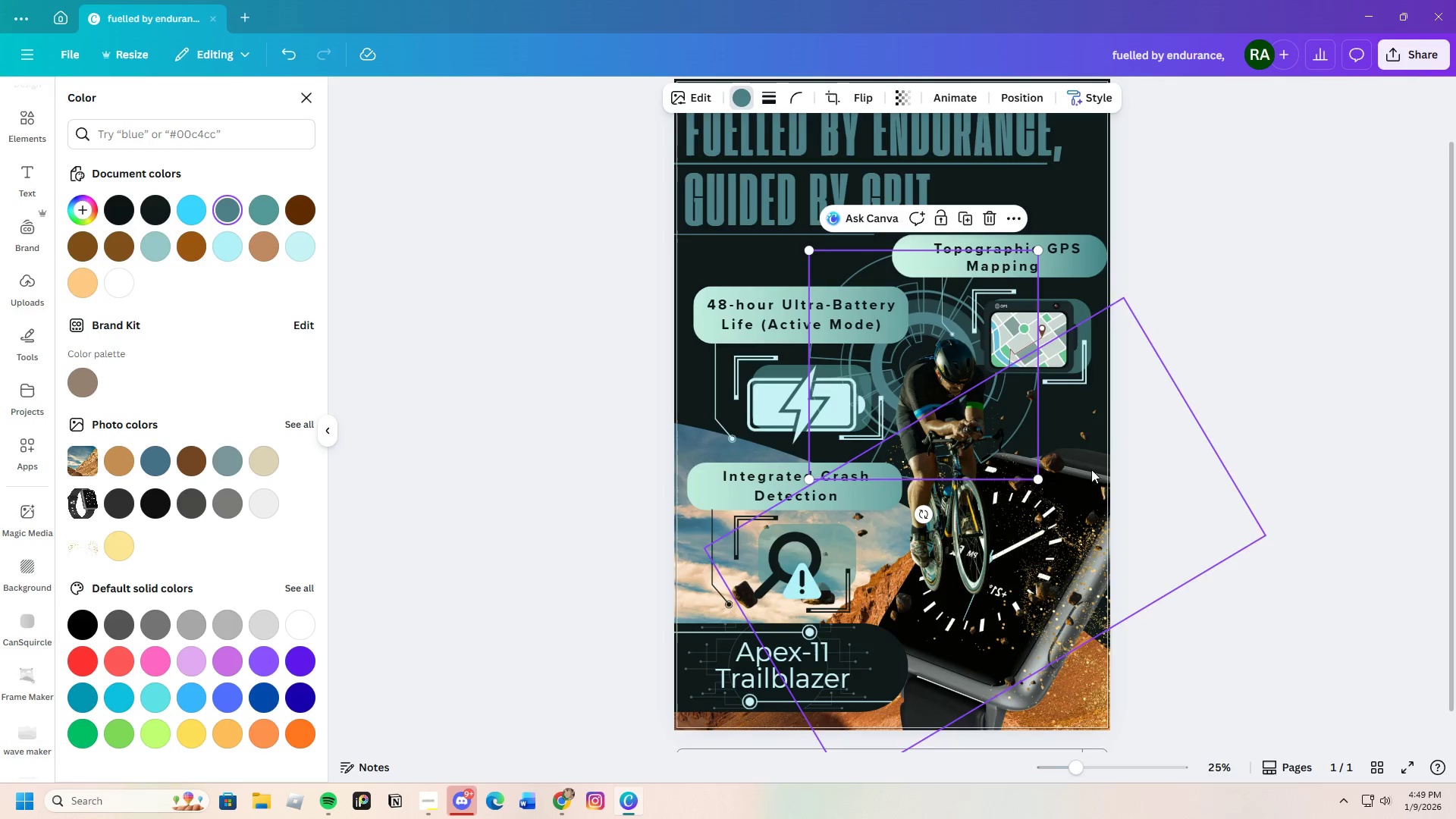 
left_click_drag(start_coordinate=[1040, 479], to_coordinate=[1065, 494])
 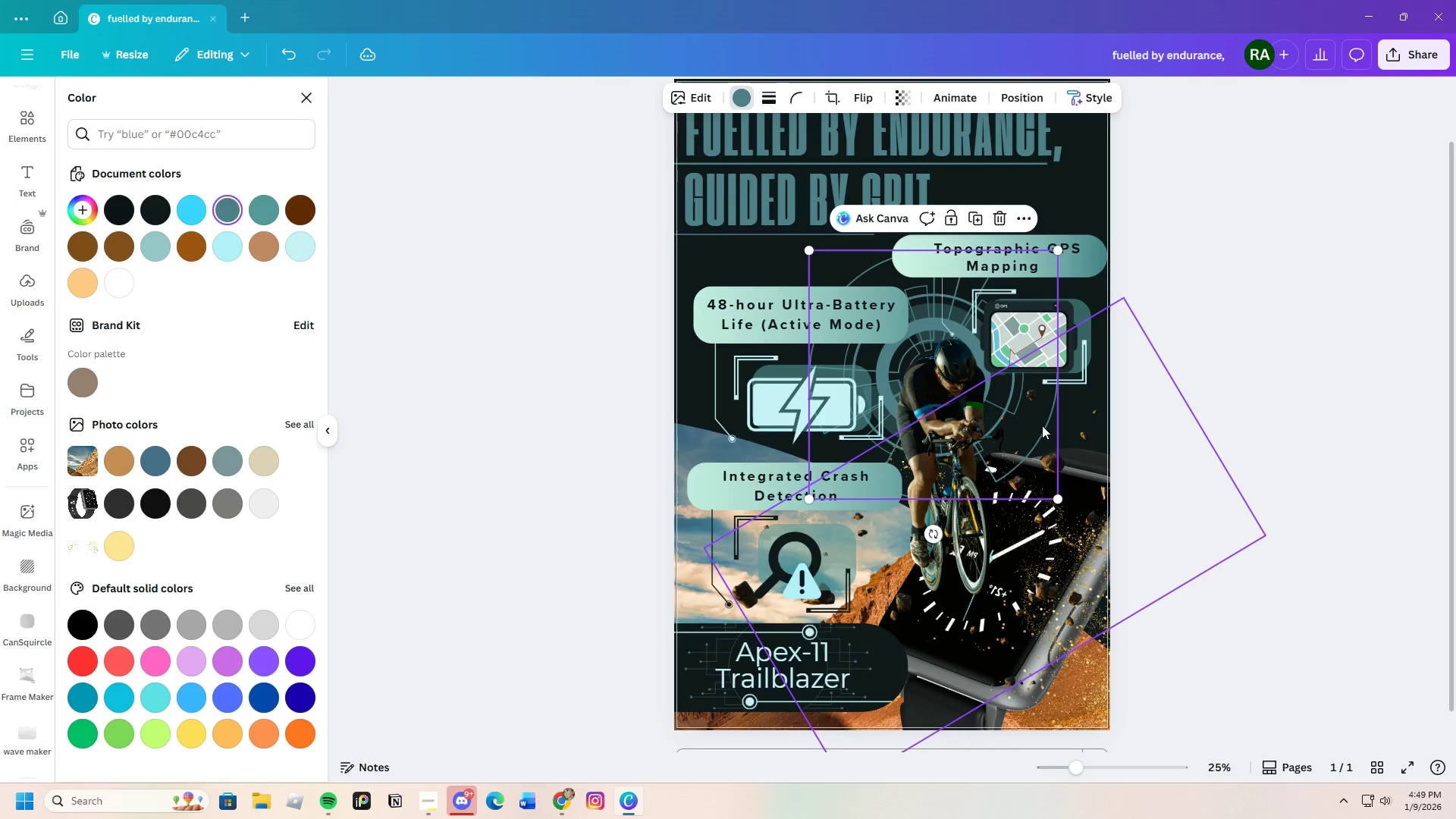 
right_click([1042, 425])
 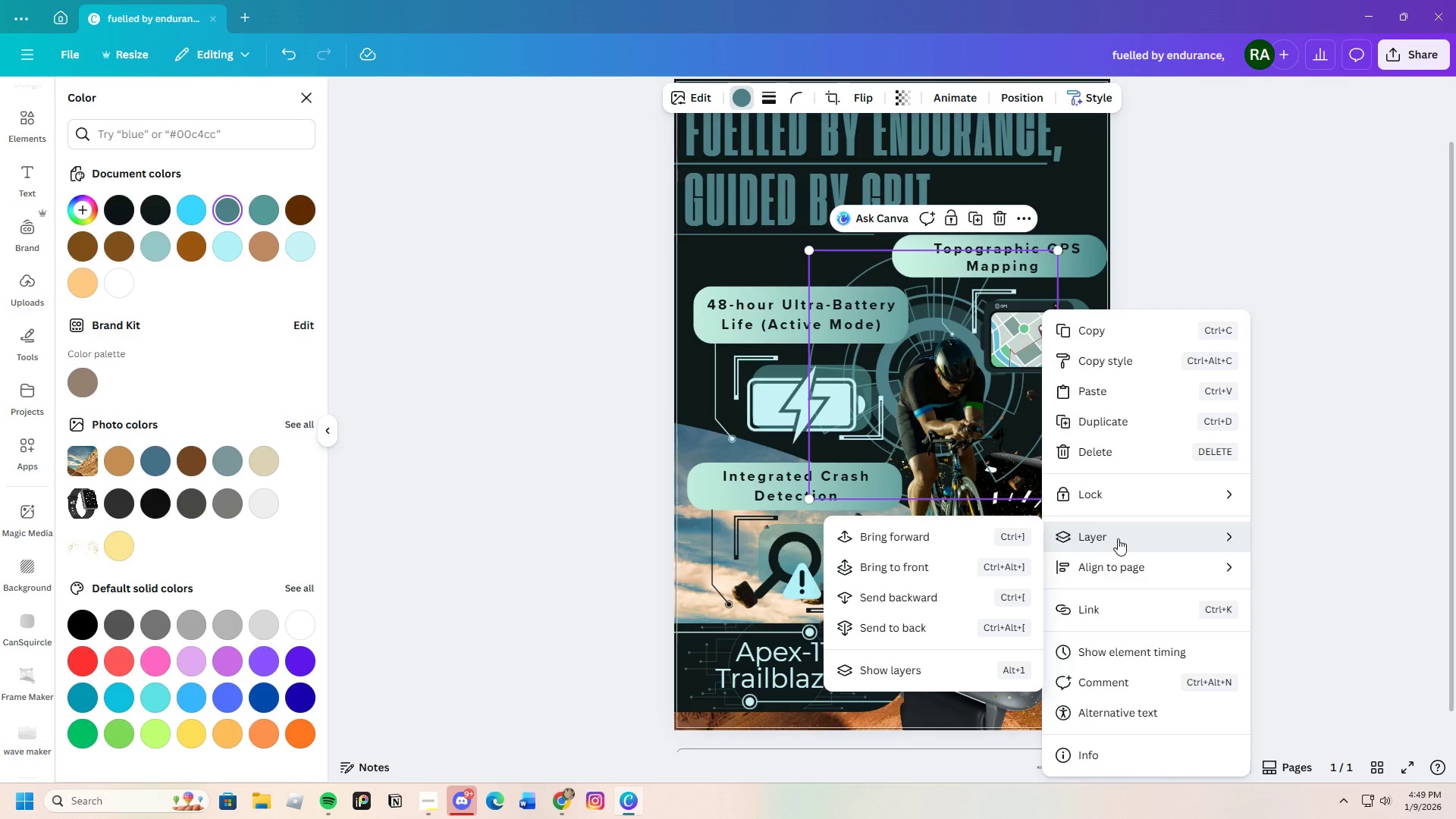 
left_click([956, 594])
 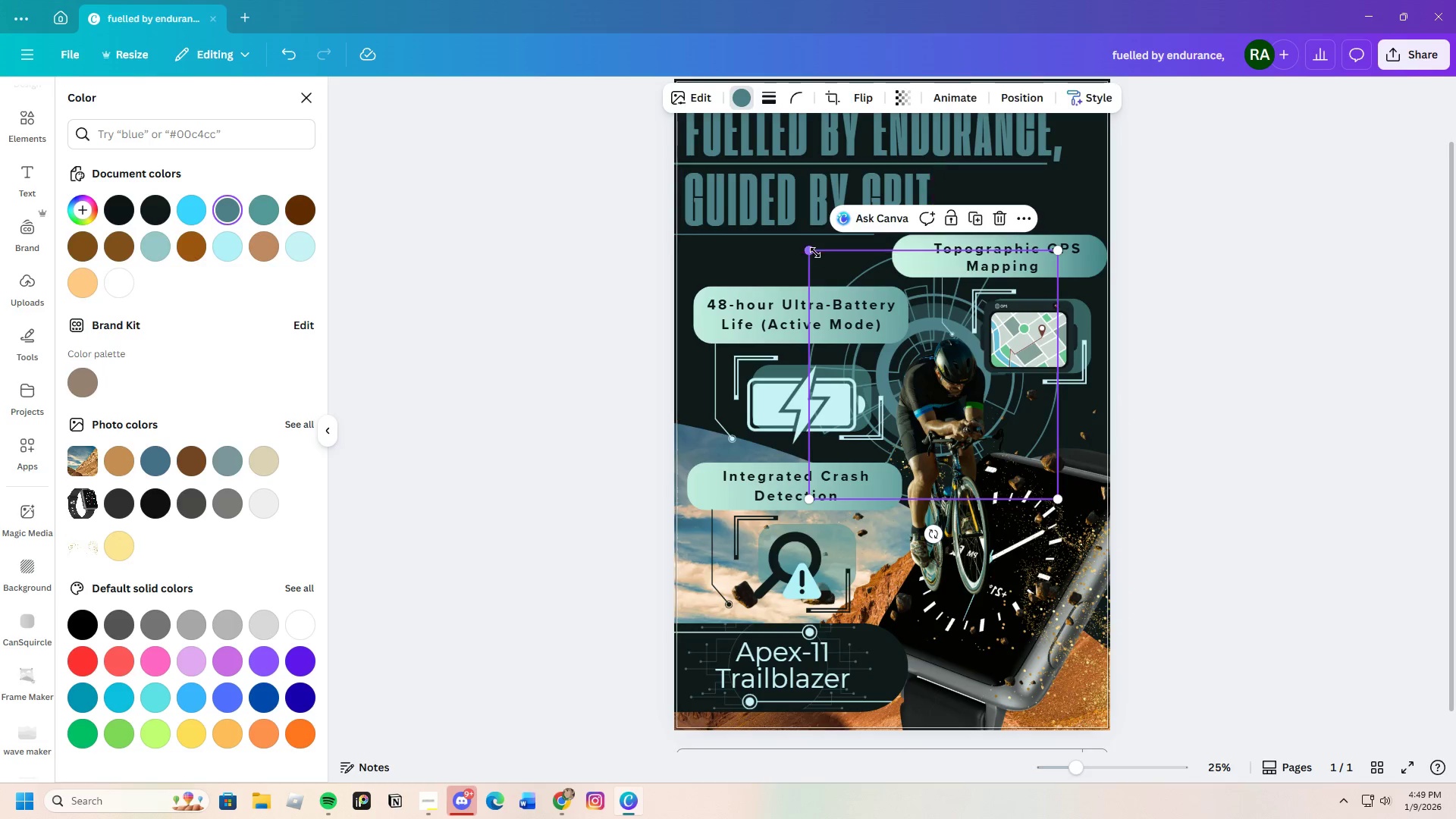 
left_click_drag(start_coordinate=[807, 253], to_coordinate=[781, 259])
 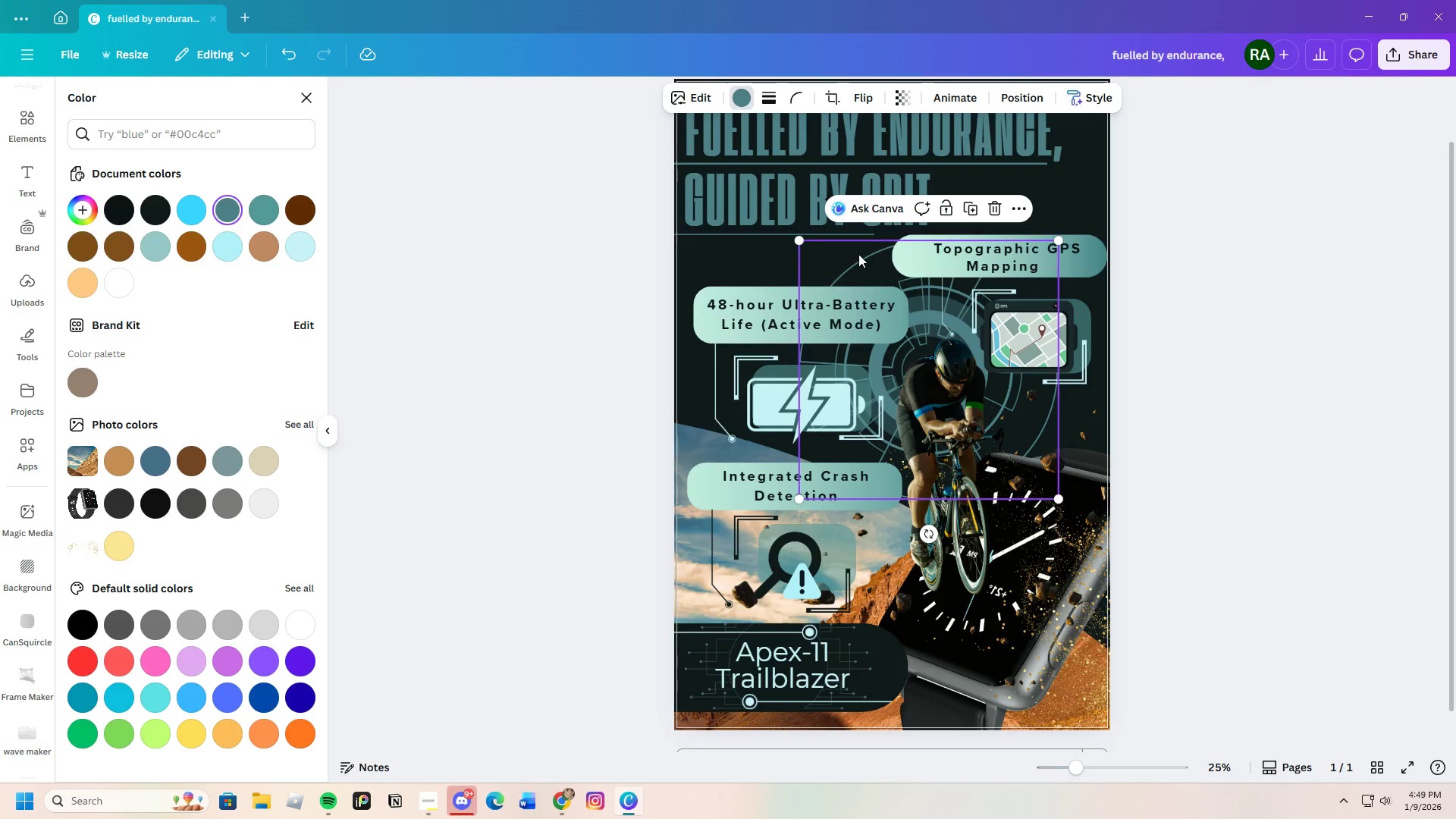 
left_click_drag(start_coordinate=[858, 254], to_coordinate=[896, 256])
 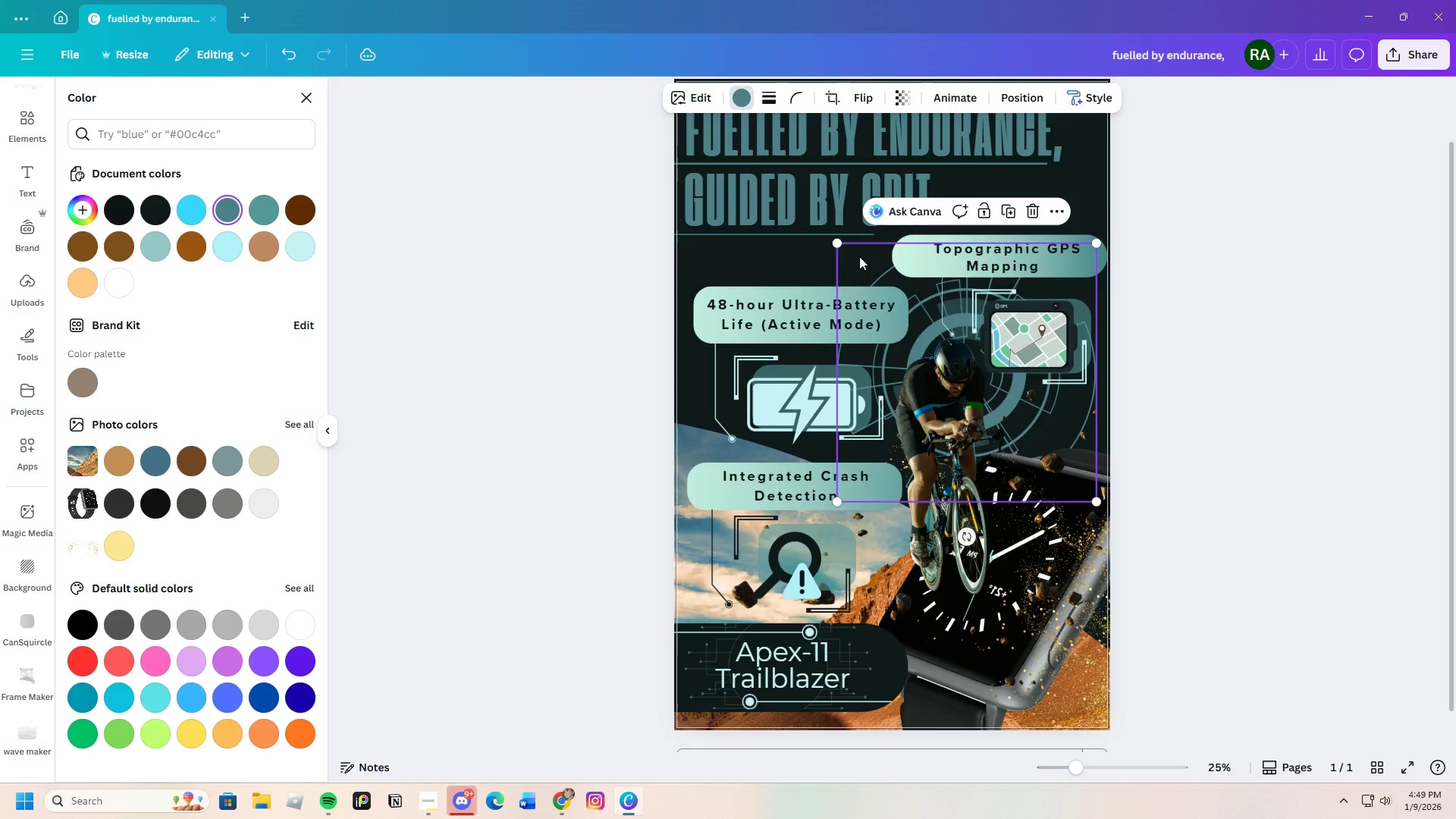 
right_click([859, 256])
 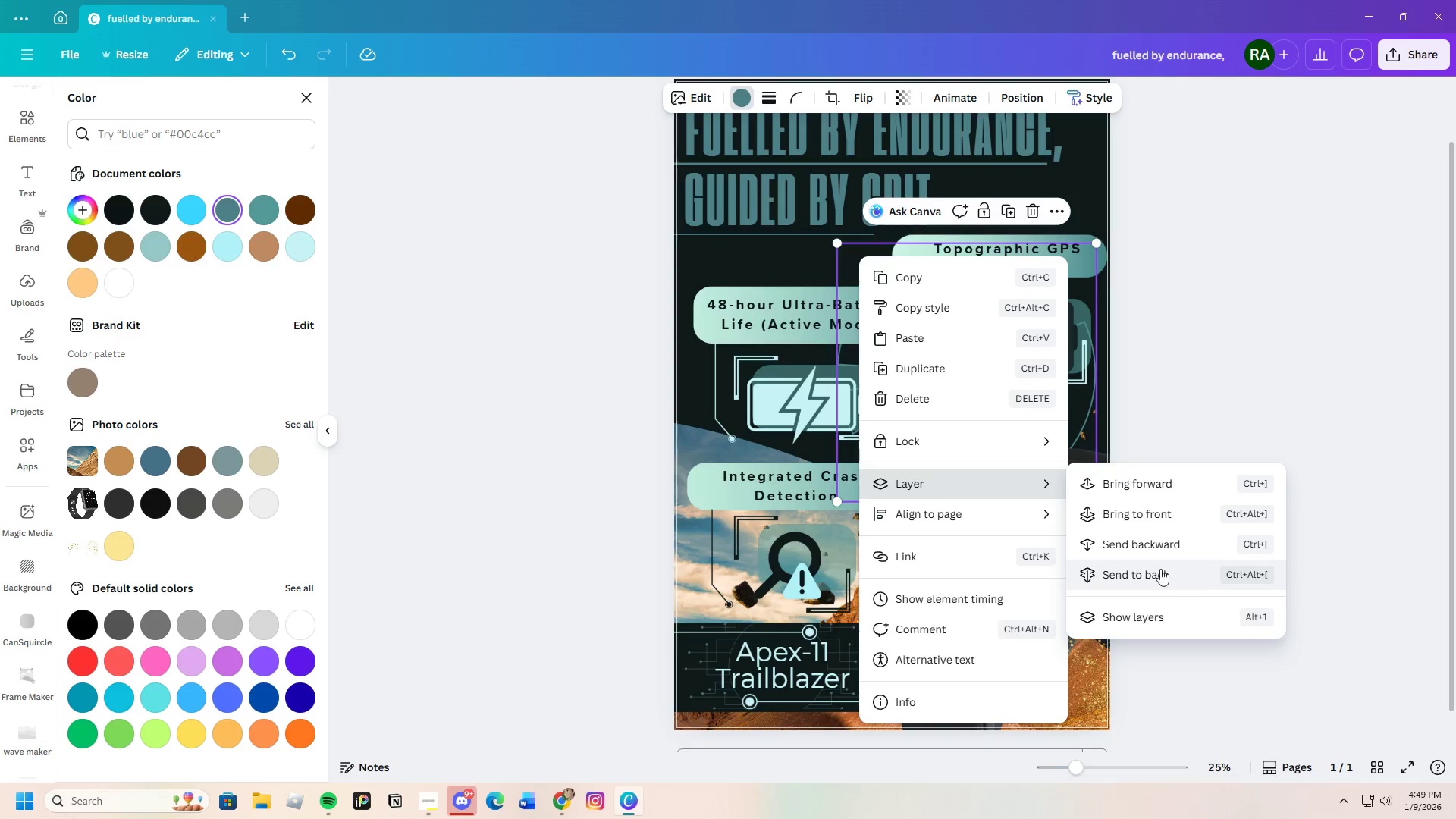 
left_click([1145, 544])
 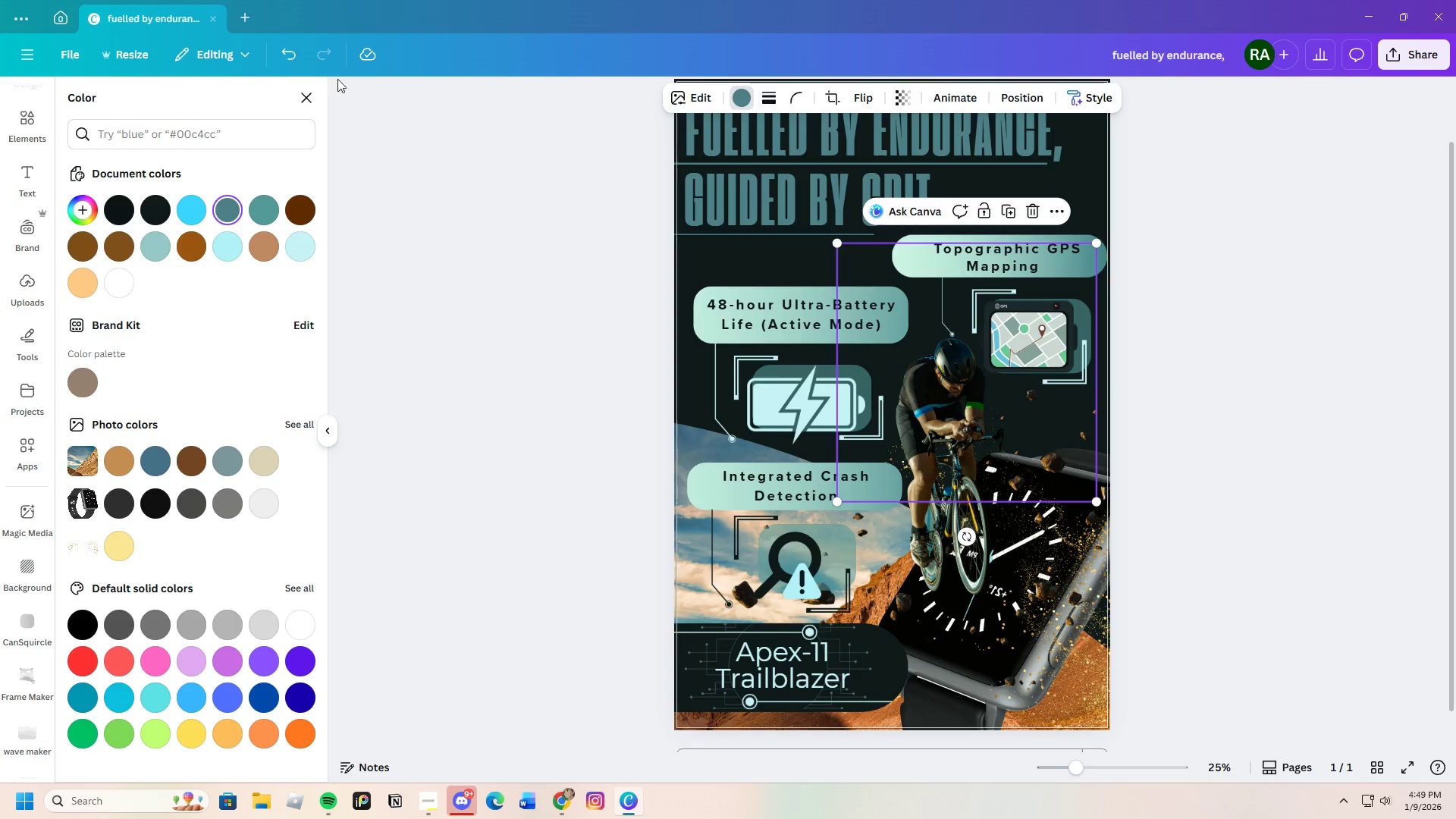 
left_click([294, 51])
 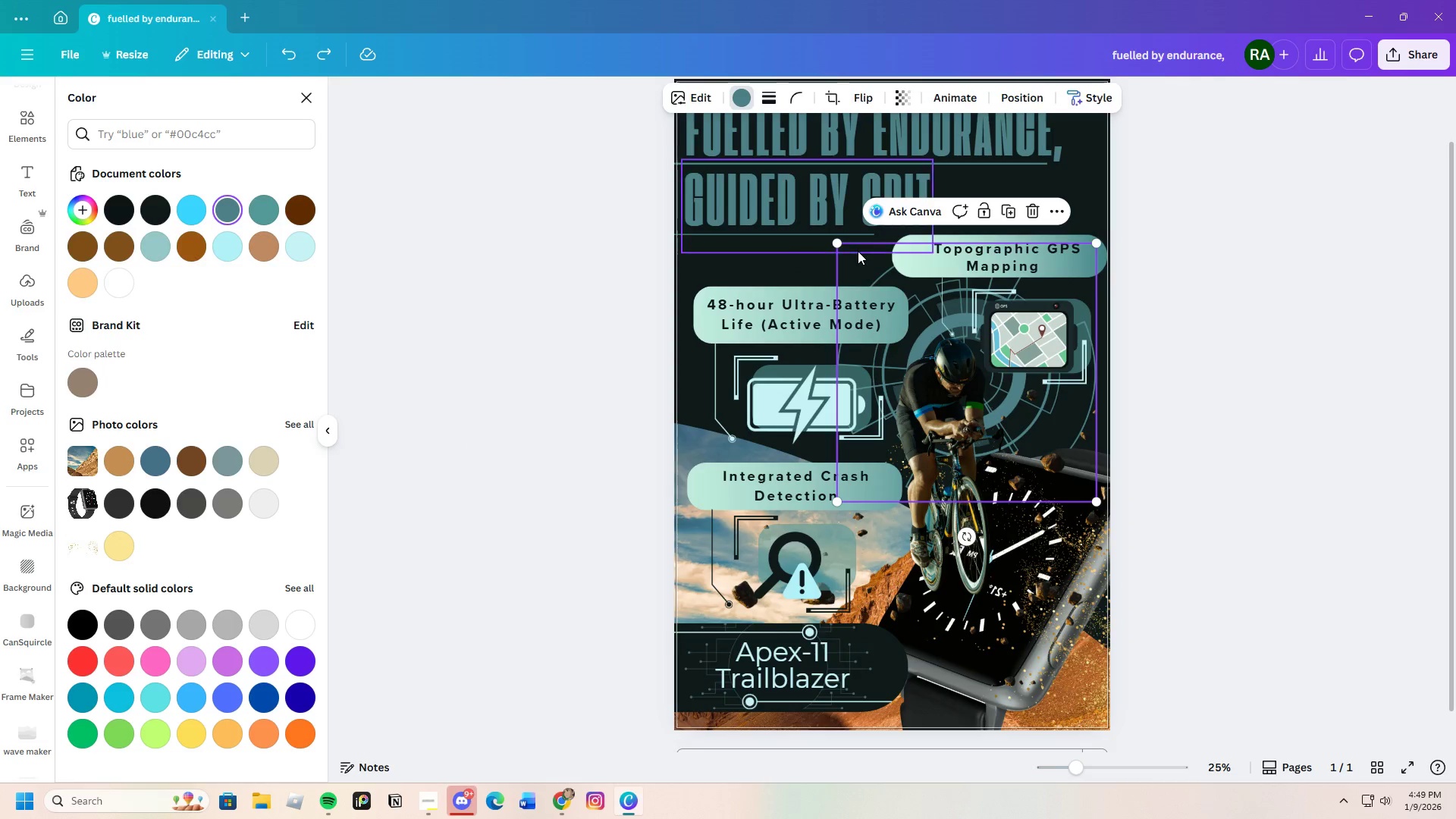 
left_click_drag(start_coordinate=[855, 250], to_coordinate=[849, 249])
 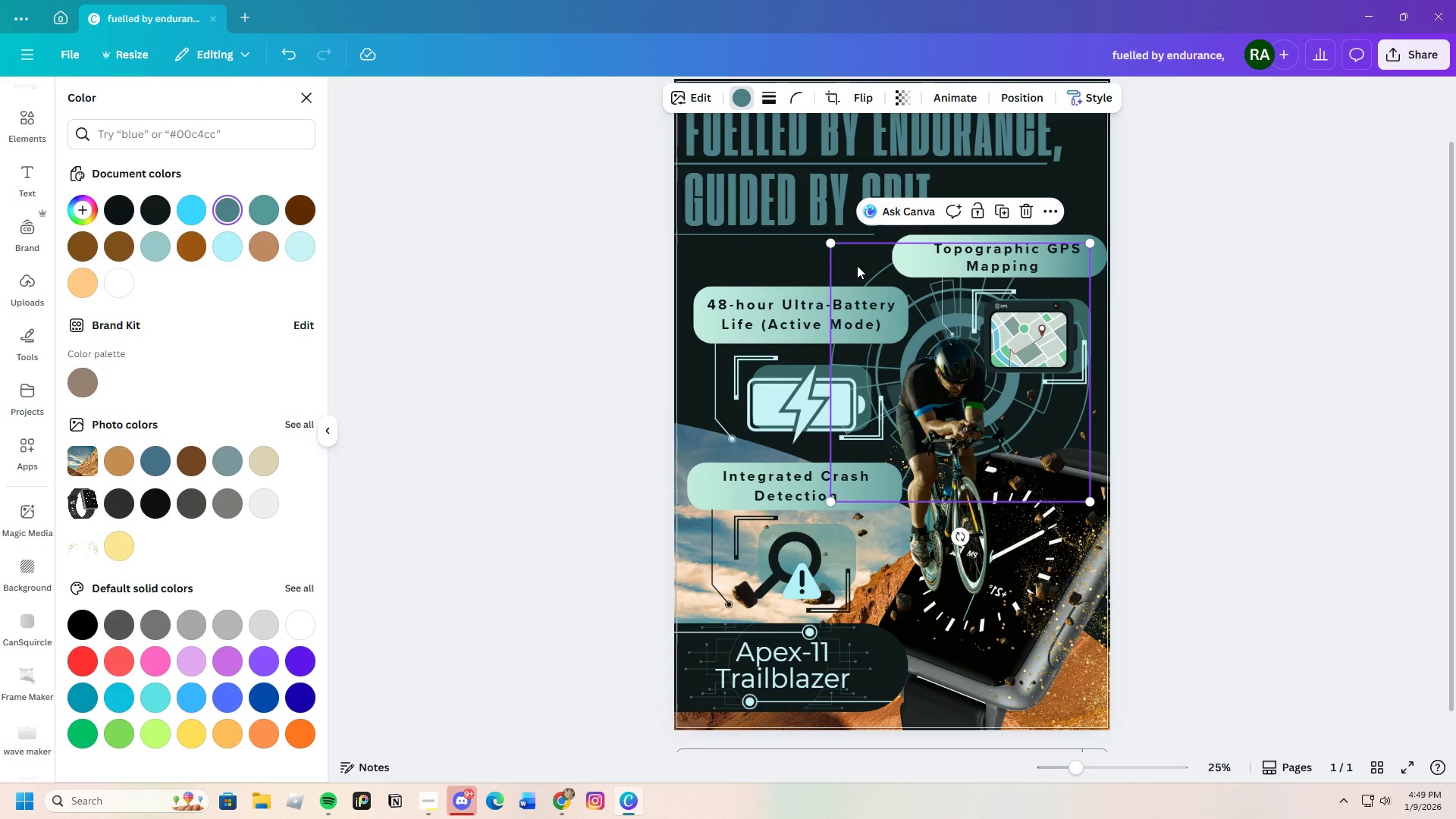 
left_click_drag(start_coordinate=[857, 265], to_coordinate=[812, 262])
 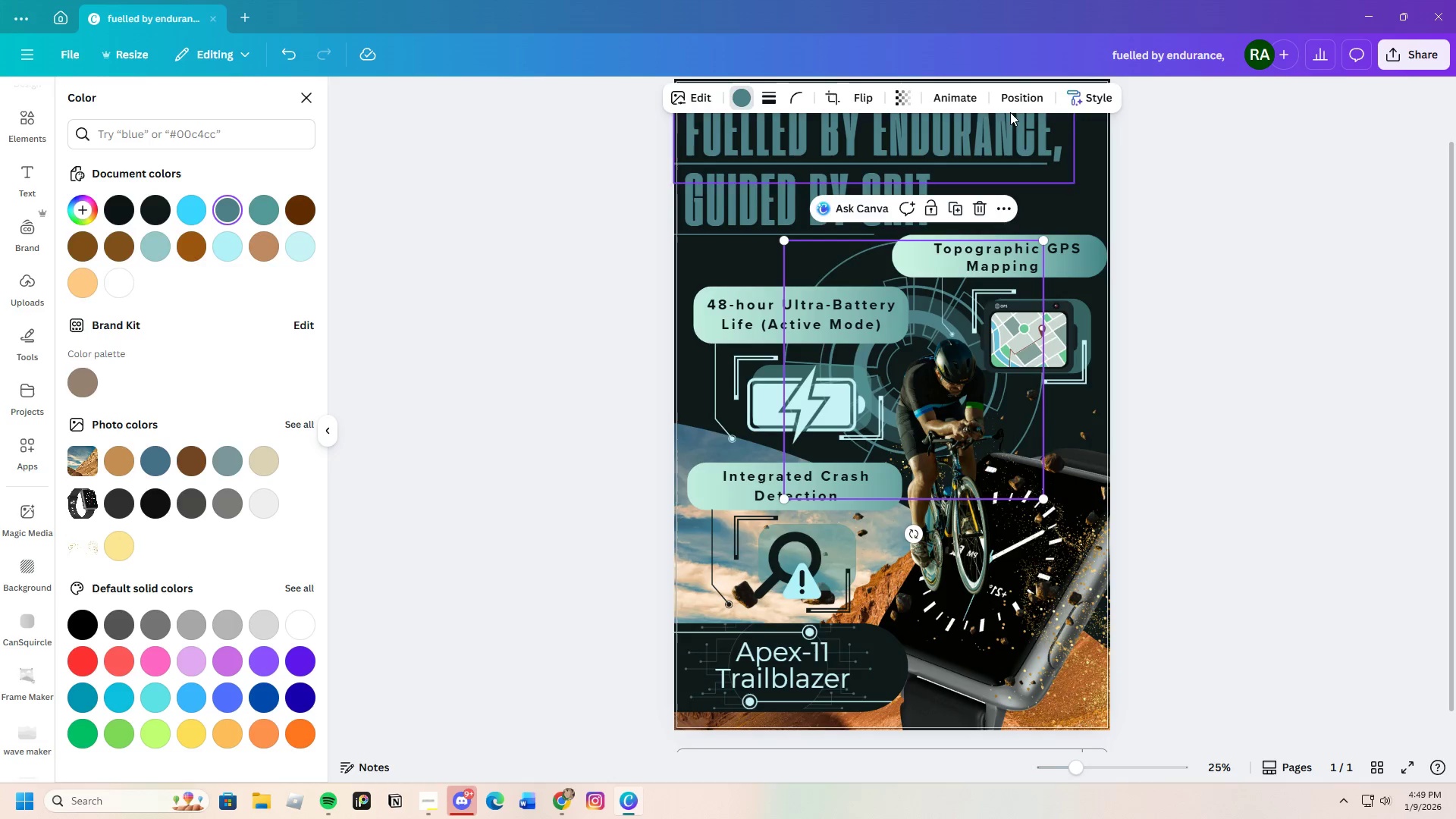 
left_click([945, 98])
 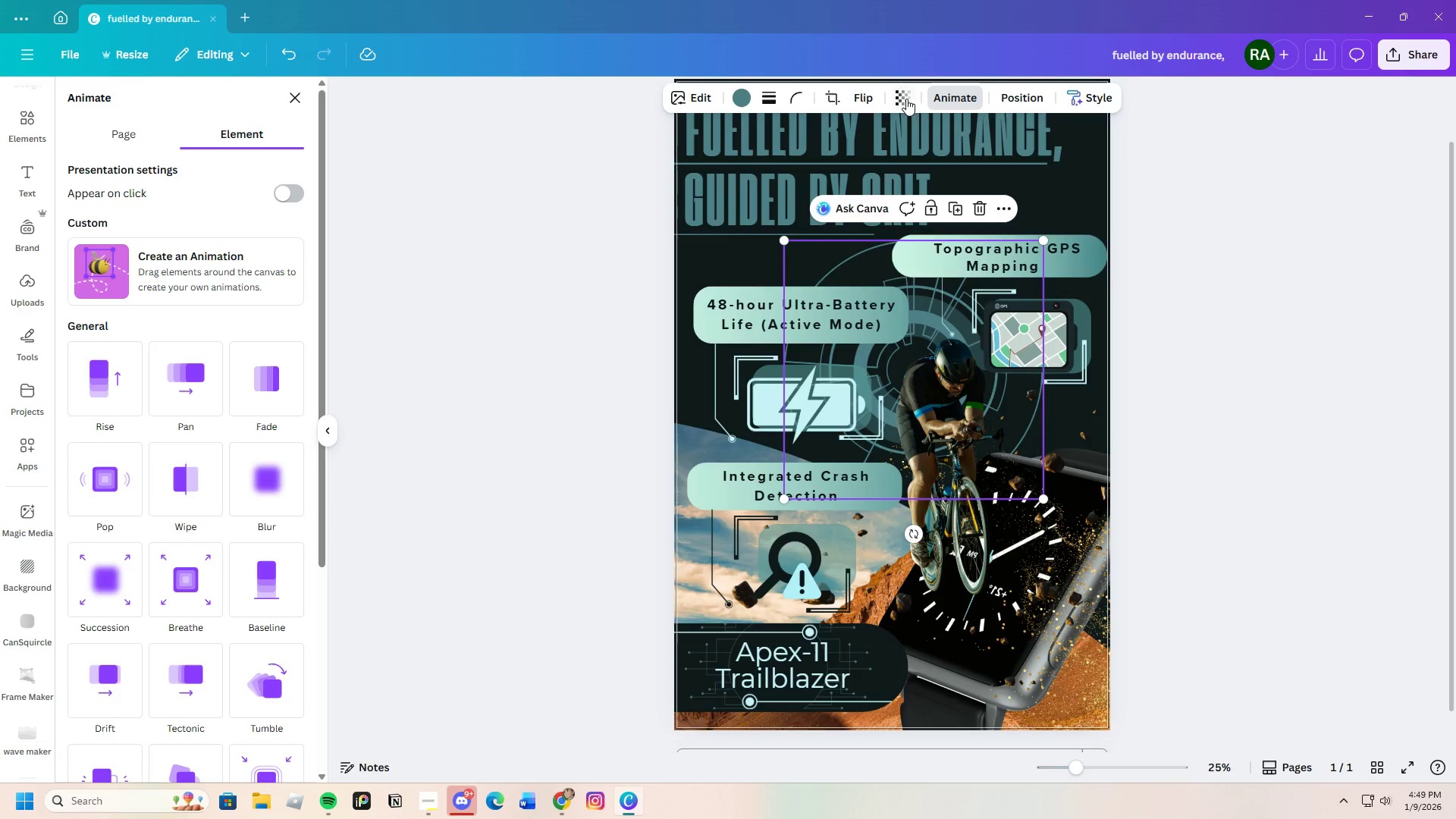 
left_click([904, 99])
 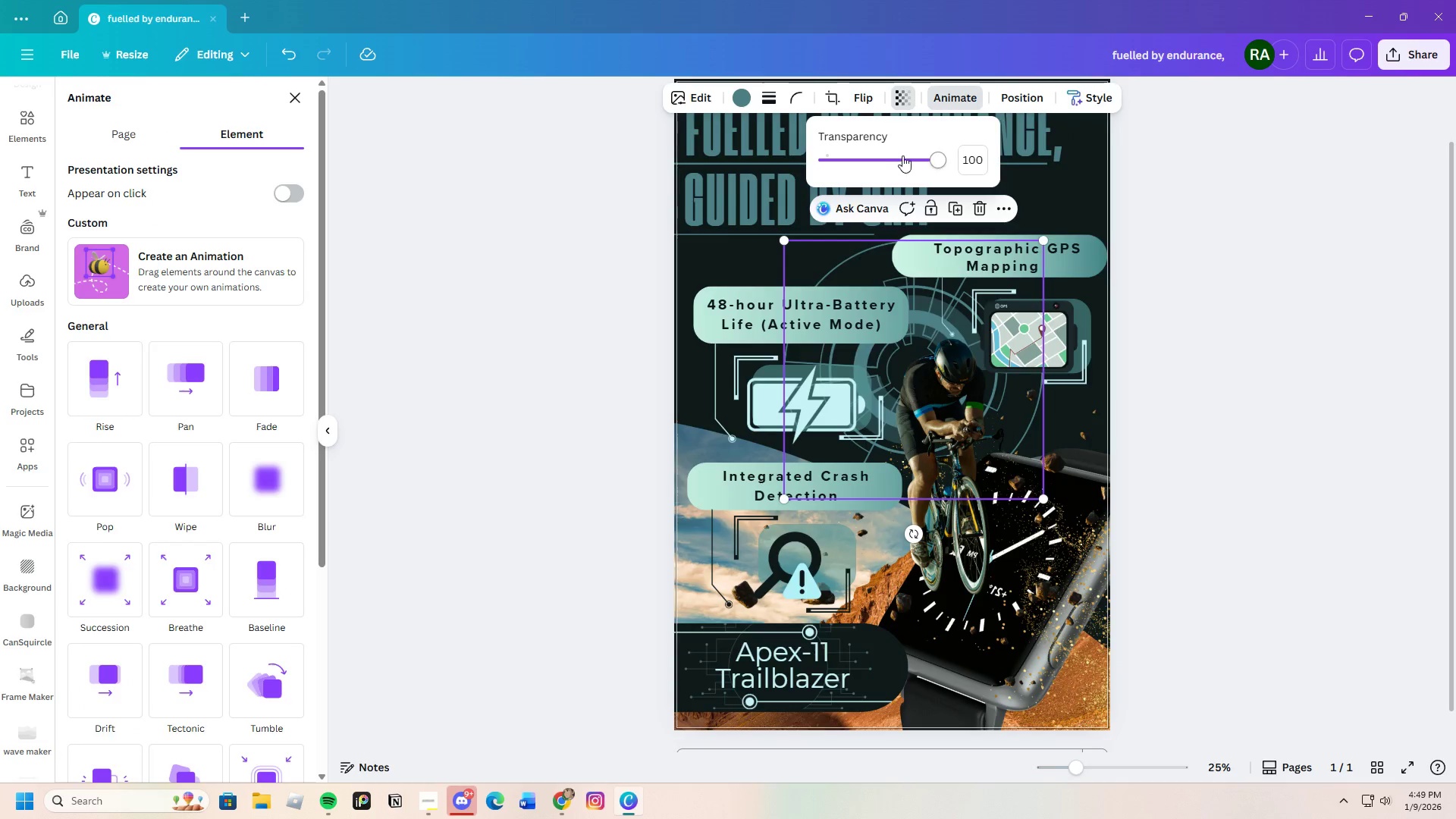 
left_click_drag(start_coordinate=[902, 155], to_coordinate=[850, 168])
 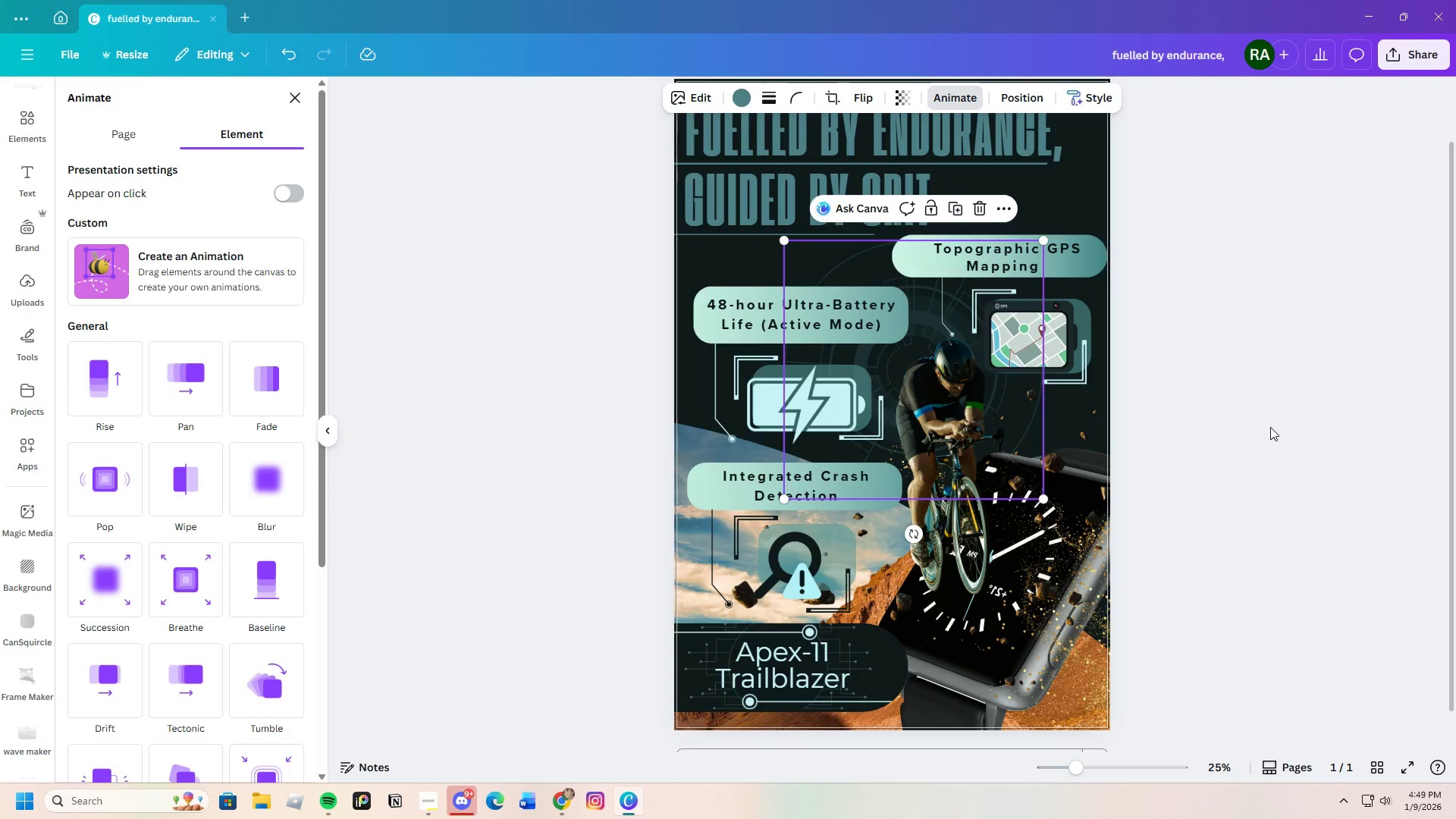 
double_click([1270, 427])
 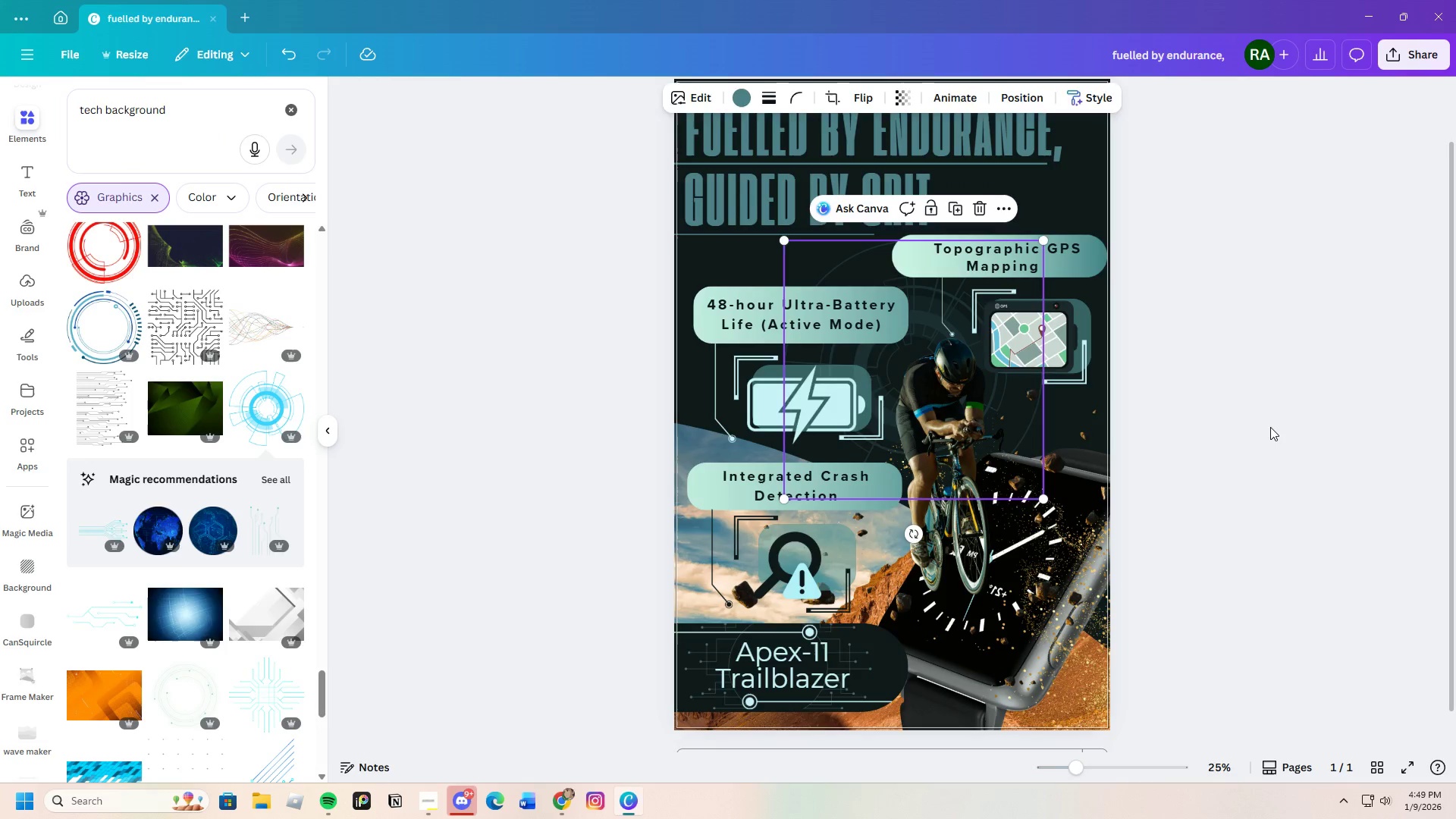 
left_click([1270, 427])
 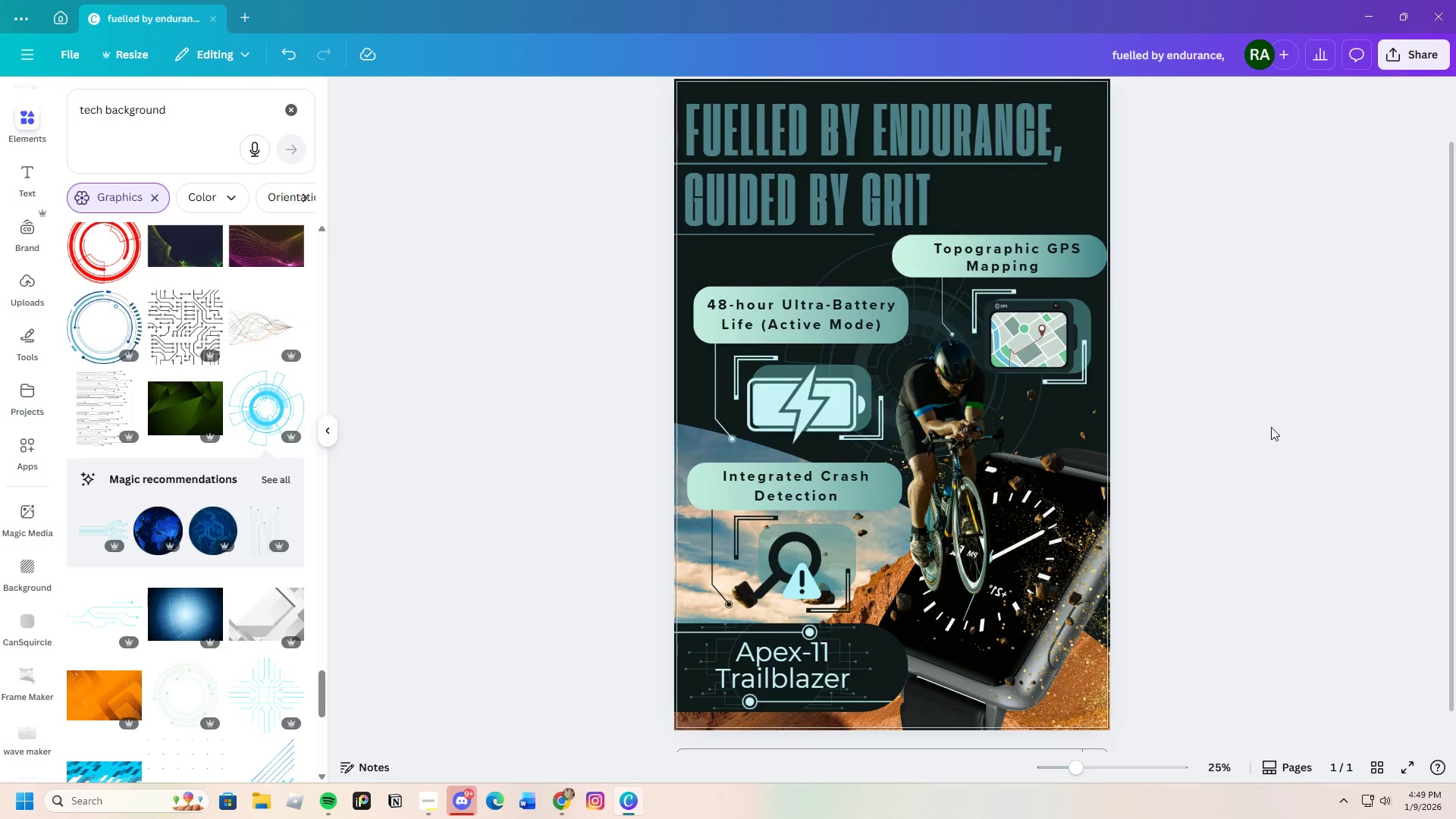 
scroll: coordinate [1271, 427], scroll_direction: up, amount: 1.0
 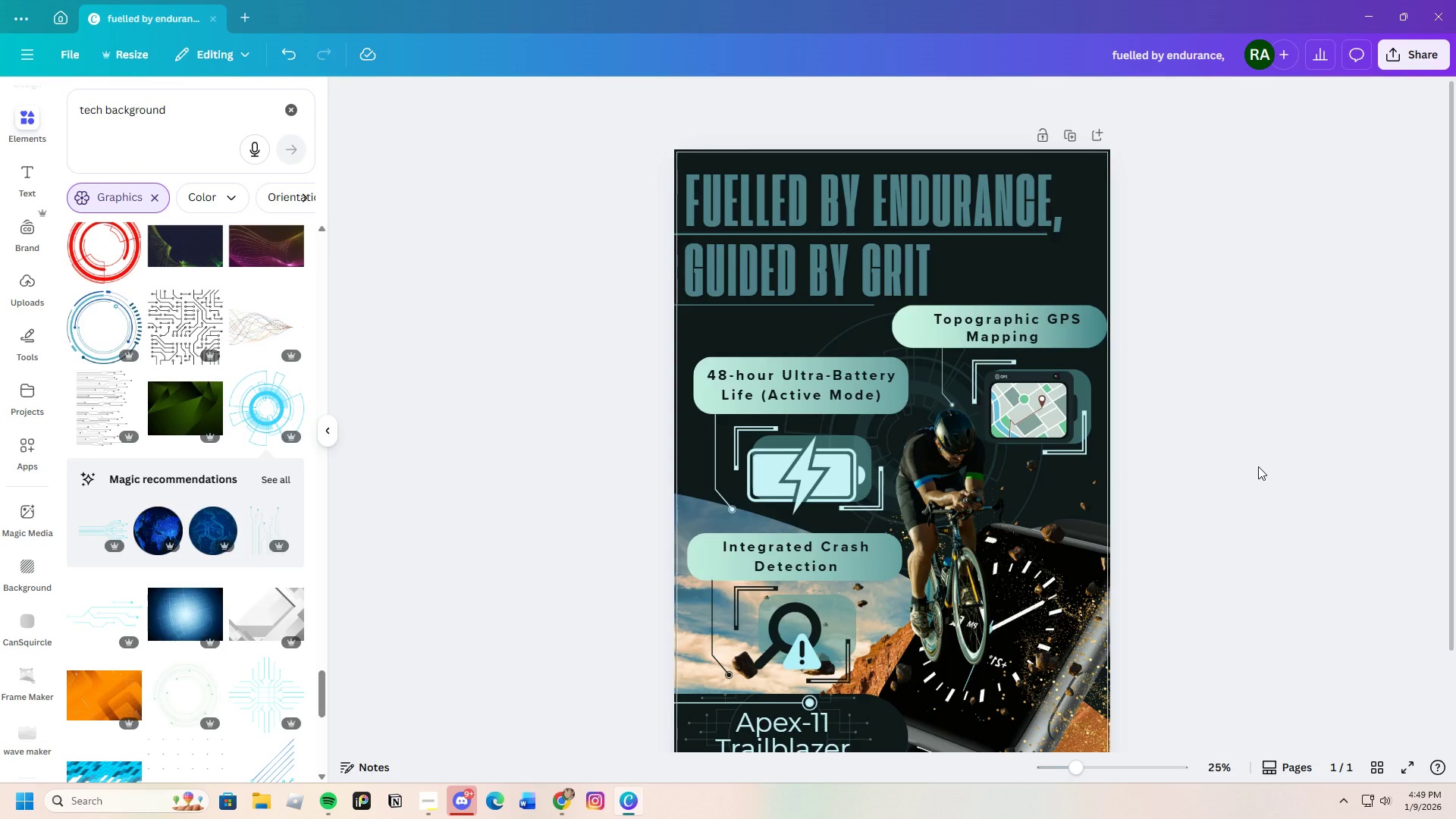 
scroll: coordinate [1258, 466], scroll_direction: down, amount: 3.0
 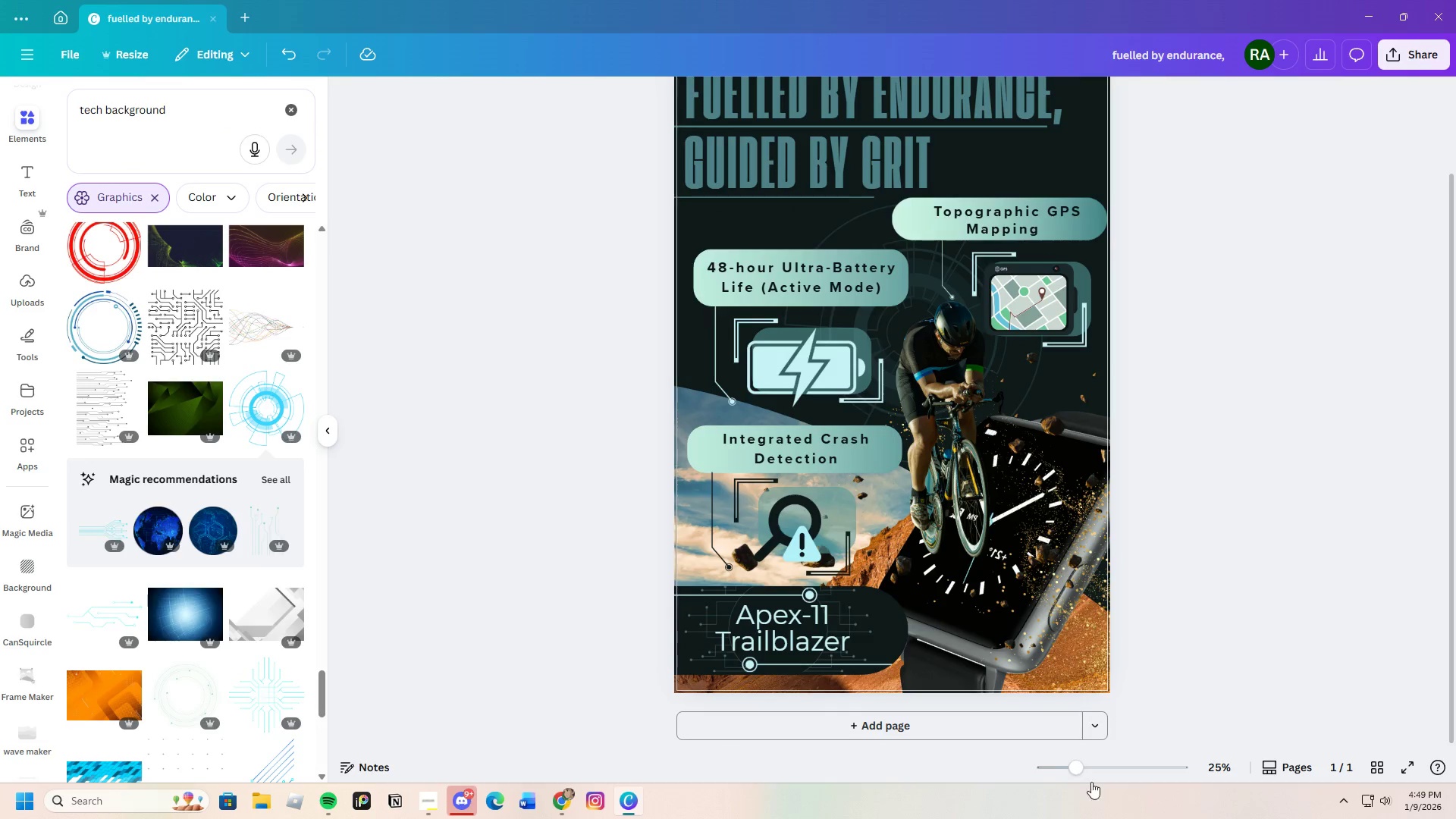 
left_click_drag(start_coordinate=[1086, 772], to_coordinate=[1074, 780])
 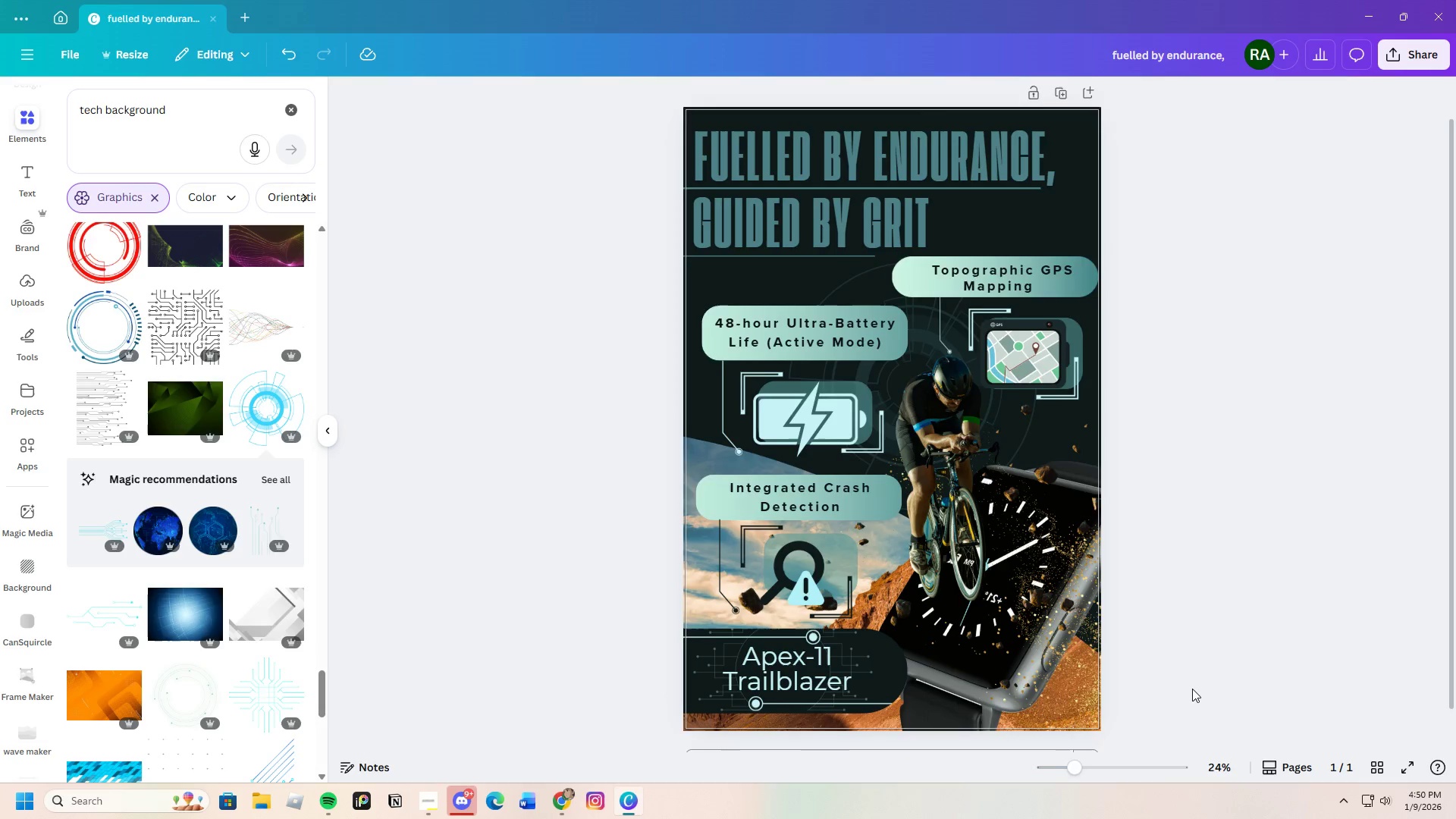 
scroll: coordinate [1192, 687], scroll_direction: down, amount: 6.0
 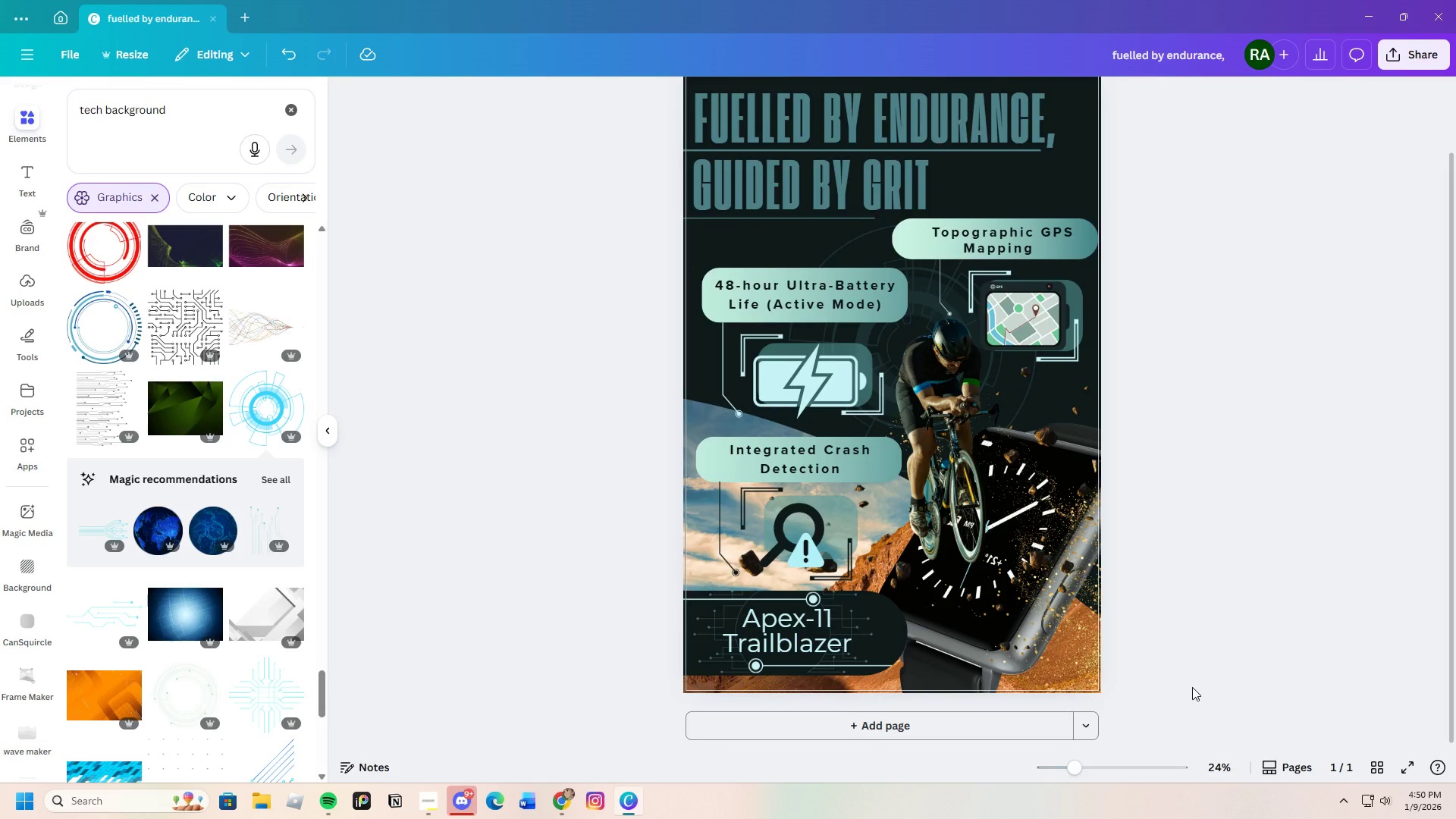 
scroll: coordinate [1192, 687], scroll_direction: up, amount: 2.0
 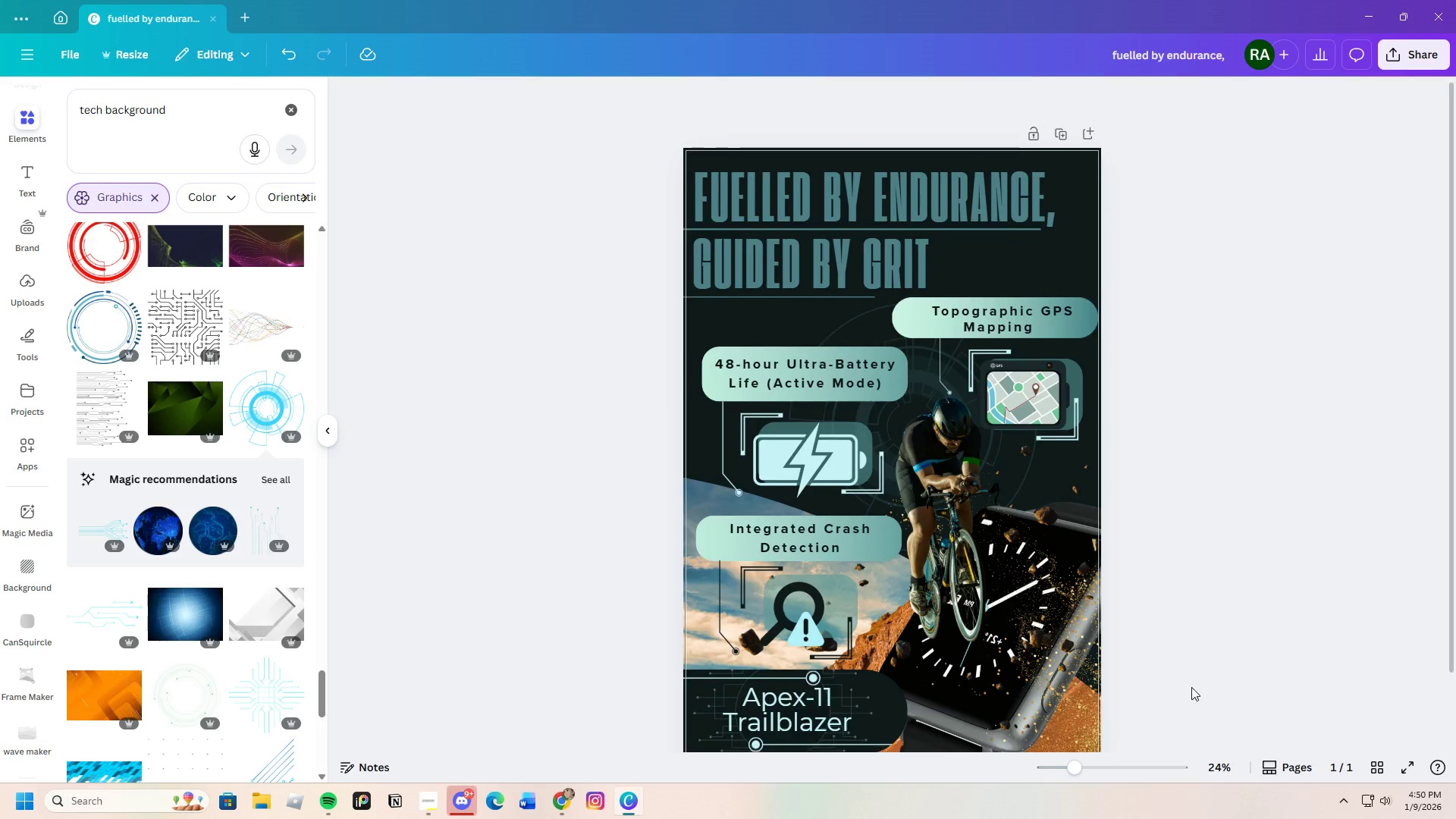 
scroll: coordinate [1191, 687], scroll_direction: down, amount: 3.0
 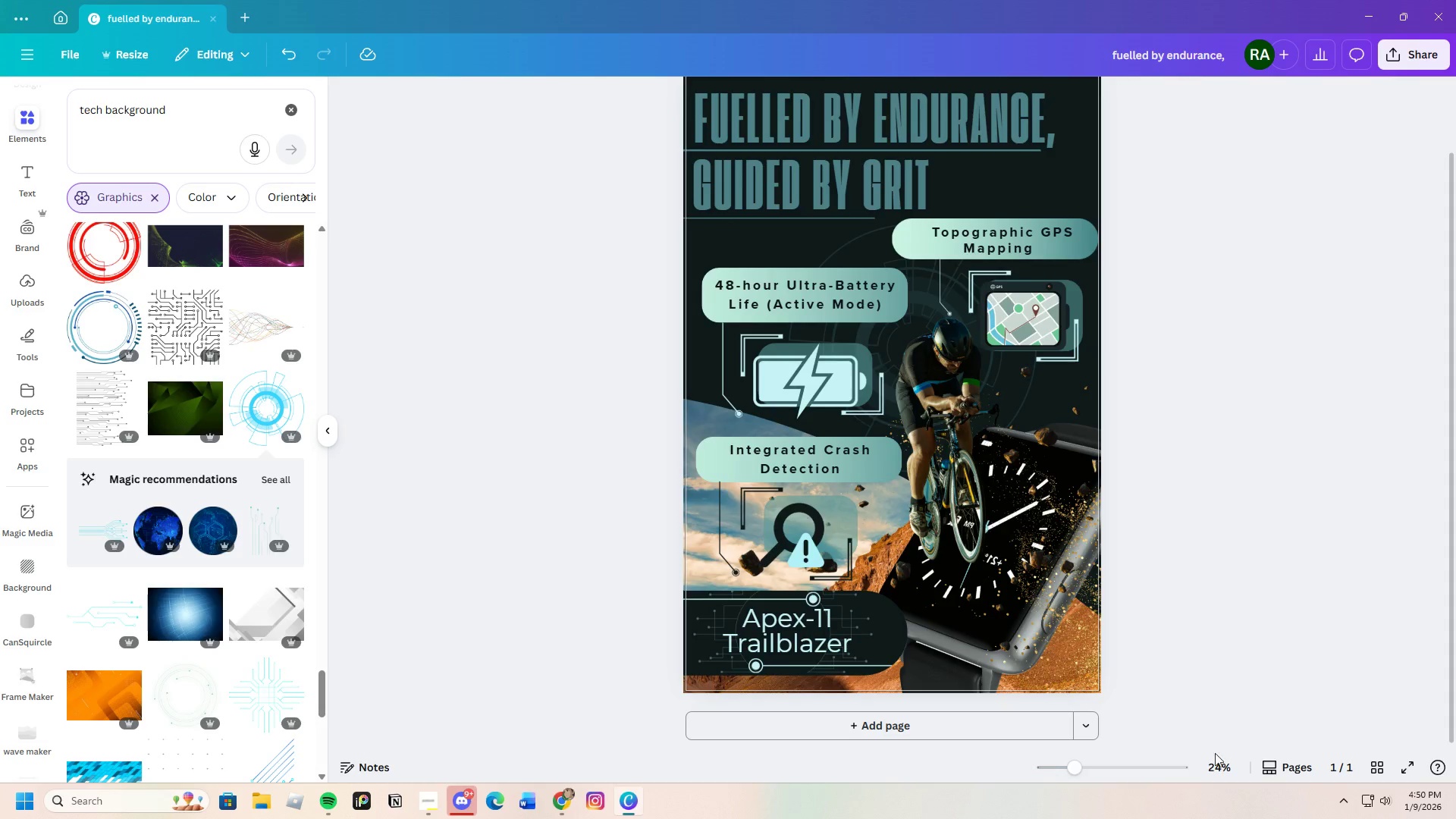 
left_click_drag(start_coordinate=[1086, 777], to_coordinate=[1068, 773])
 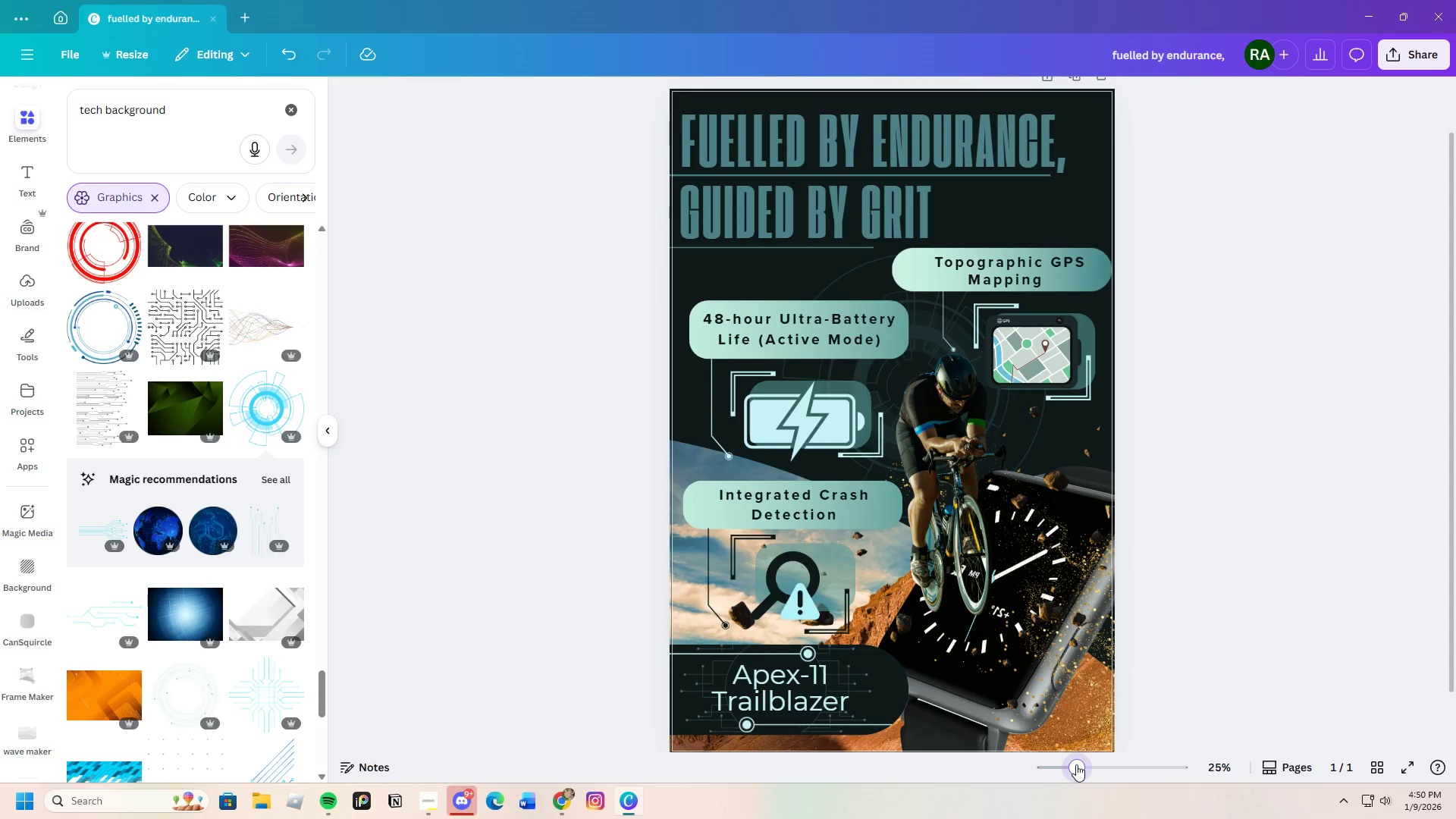 
scroll: coordinate [984, 623], scroll_direction: down, amount: 4.0
 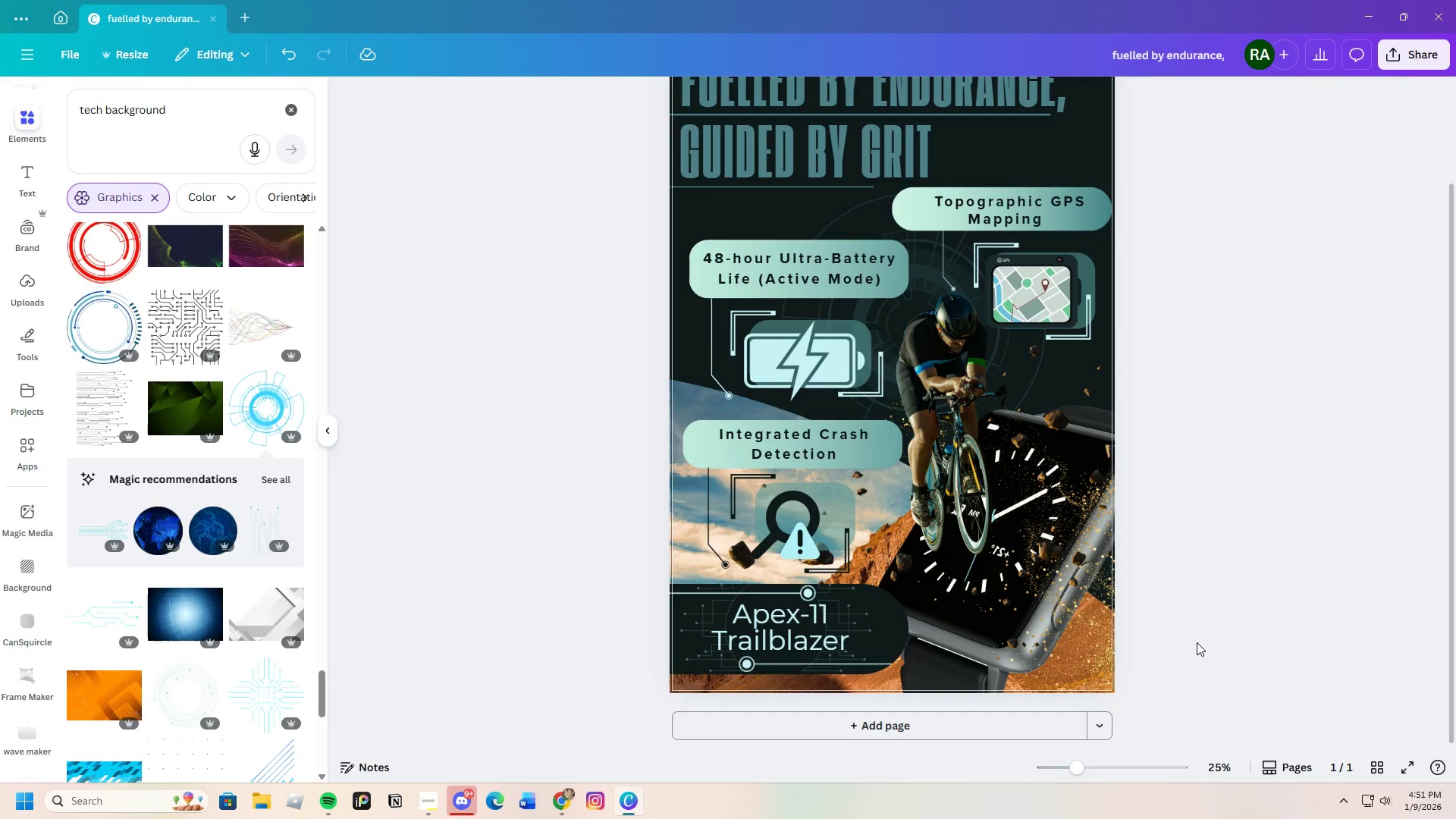 
wait(60.21)
 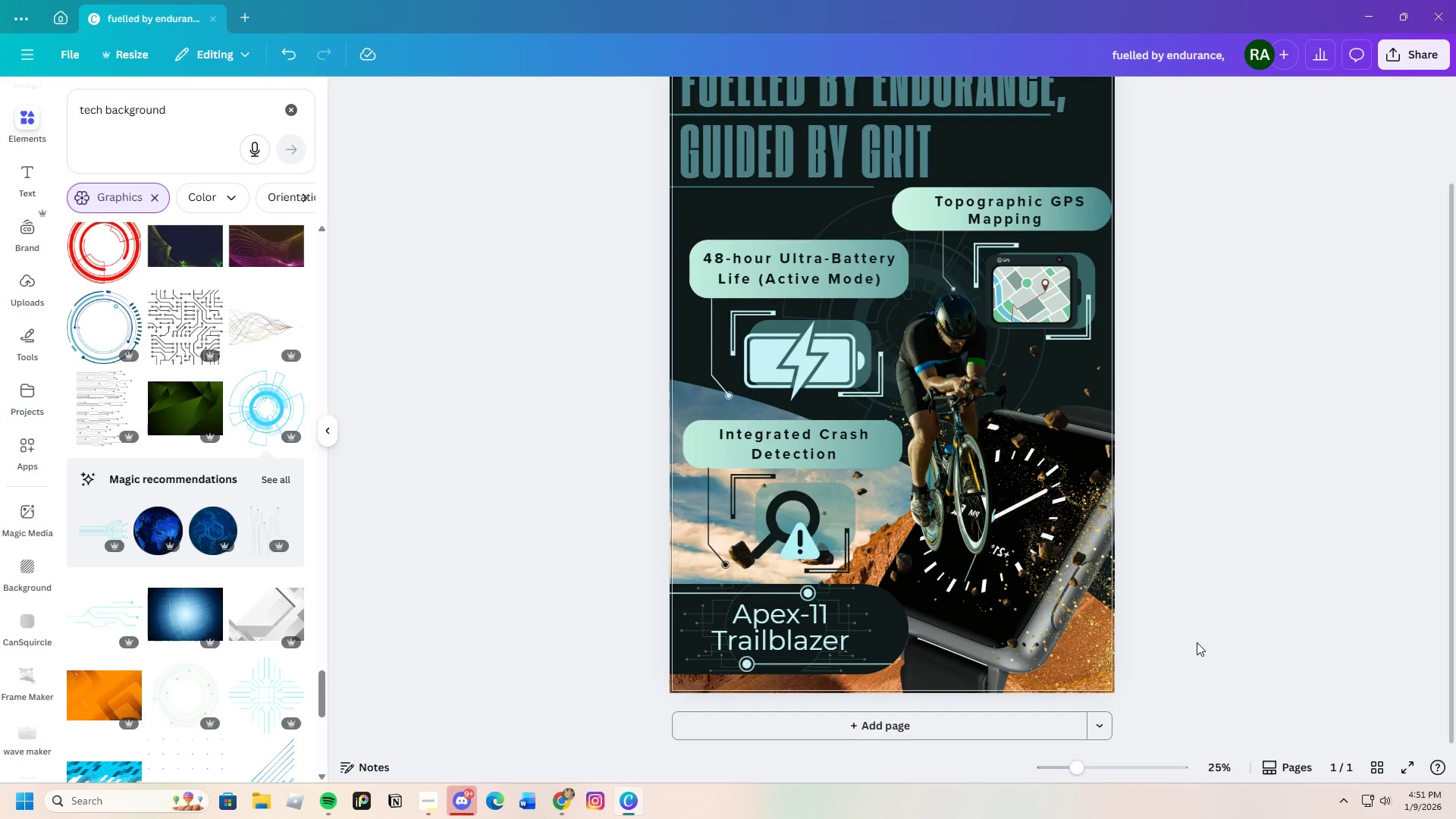 
scroll: coordinate [214, 595], scroll_direction: down, amount: 10.0
 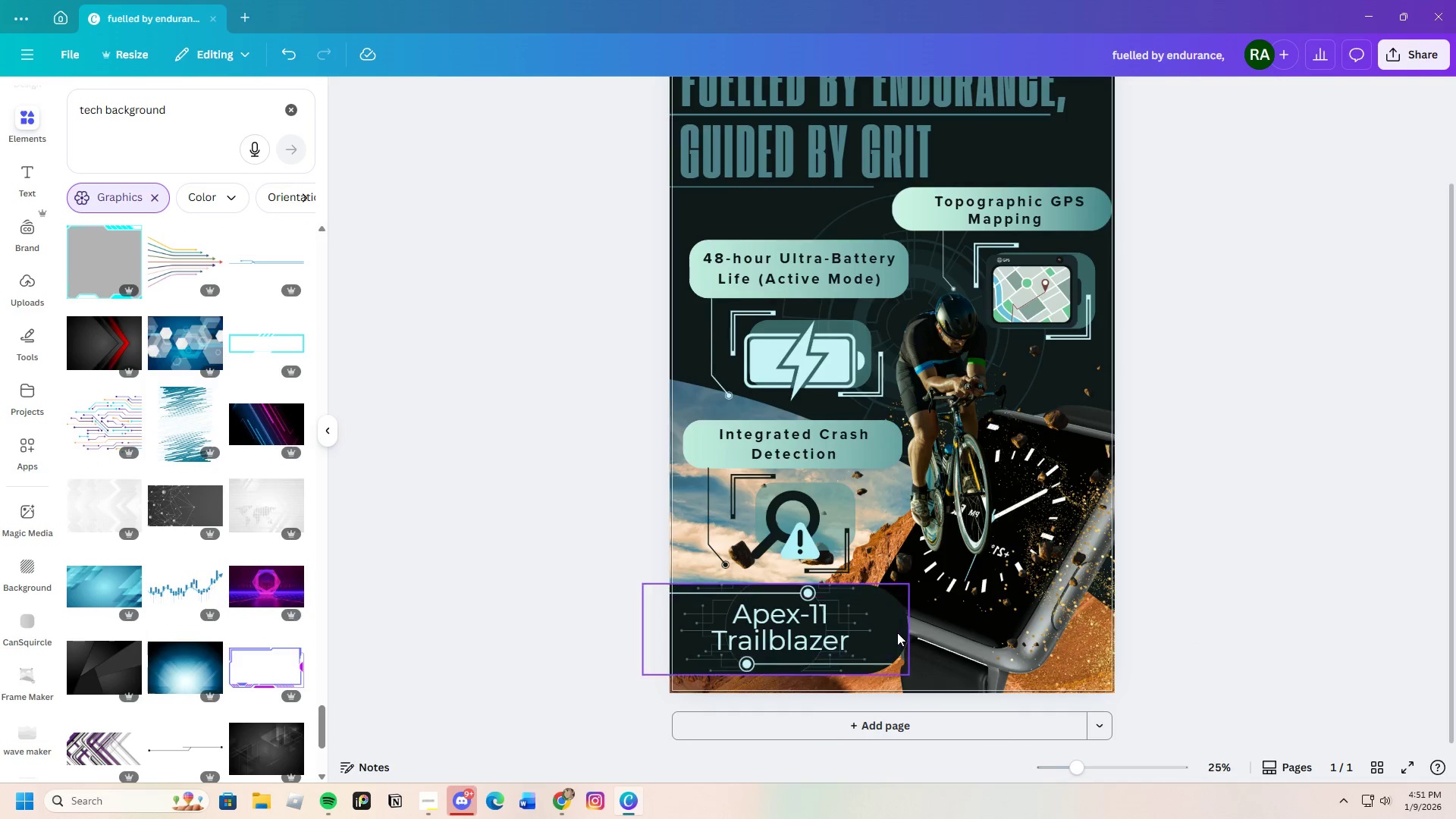 
left_click([898, 632])
 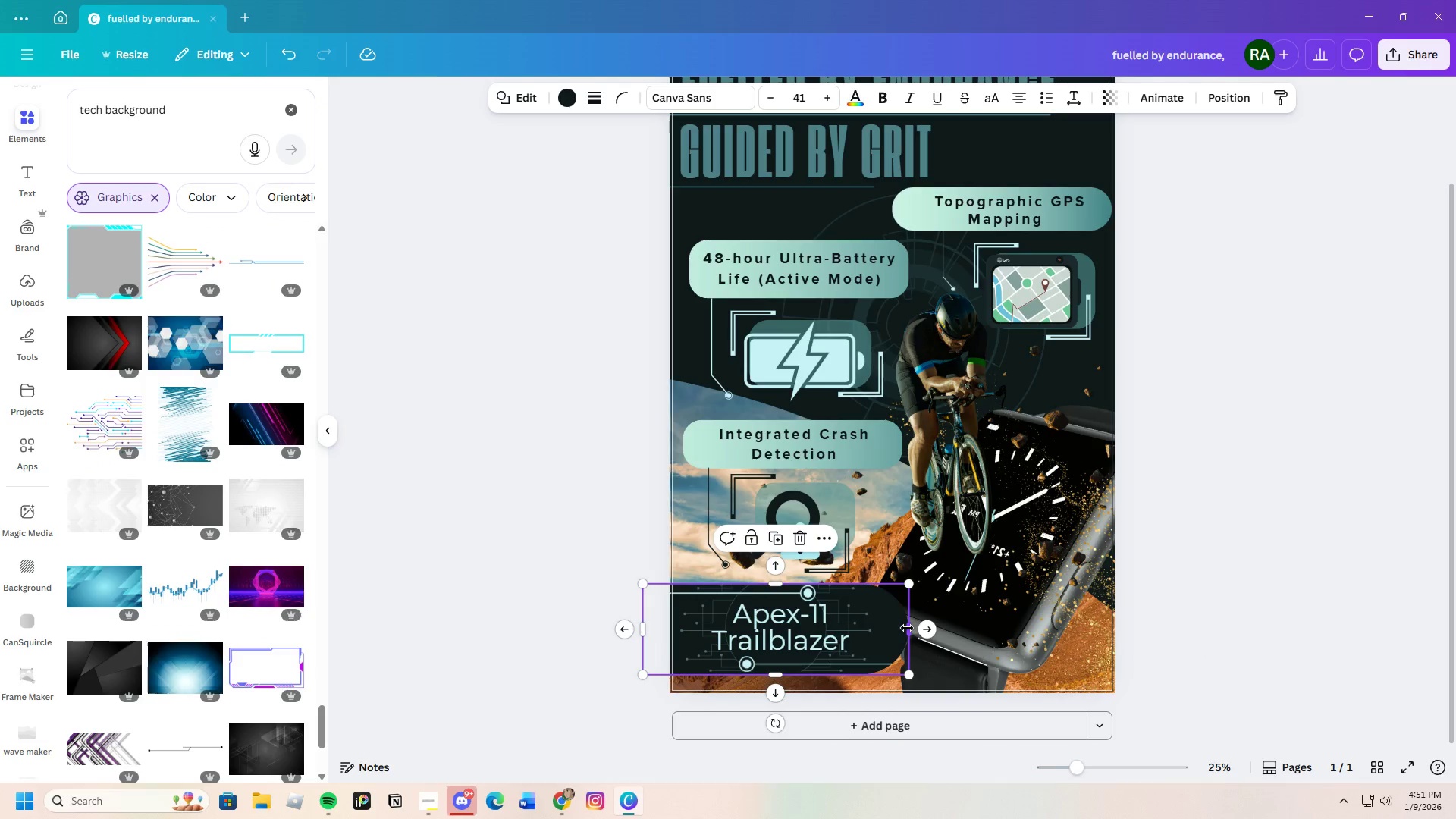 
left_click_drag(start_coordinate=[907, 626], to_coordinate=[908, 633])
 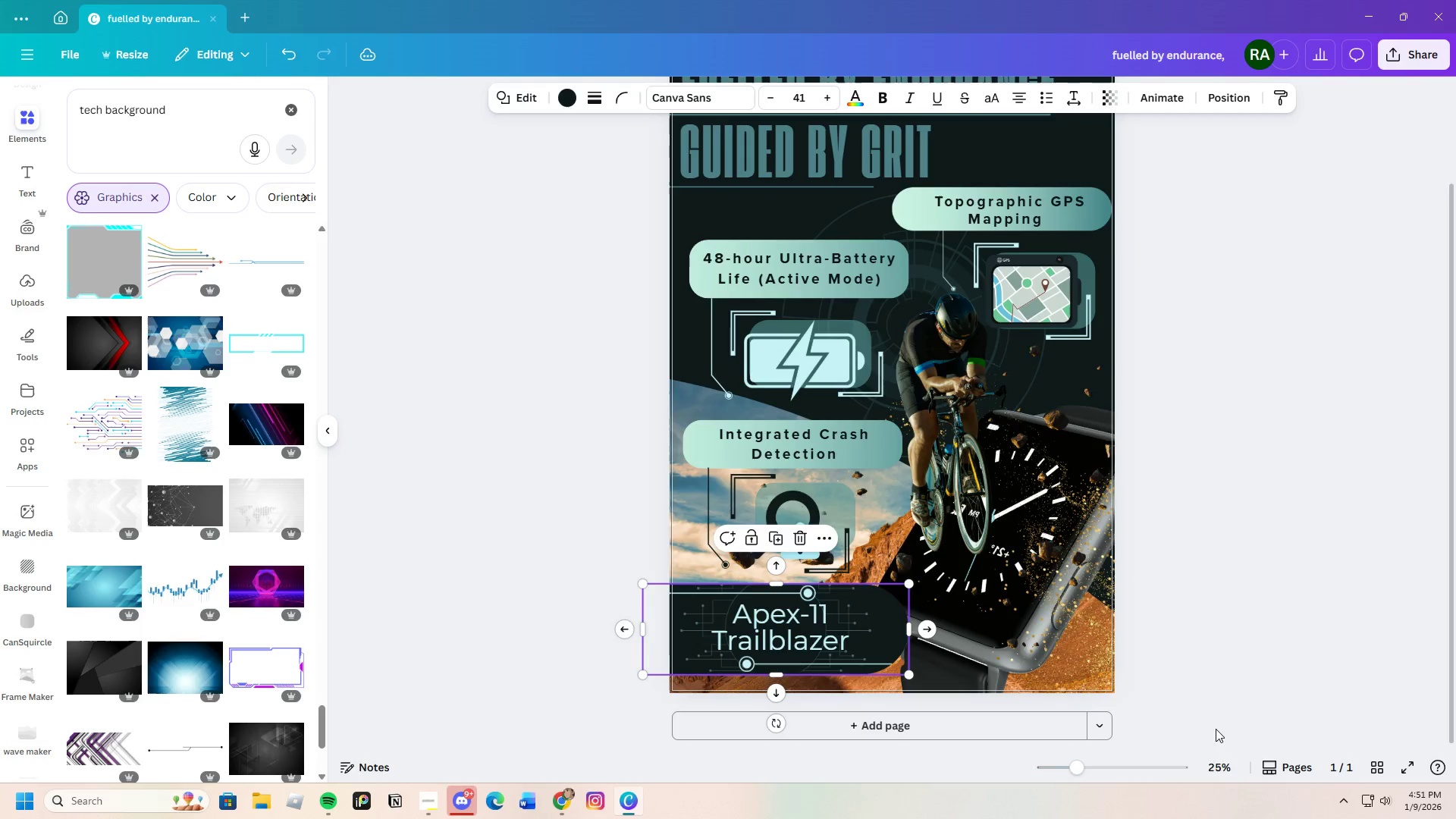 
left_click([1216, 729])
 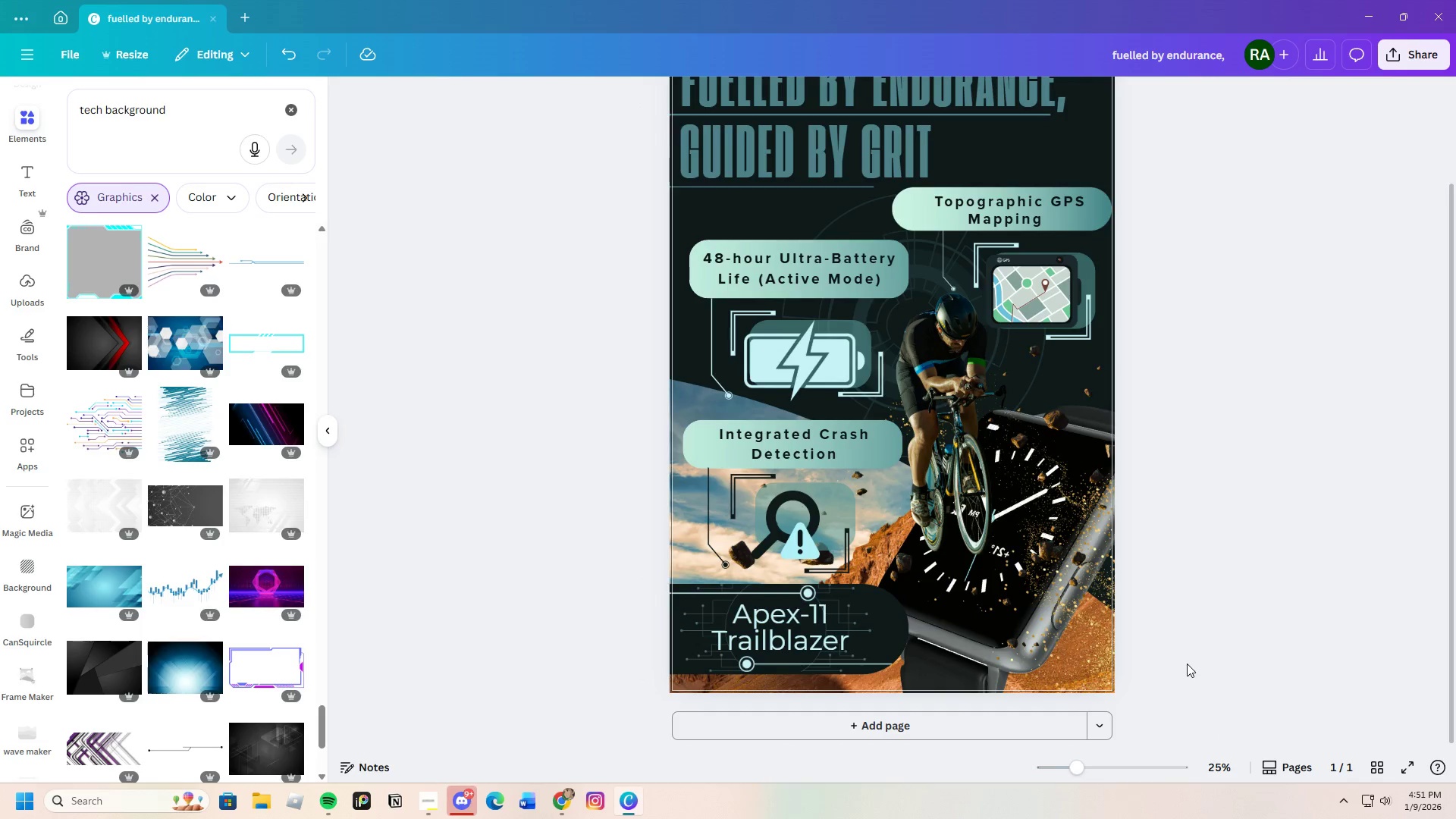 
scroll: coordinate [1124, 652], scroll_direction: down, amount: 2.0
 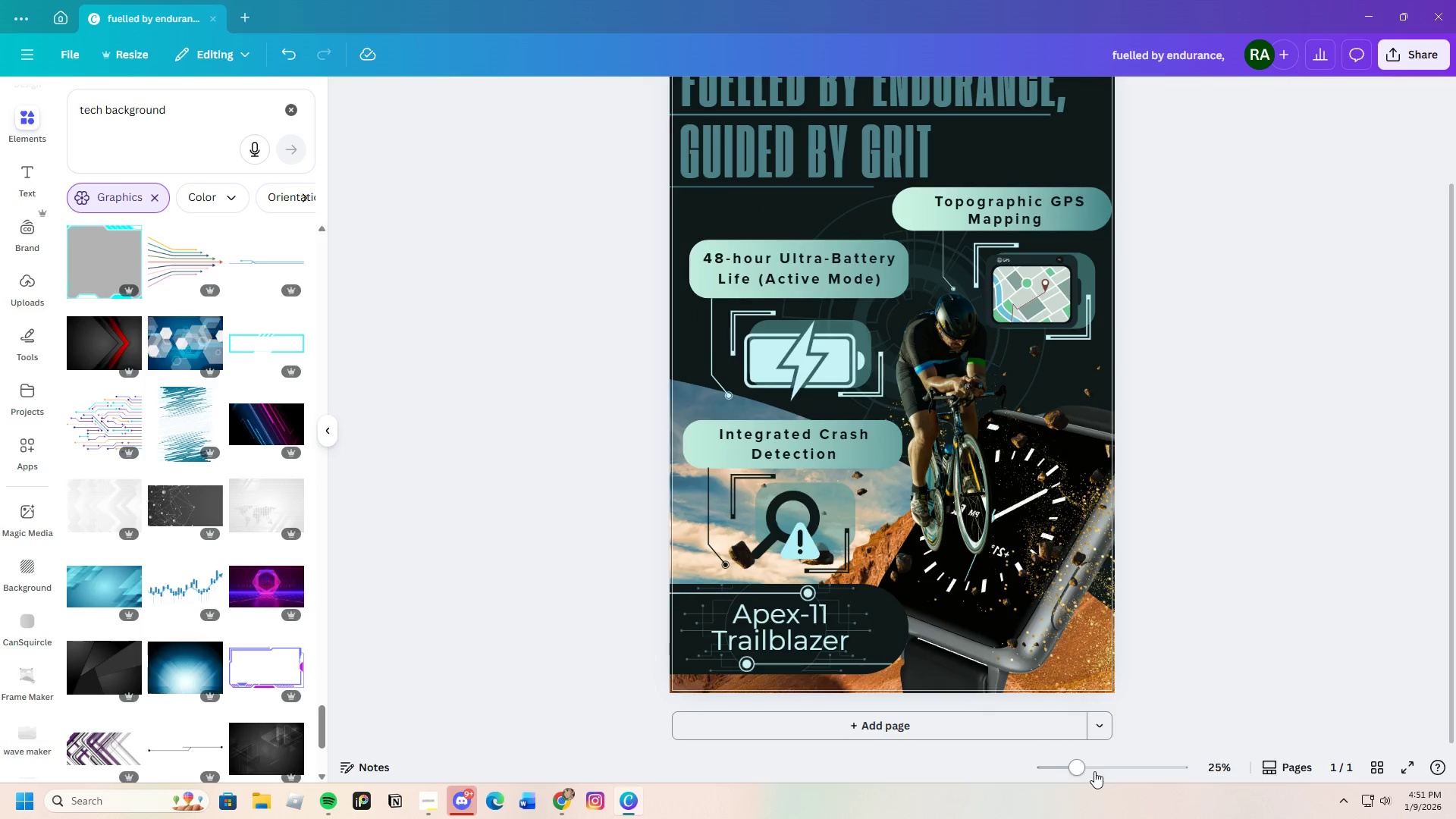 
left_click_drag(start_coordinate=[1080, 767], to_coordinate=[1074, 762])
 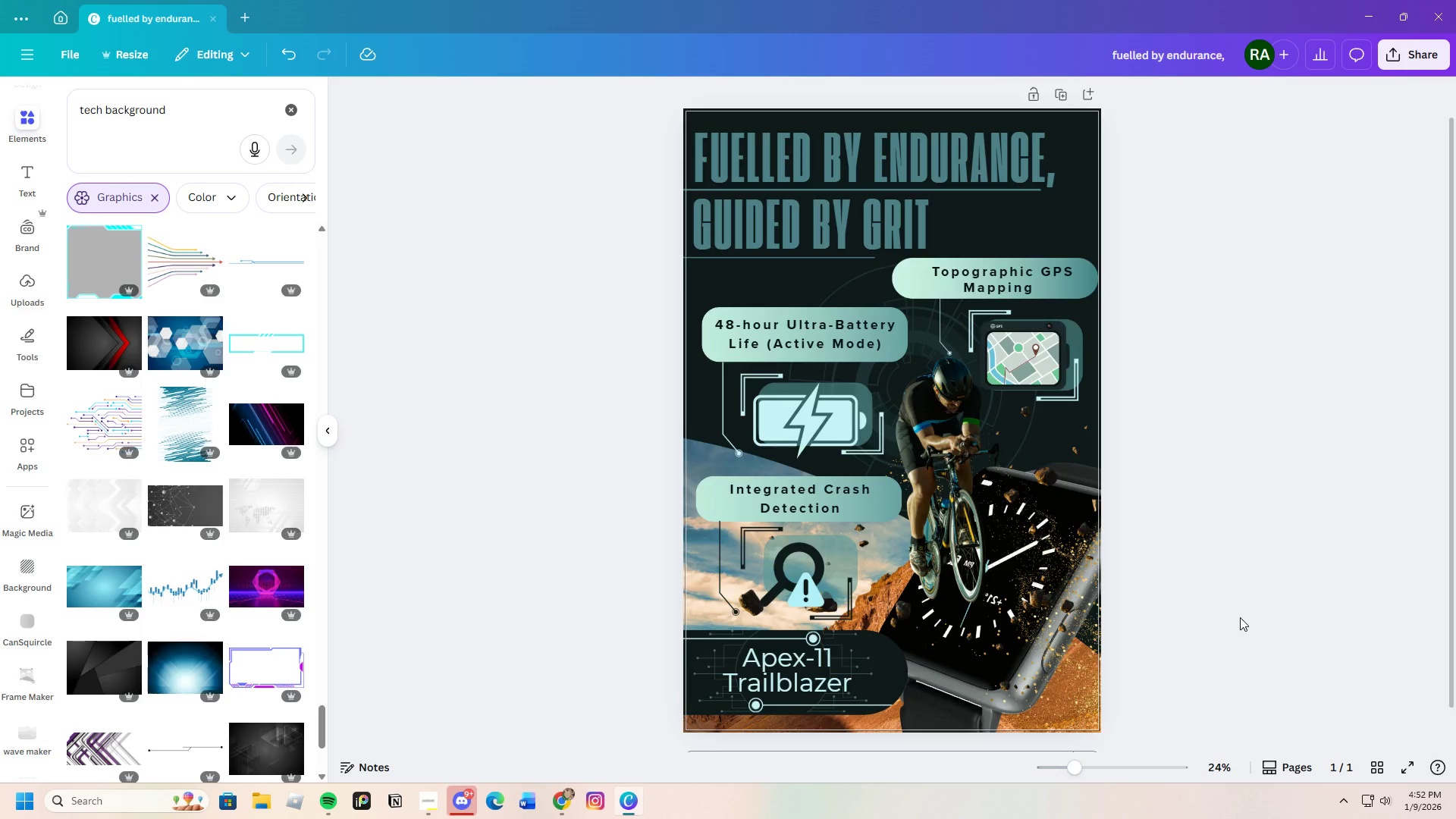 
scroll: coordinate [1185, 652], scroll_direction: down, amount: 3.0
 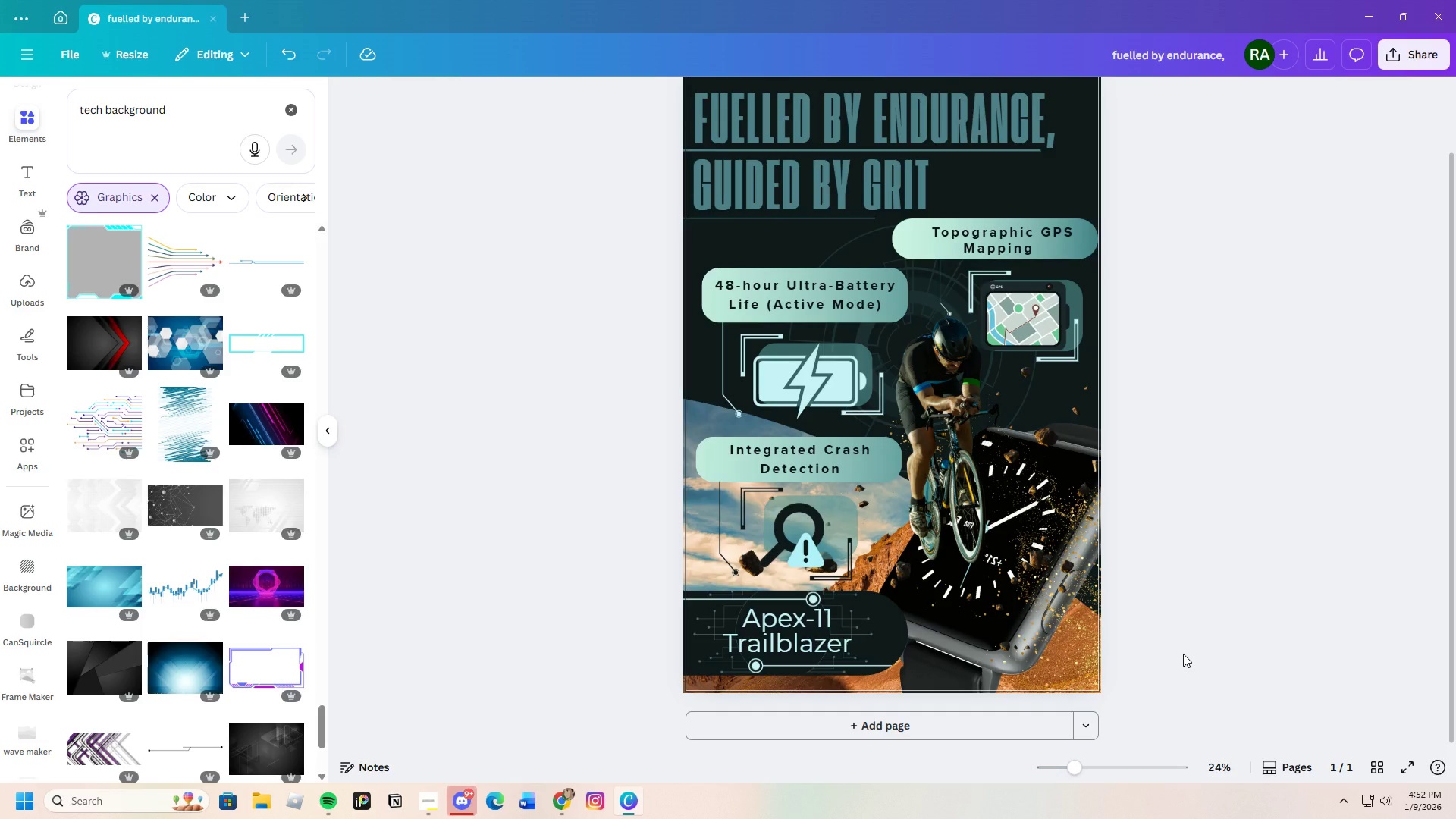 
scroll: coordinate [1183, 654], scroll_direction: up, amount: 3.0
 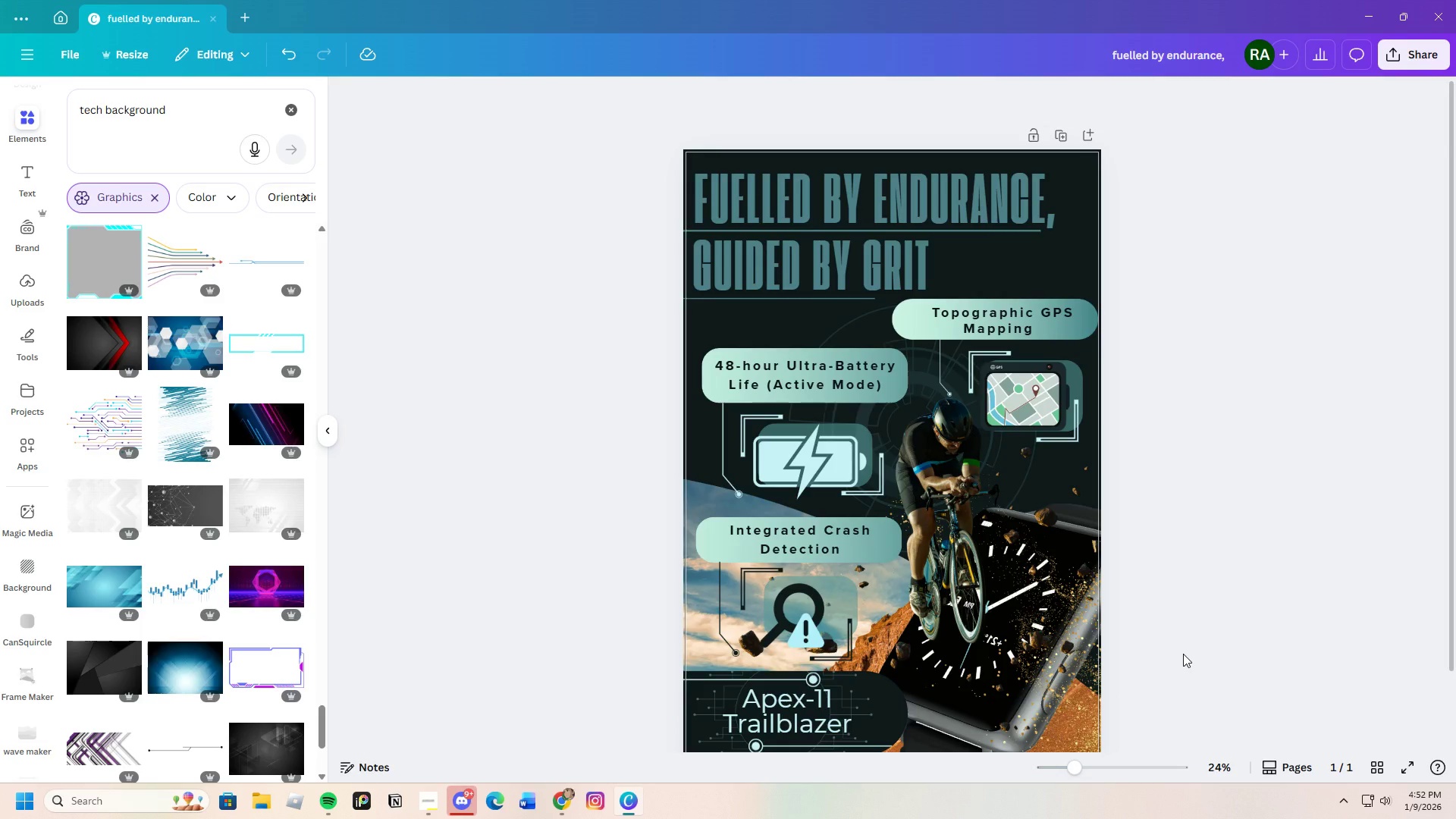 
wait(5.2)
 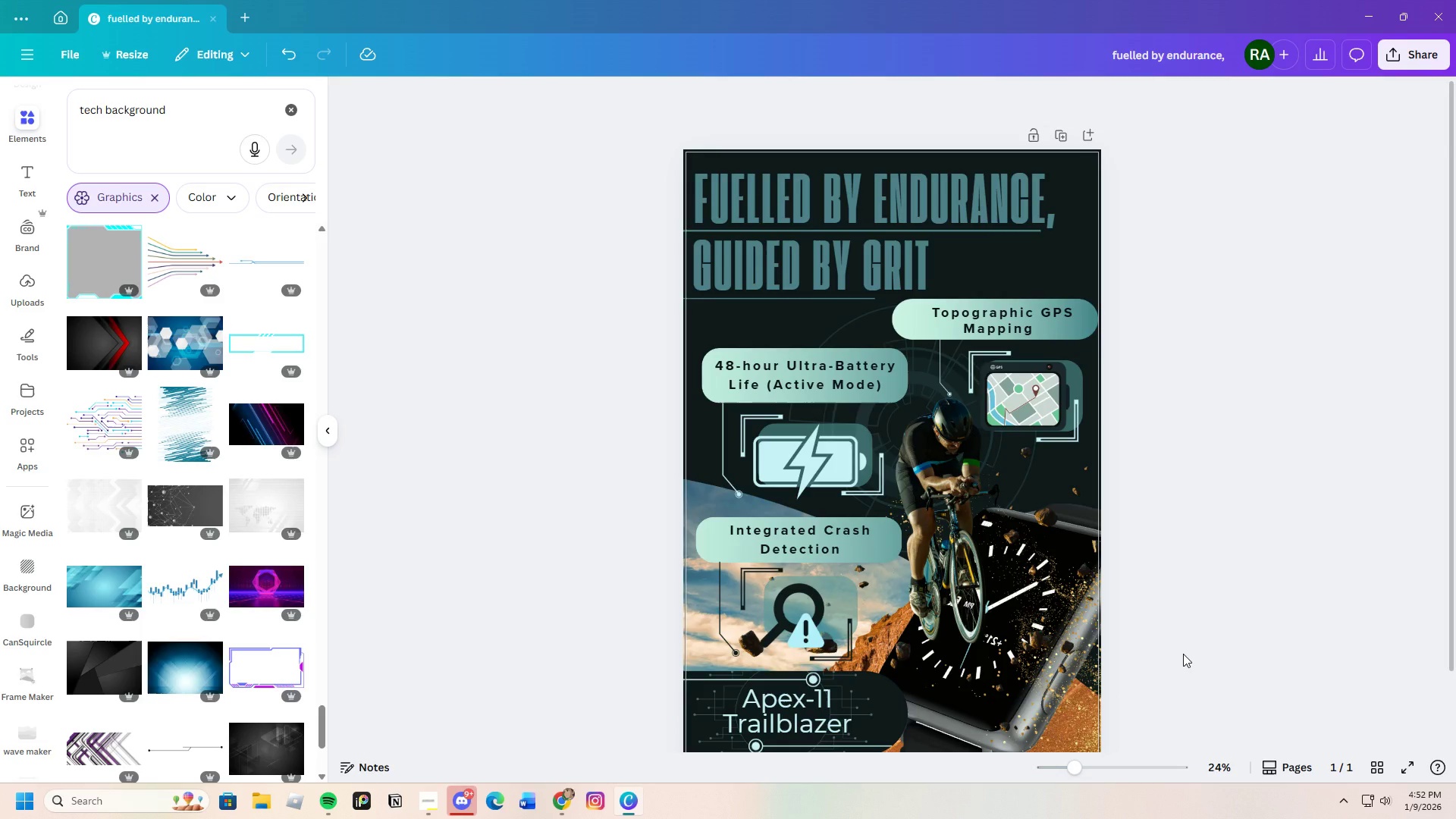 
scroll: coordinate [206, 492], scroll_direction: down, amount: 17.0
 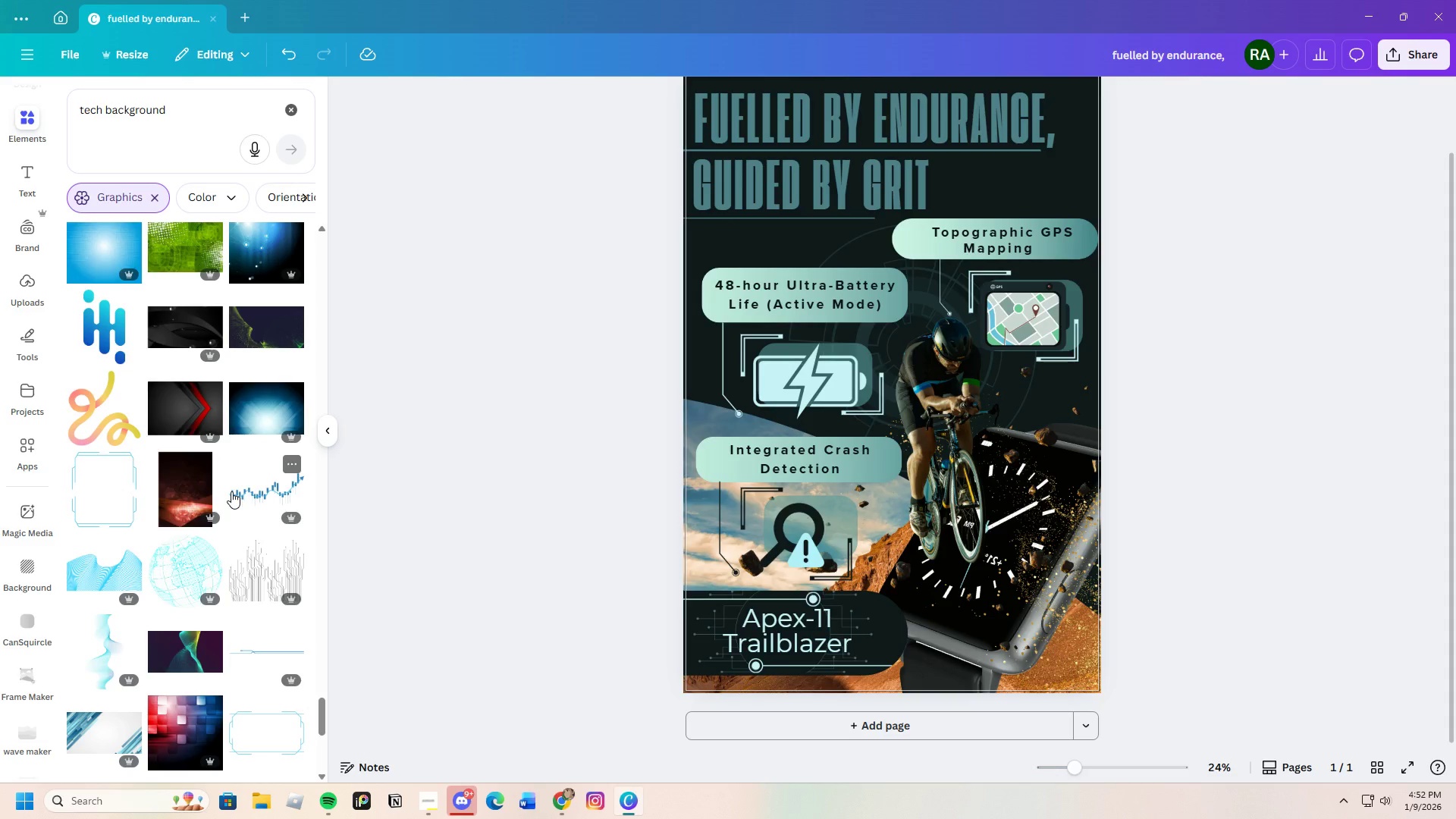 
wait(23.17)
 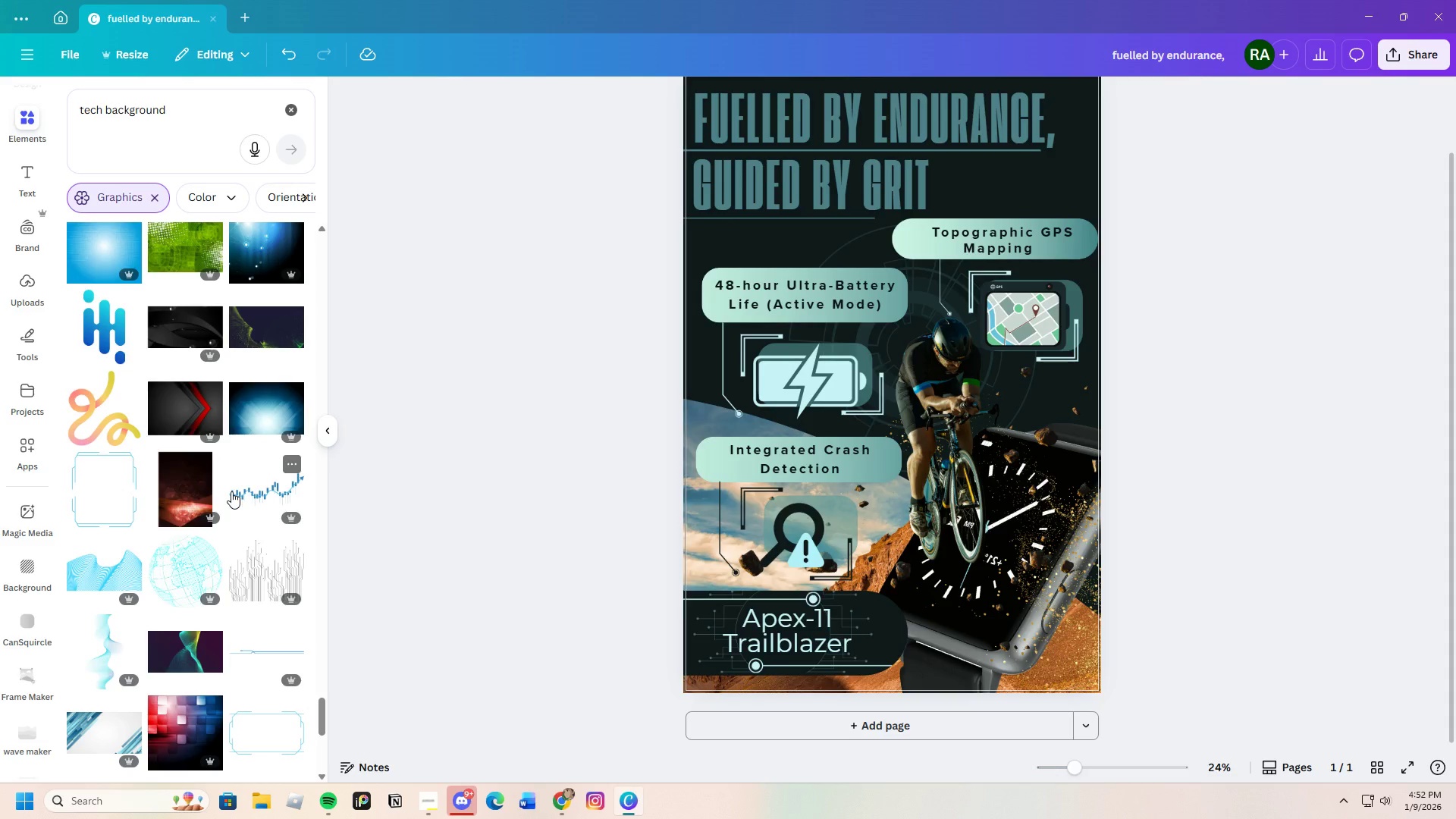 
scroll: coordinate [164, 480], scroll_direction: down, amount: 8.0
 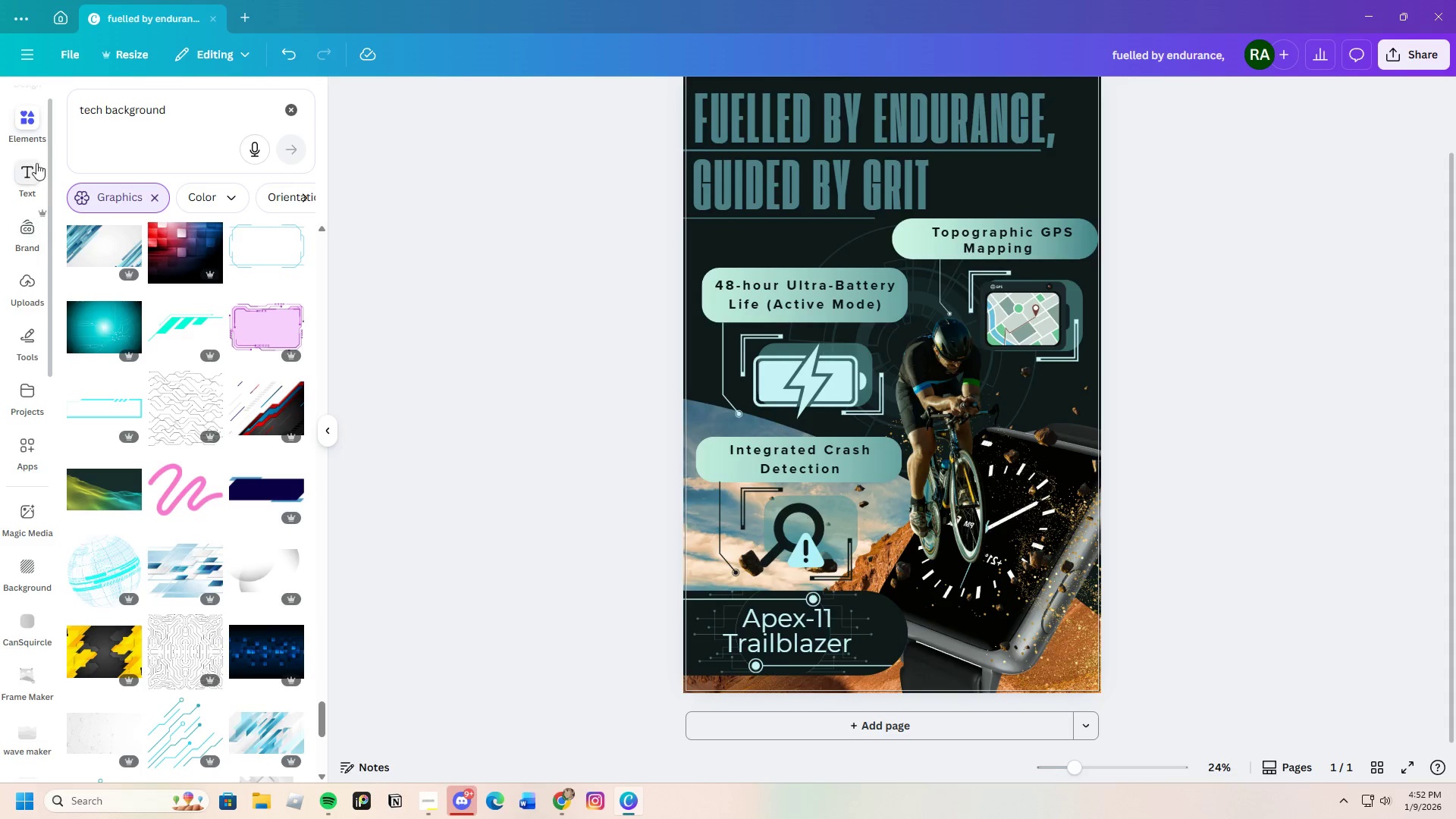 
left_click([32, 124])
 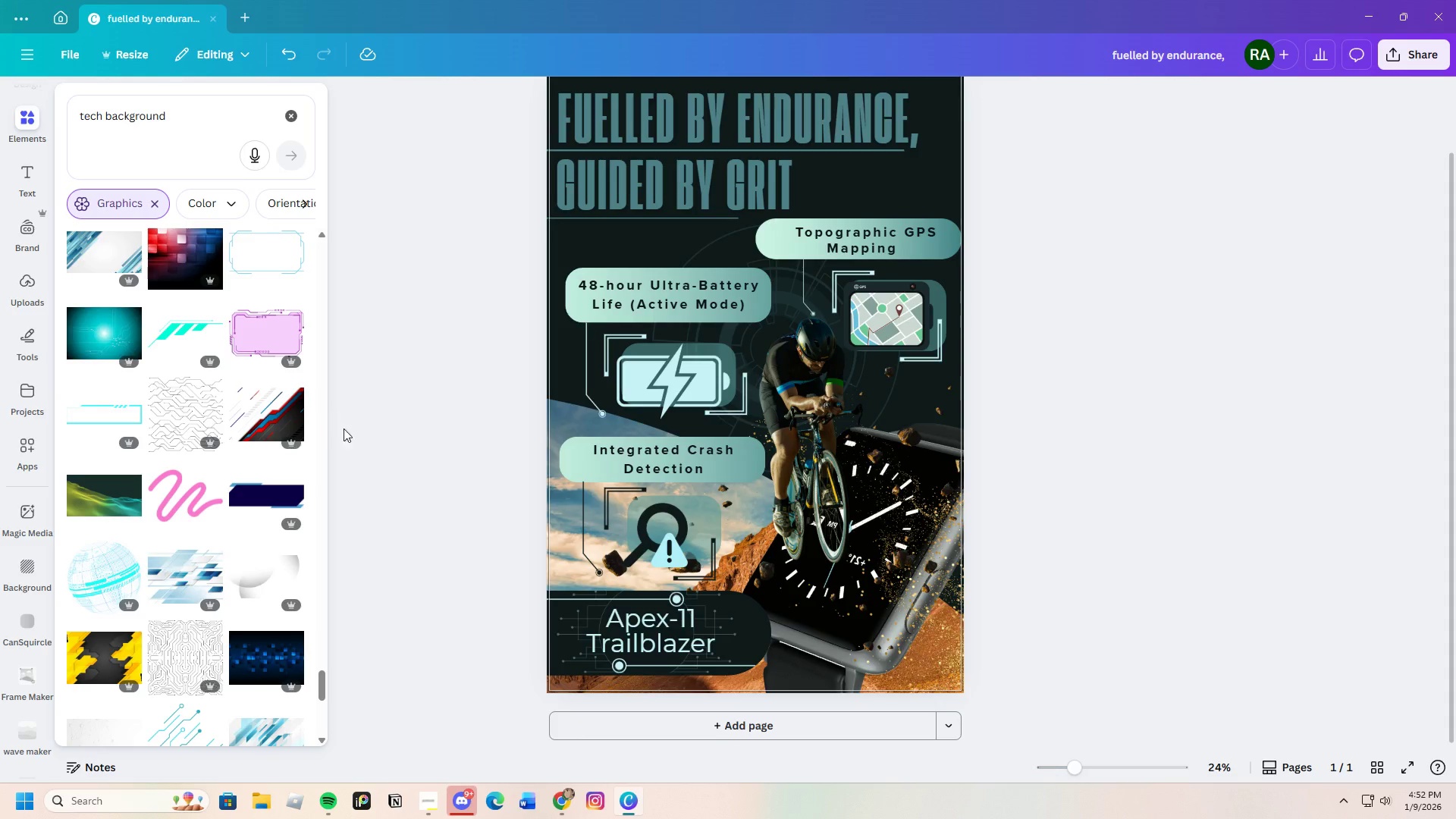 
scroll: coordinate [388, 473], scroll_direction: up, amount: 2.0
 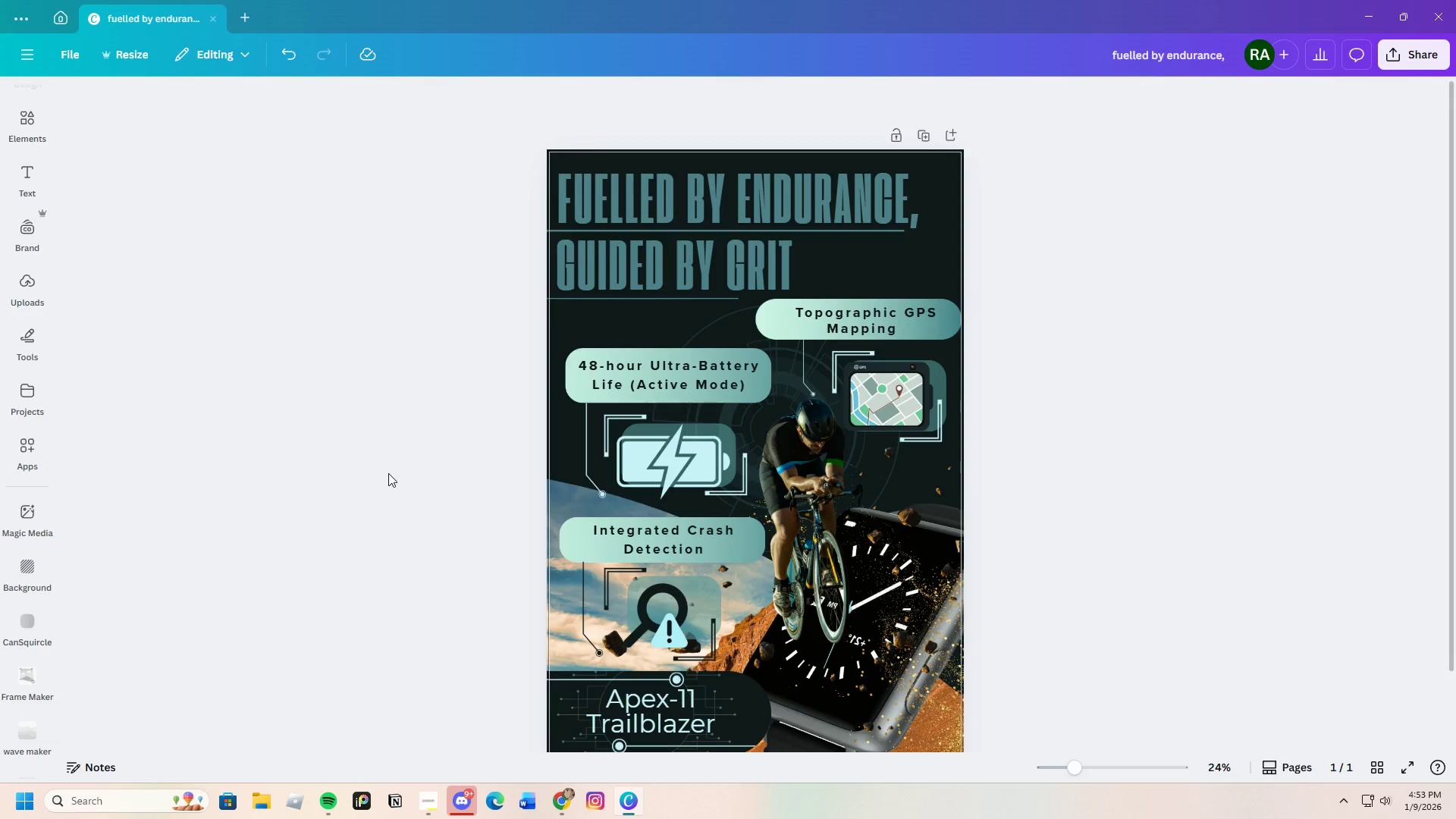 
wait(39.47)
 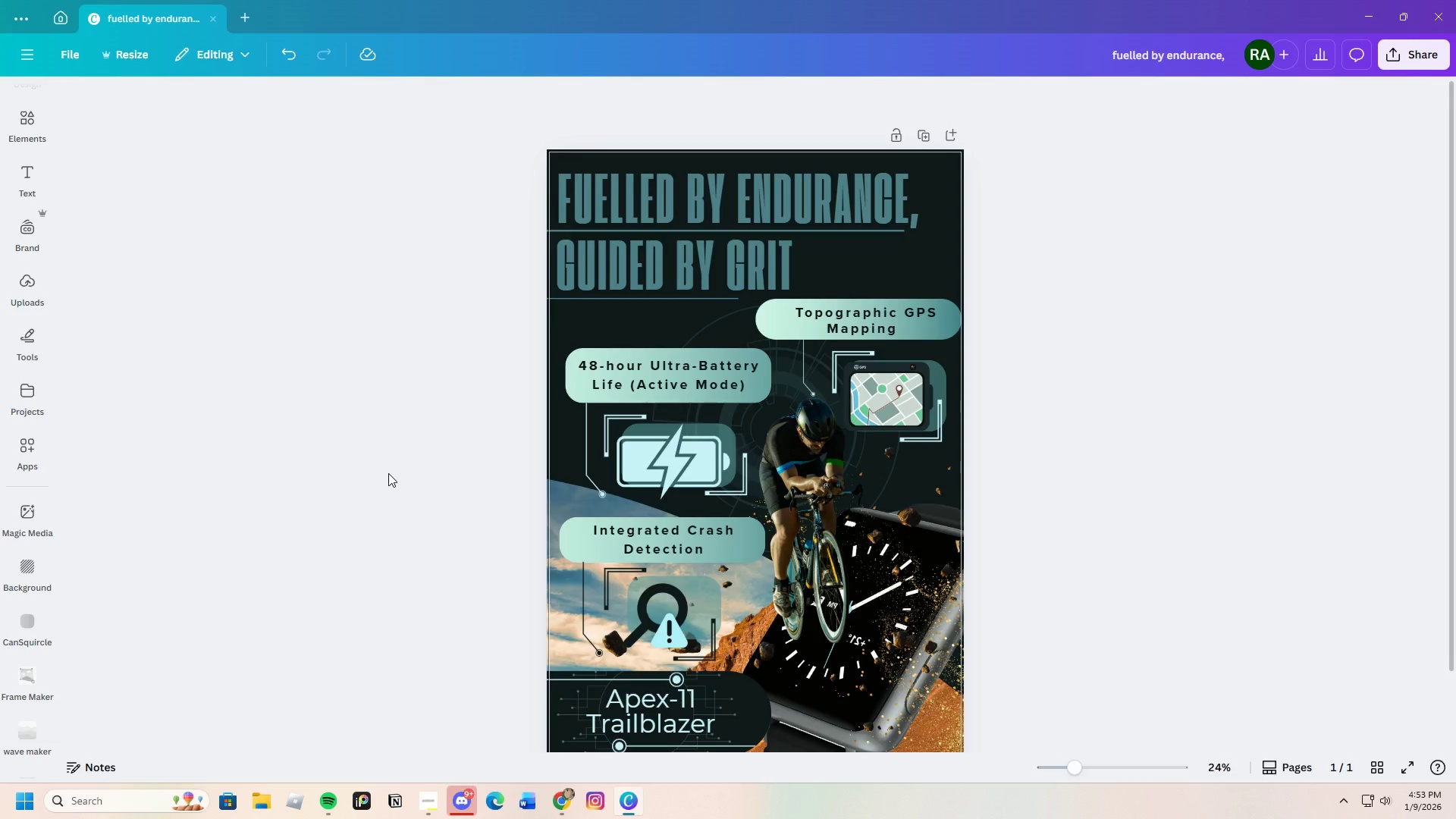 
scroll: coordinate [805, 740], scroll_direction: down, amount: 5.0
 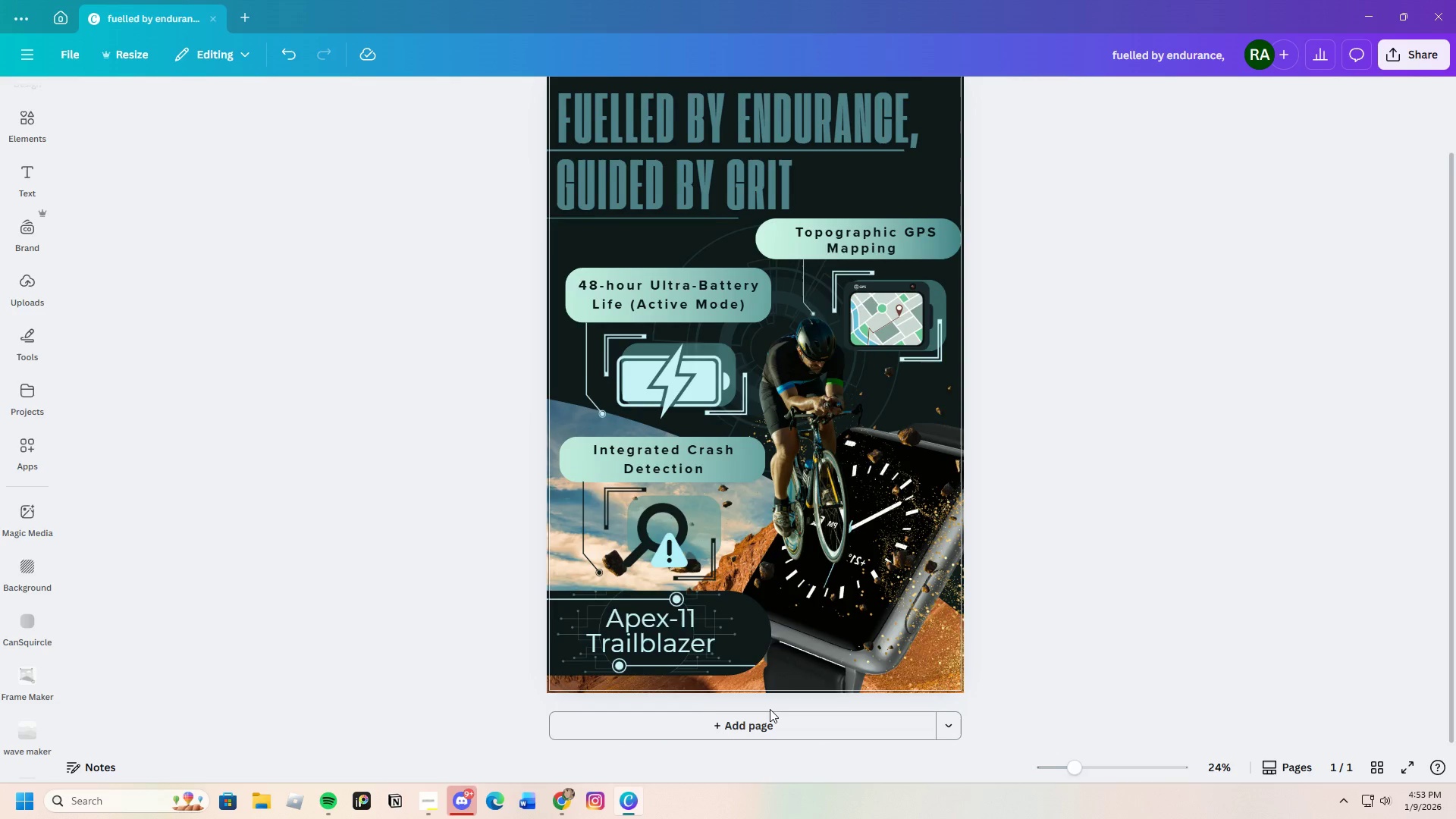 
scroll: coordinate [770, 709], scroll_direction: up, amount: 3.0
 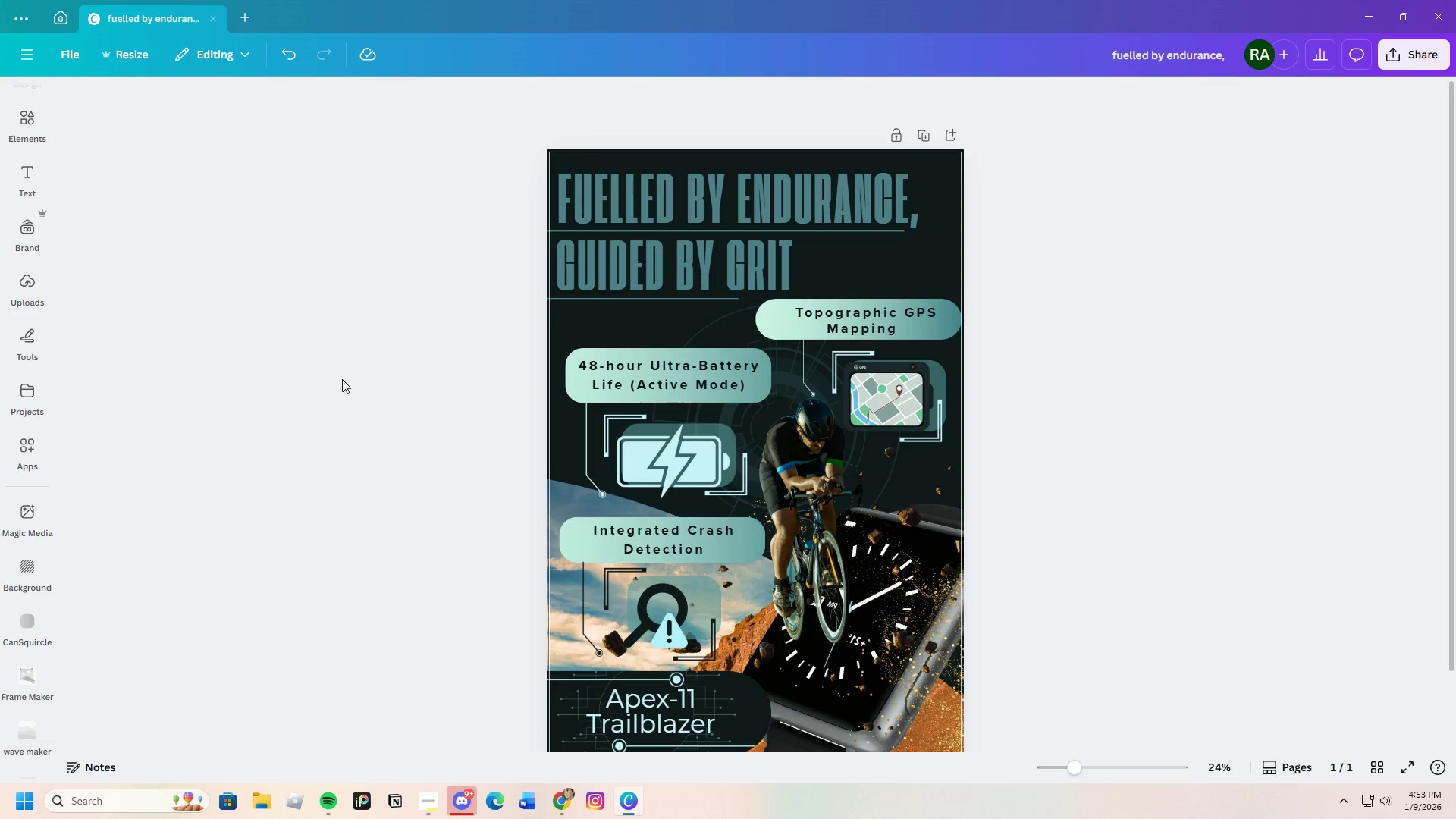 
wait(7.47)
 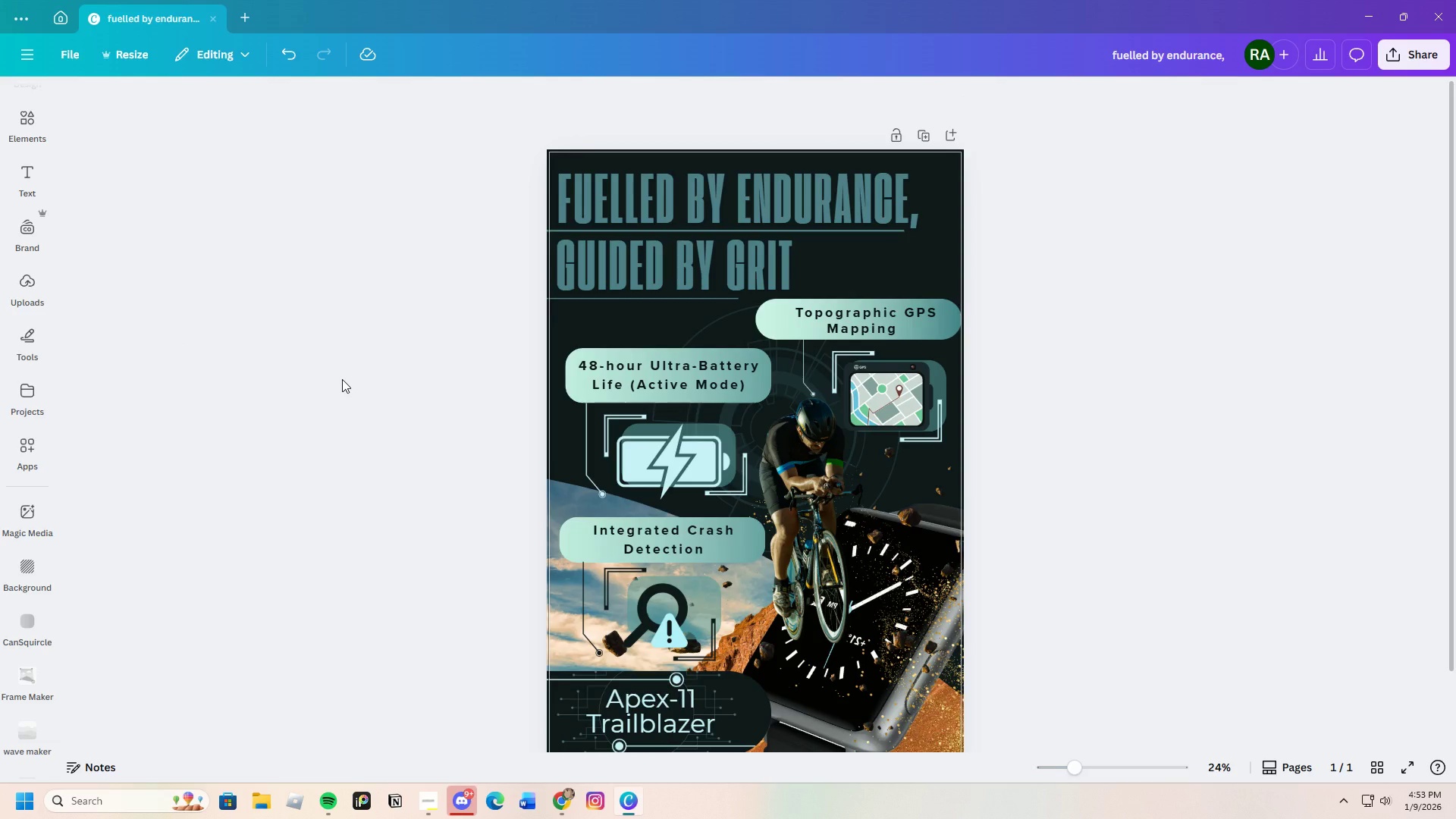 
scroll: coordinate [342, 379], scroll_direction: down, amount: 3.0
 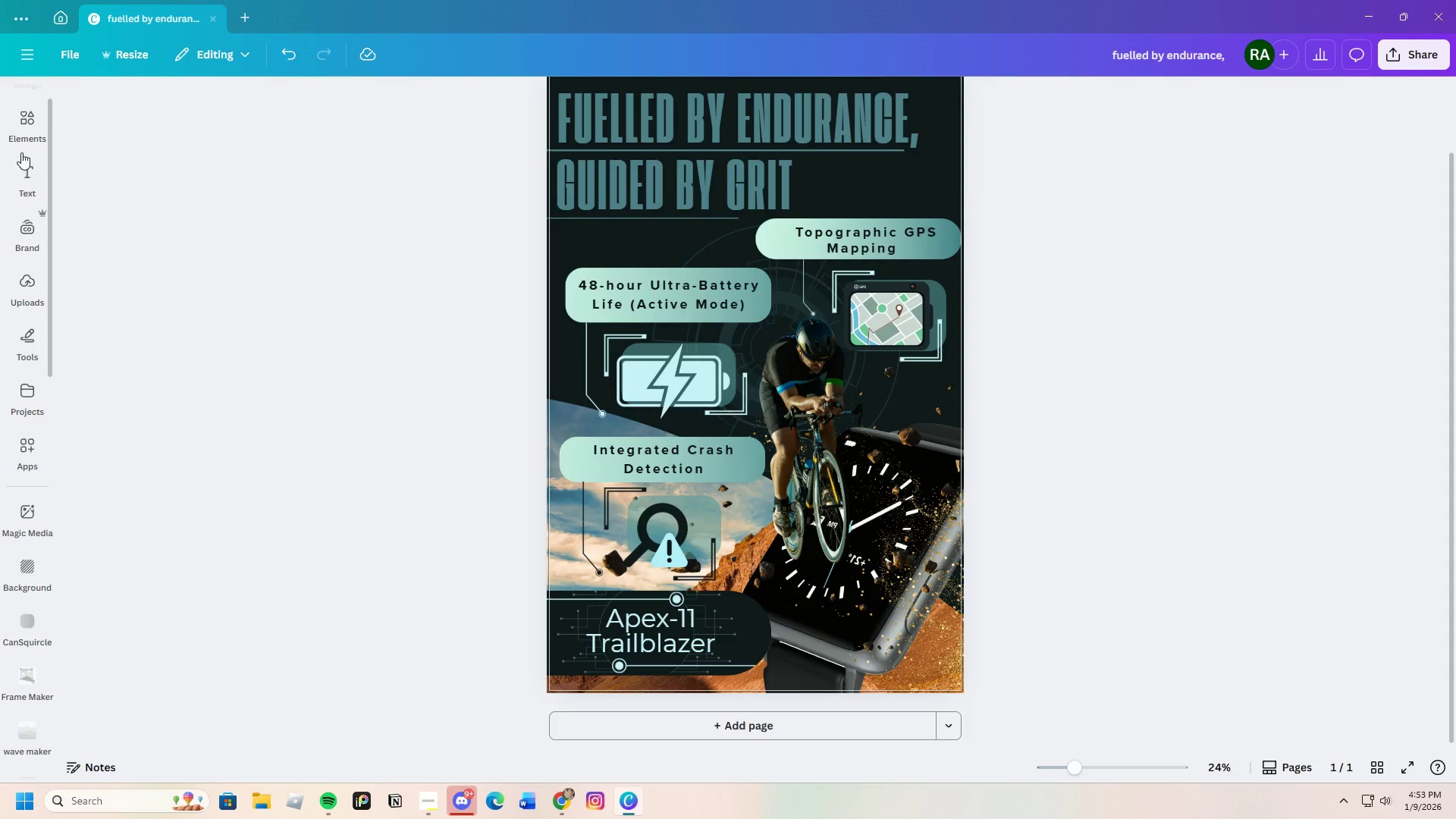 
left_click([21, 122])
 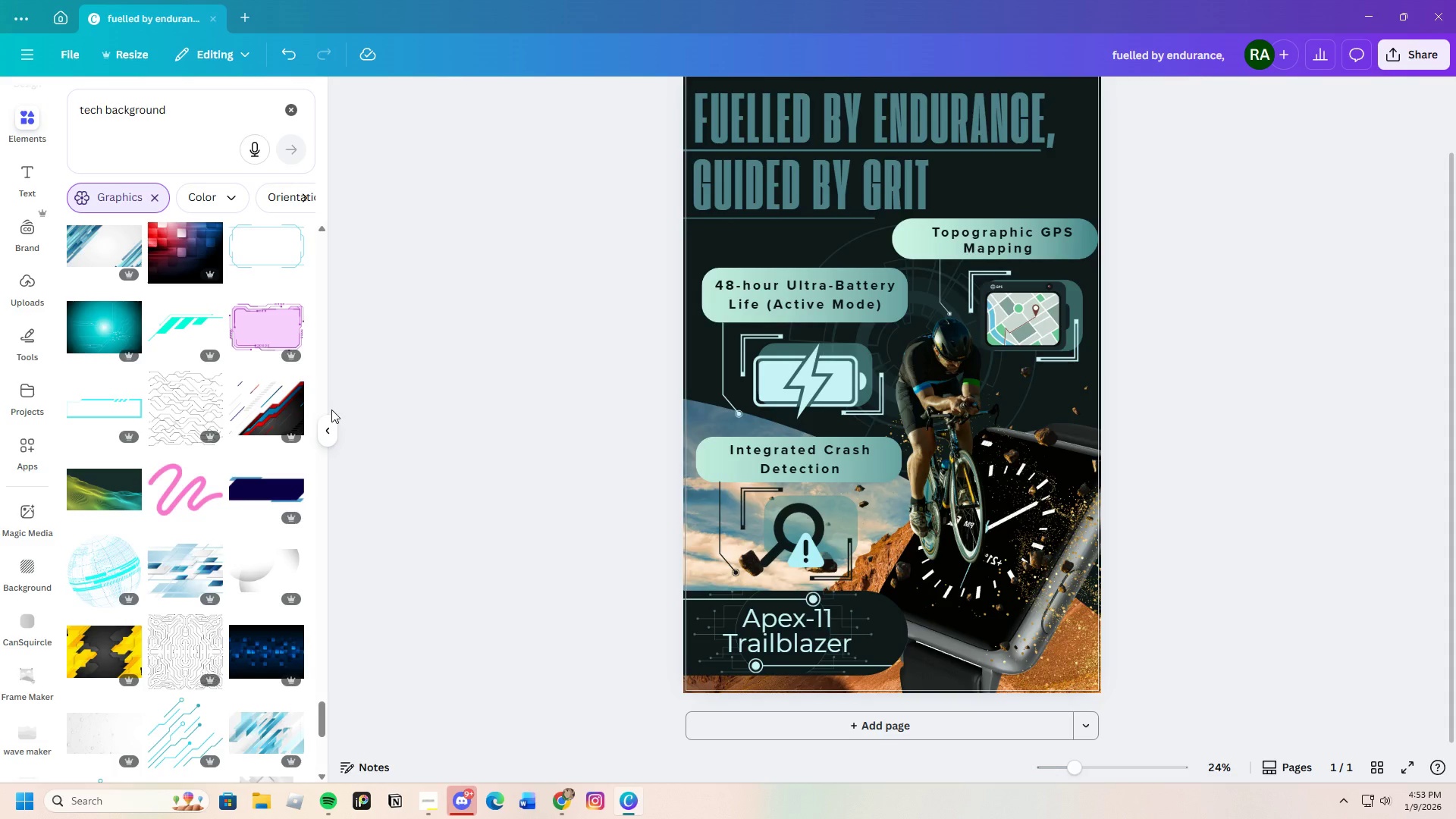 
wait(9.94)
 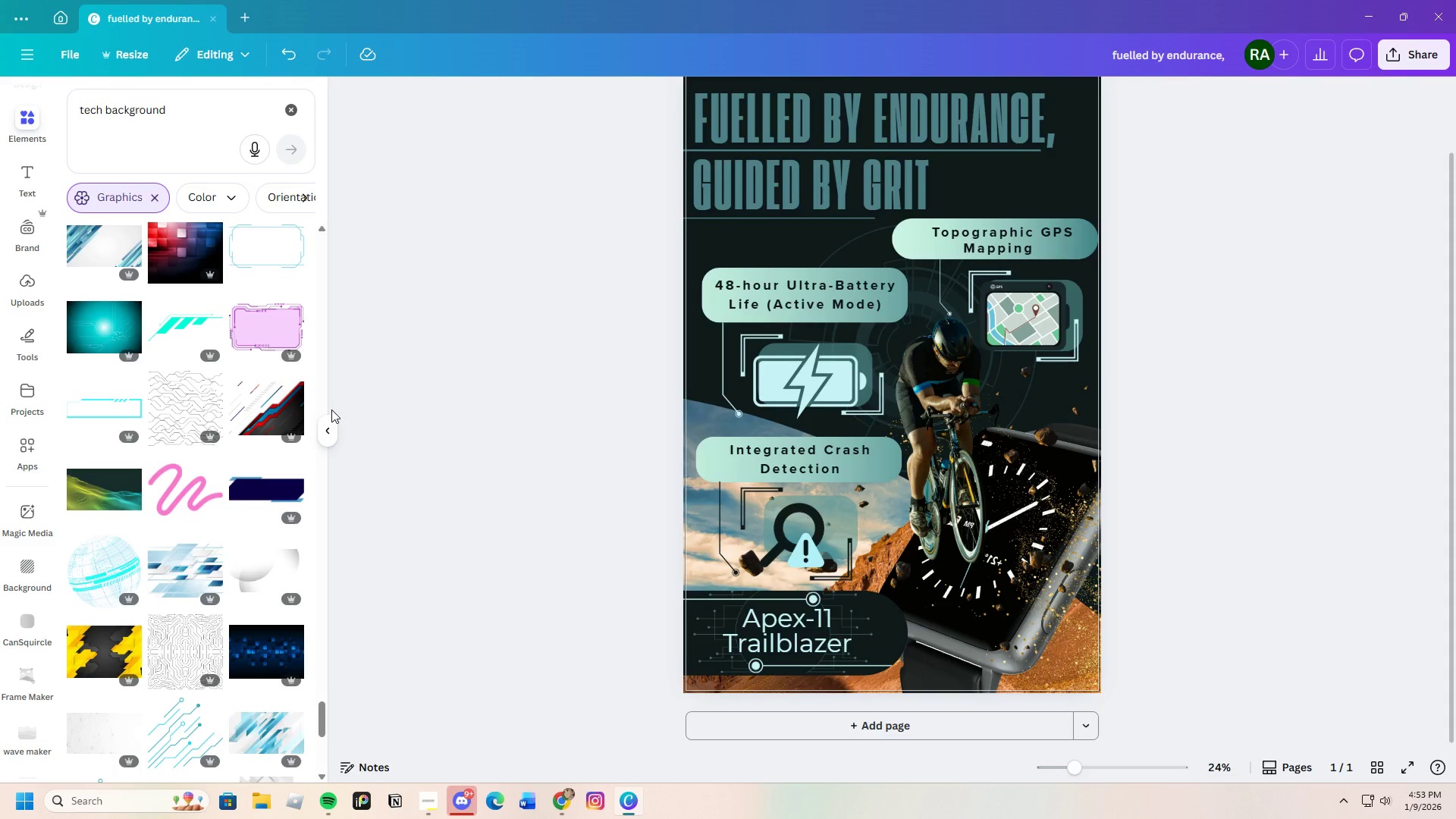 
scroll: coordinate [133, 541], scroll_direction: down, amount: 3.0
 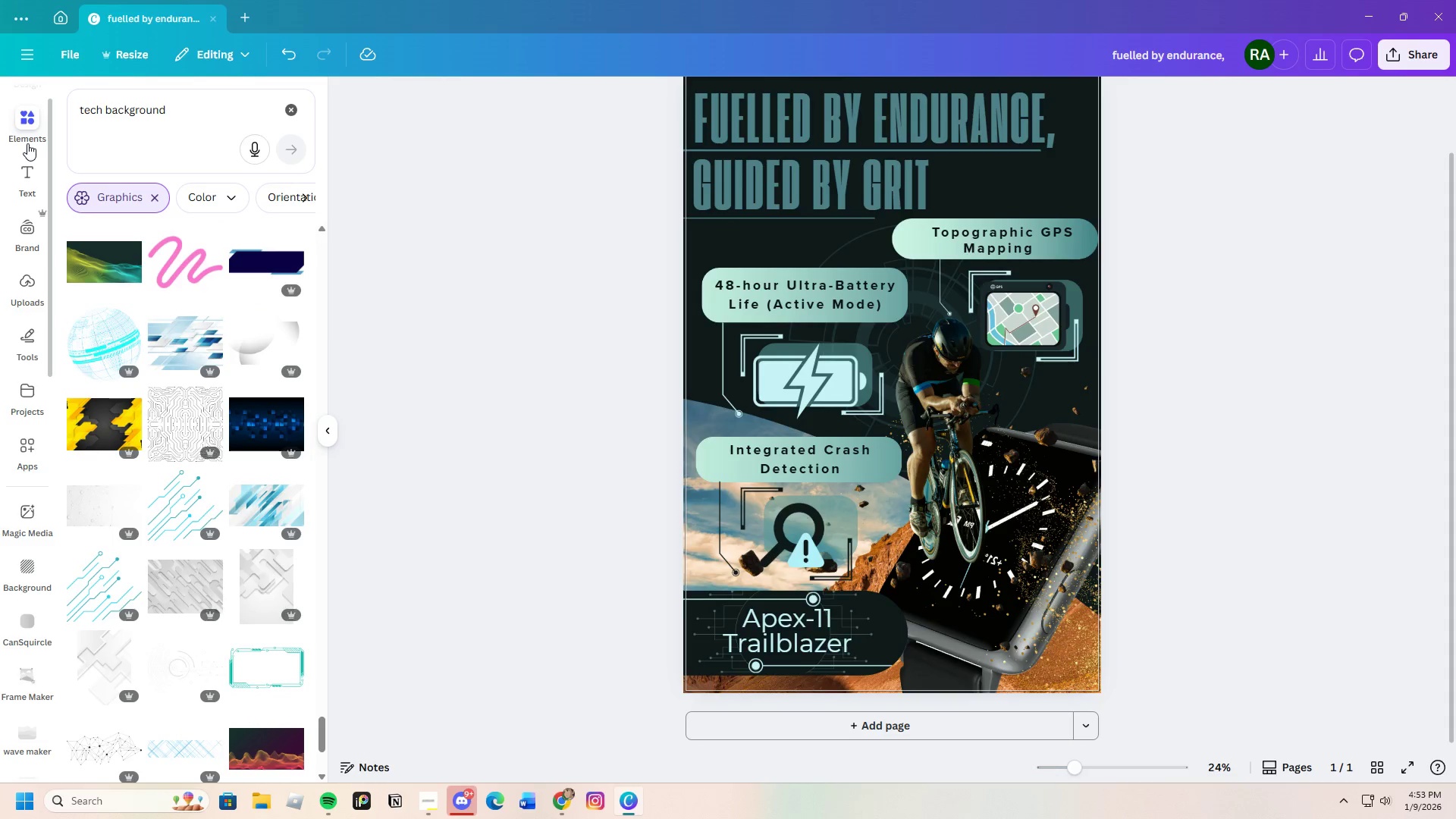 
left_click([27, 140])
 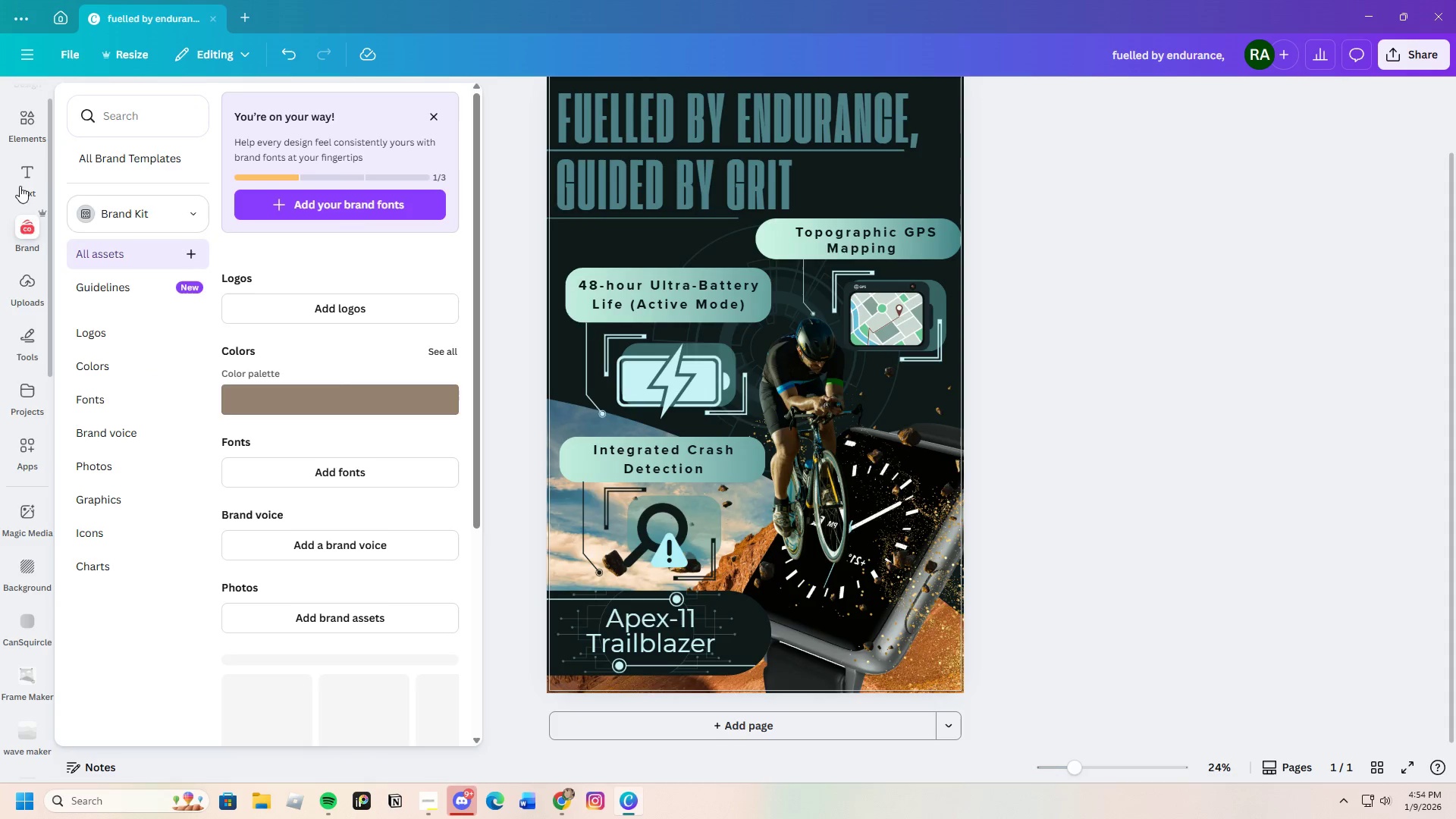 
scroll: coordinate [212, 583], scroll_direction: down, amount: 8.0
 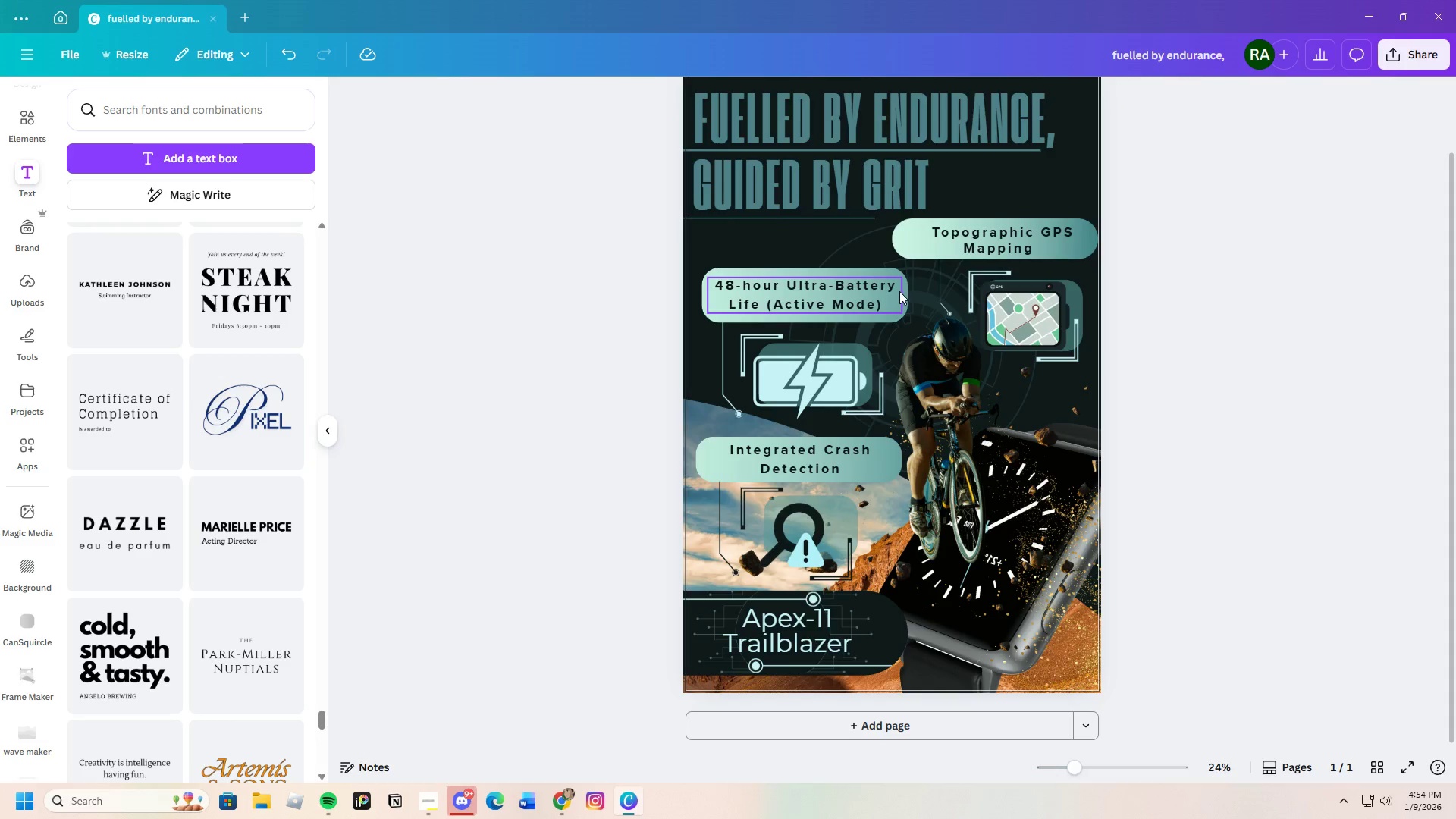 
left_click([950, 223])
 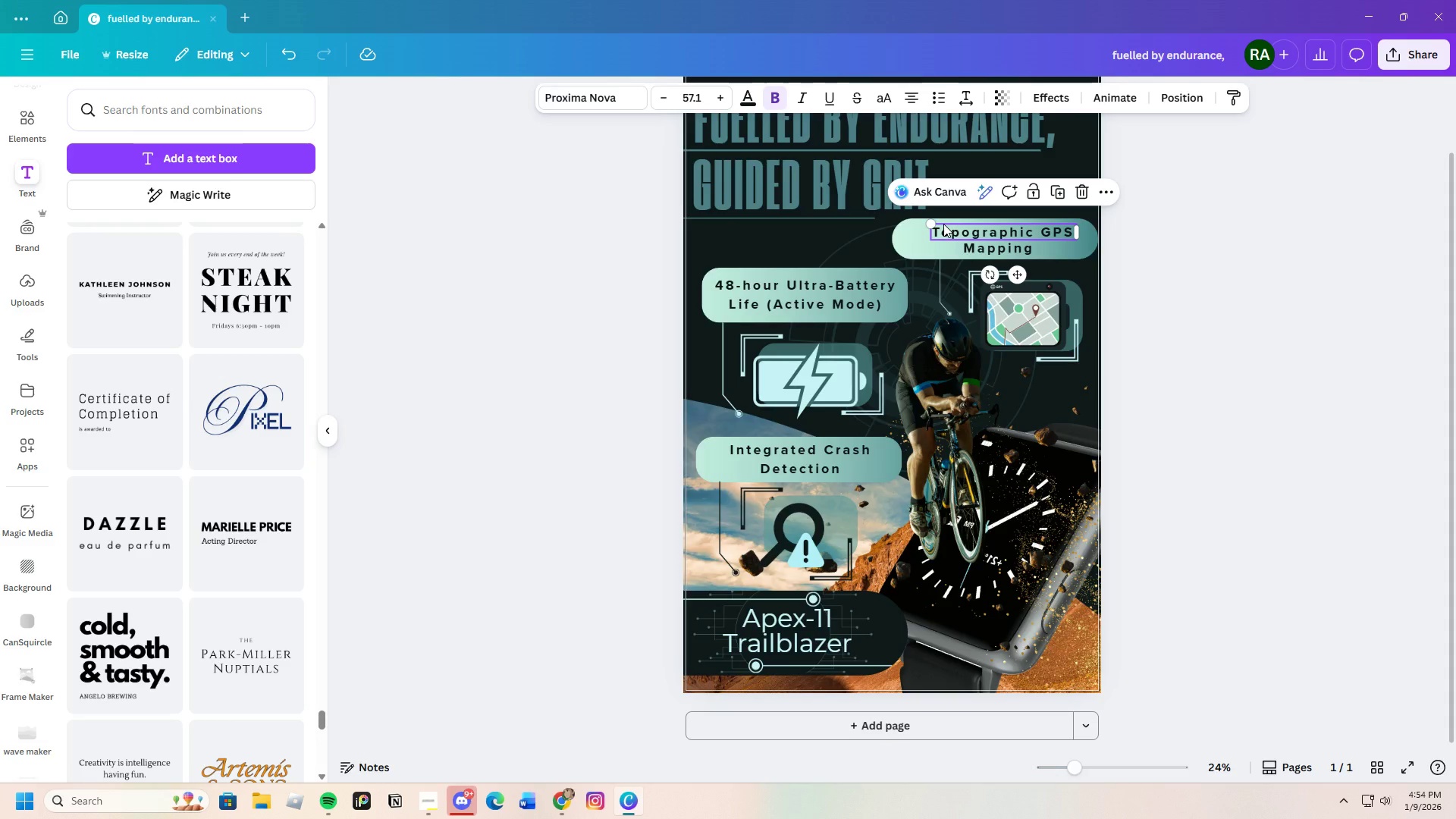 
key(Control+C)
 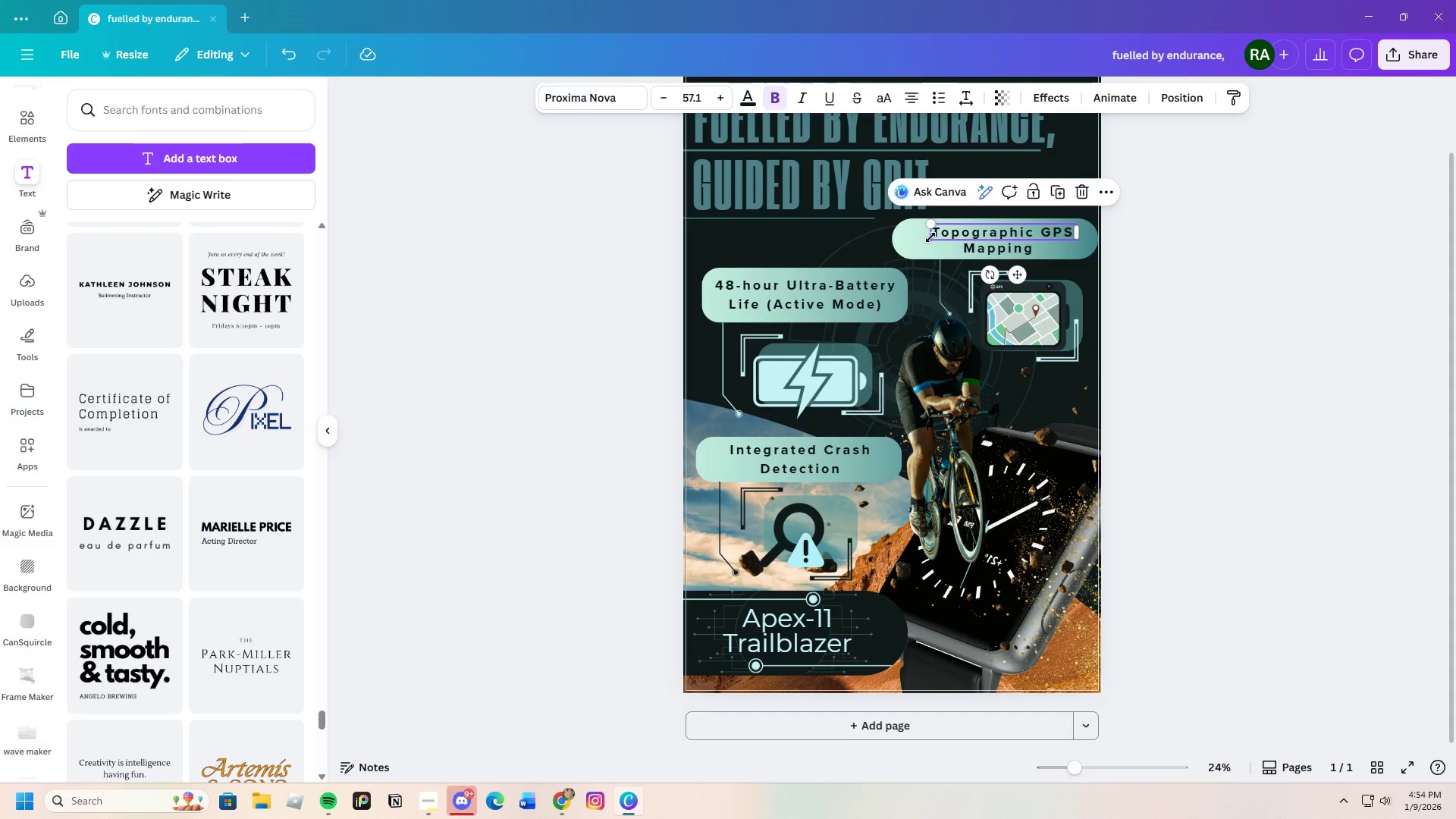 
key(Control+V)
 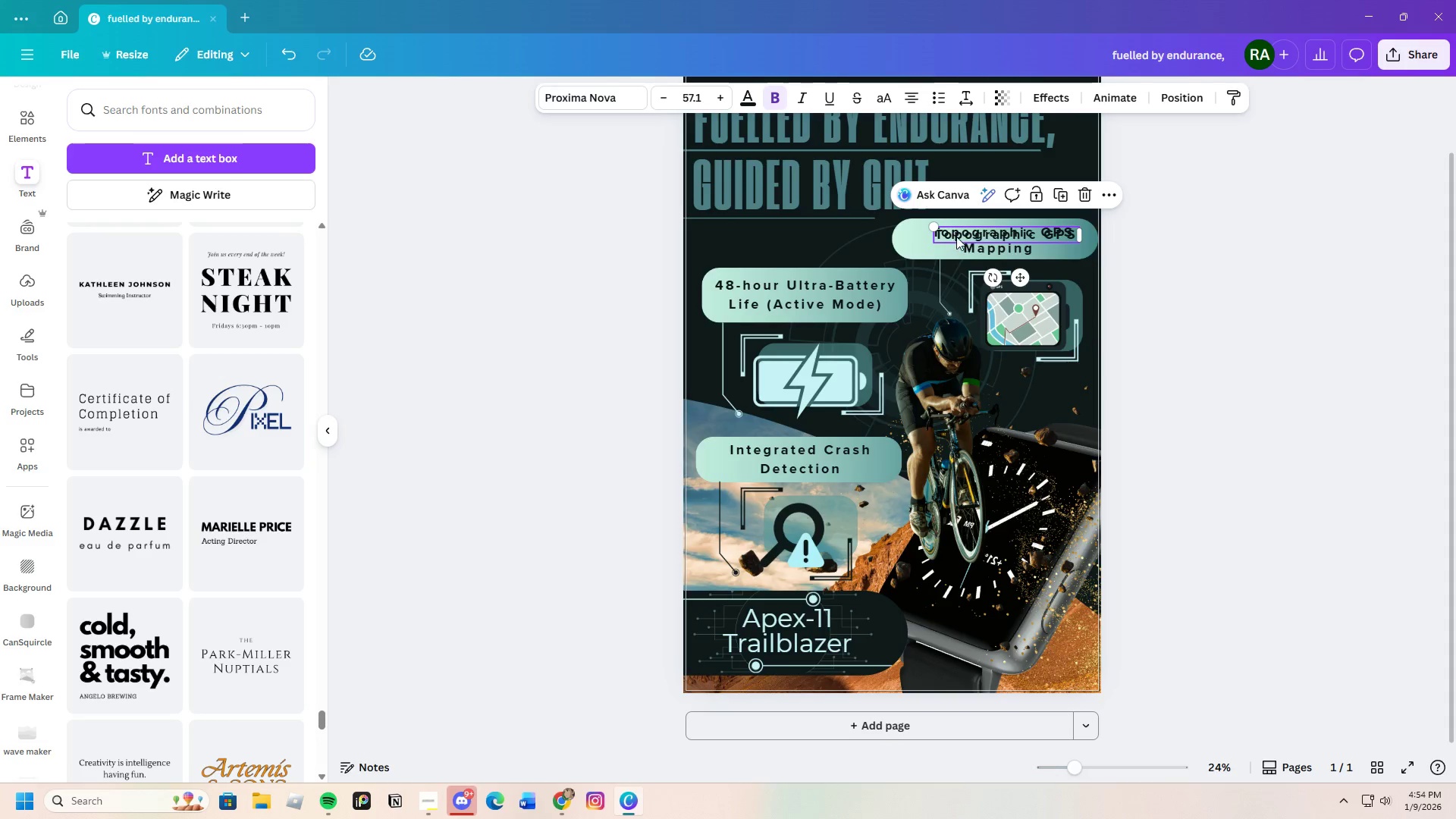 
left_click_drag(start_coordinate=[956, 236], to_coordinate=[982, 548])
 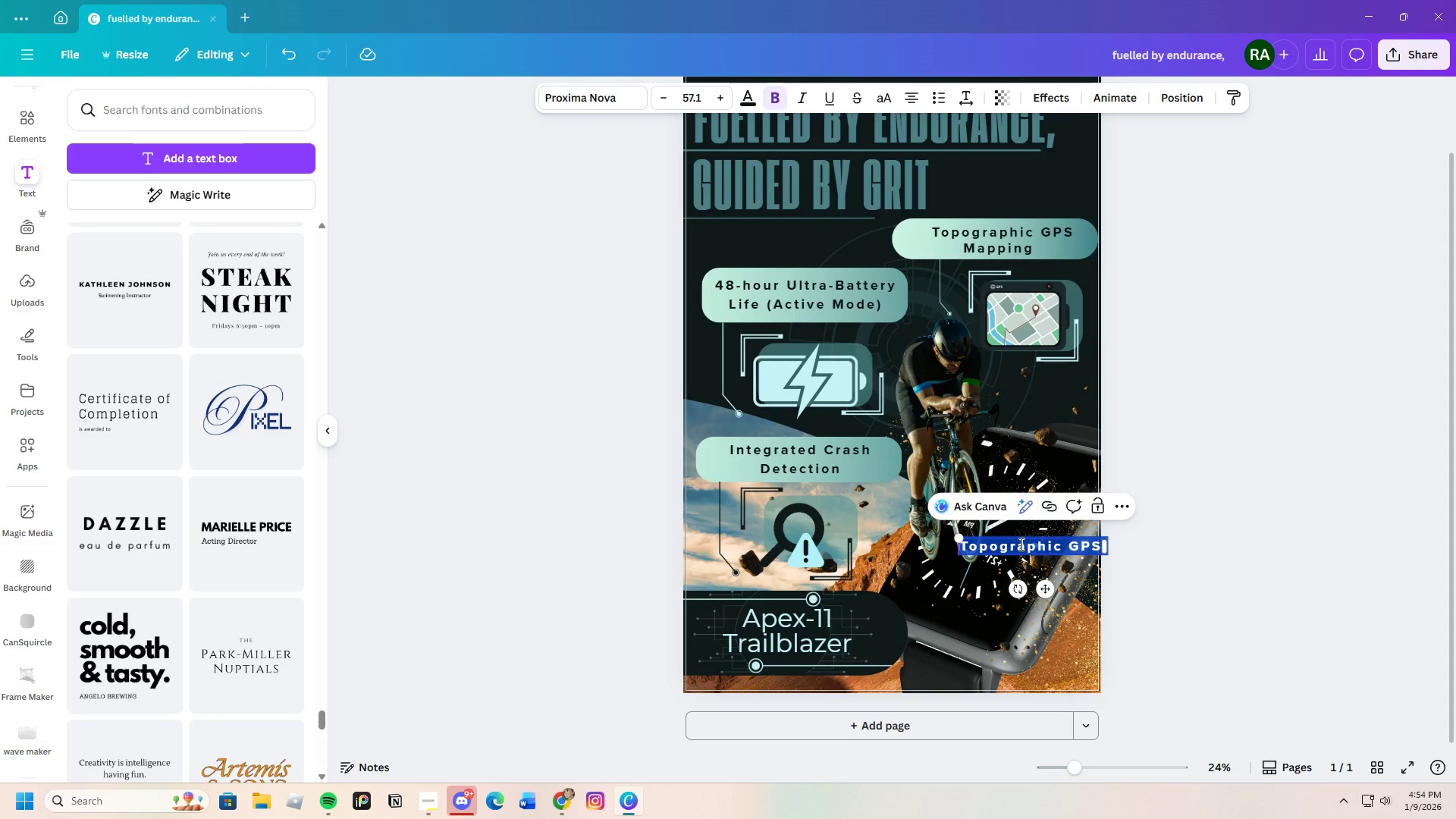 
key(Backspace)
type(ORDER NOW)
 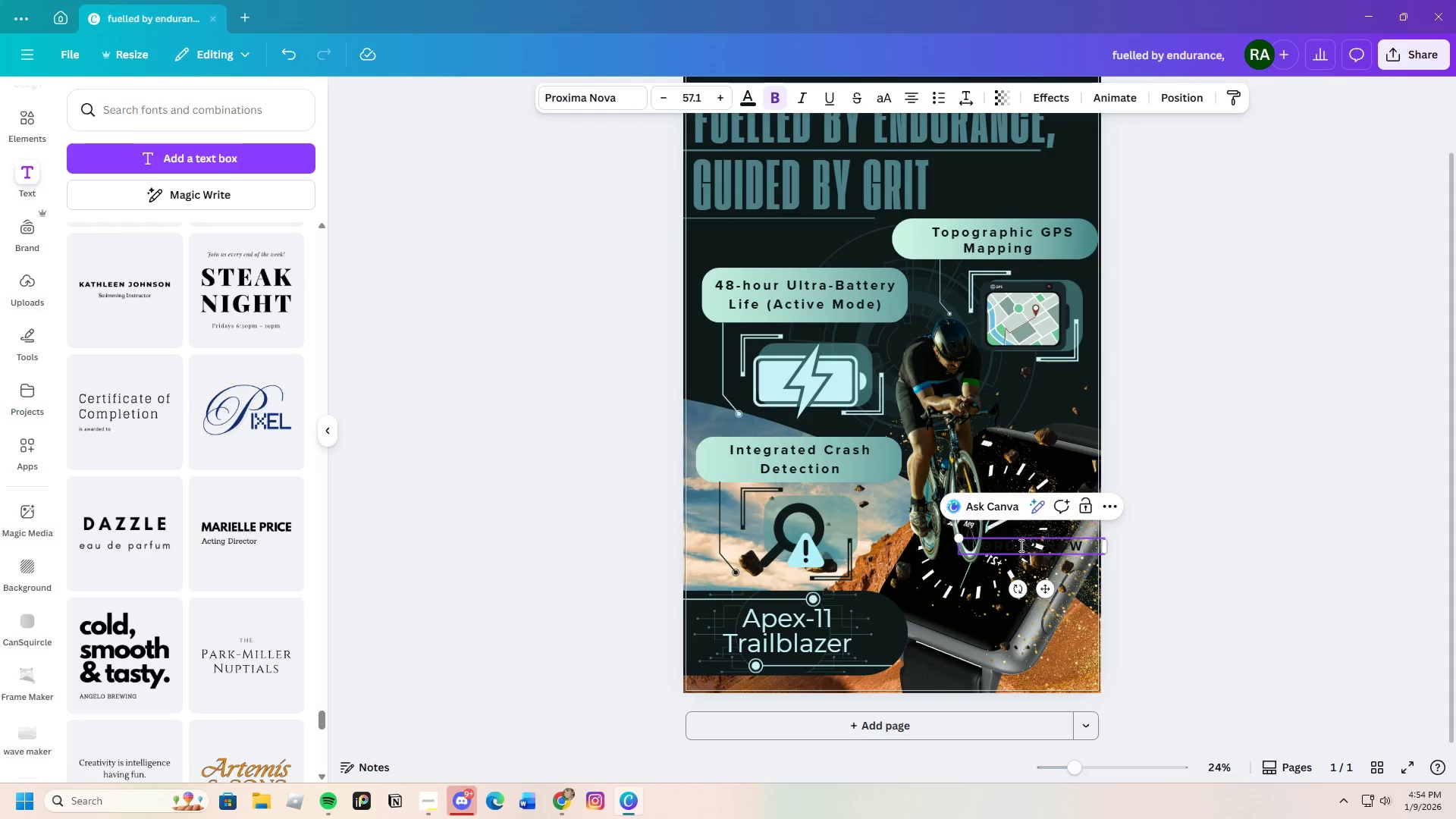 
left_click_drag(start_coordinate=[975, 544], to_coordinate=[1089, 545])
 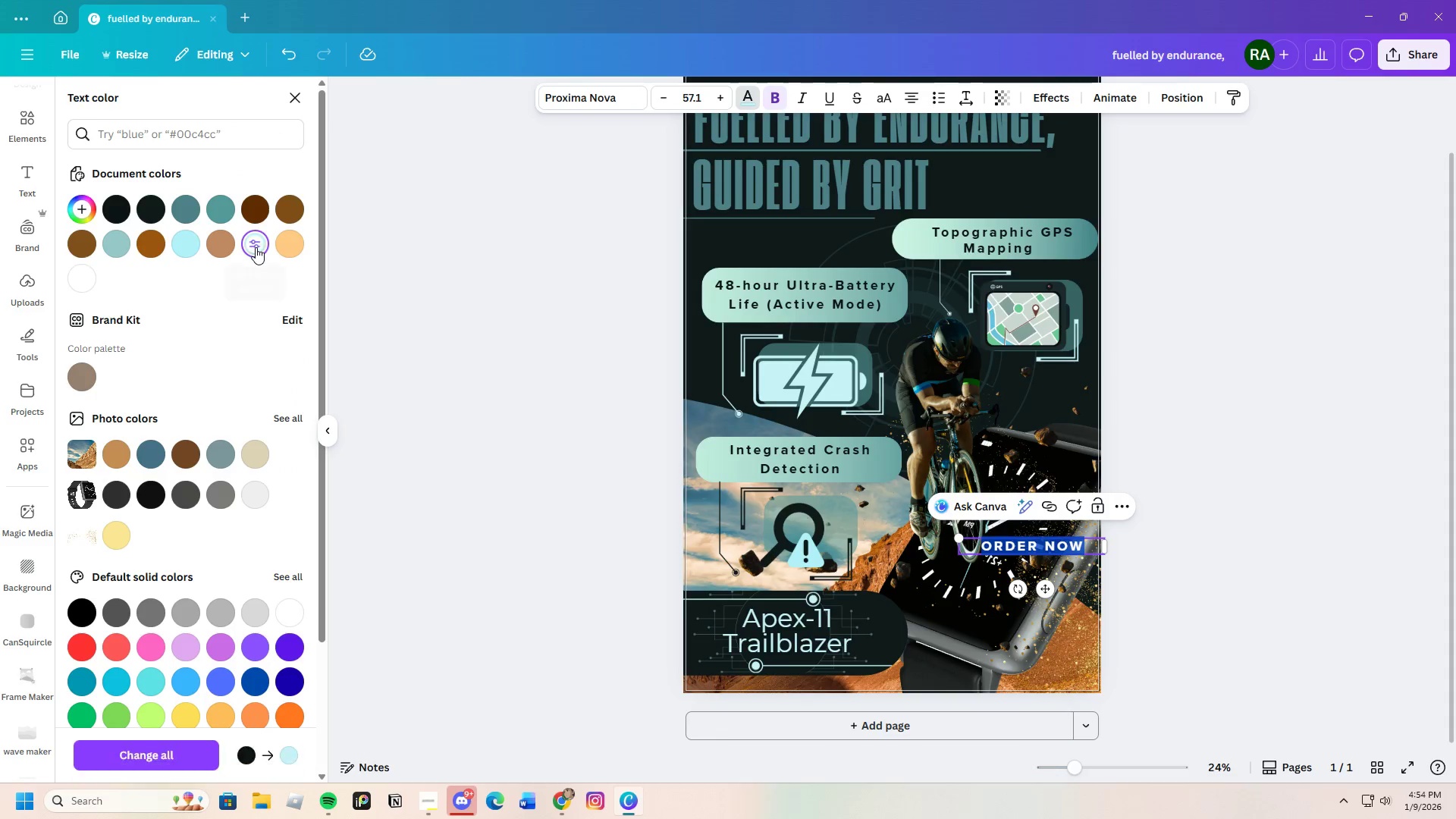 
double_click([1174, 600])
 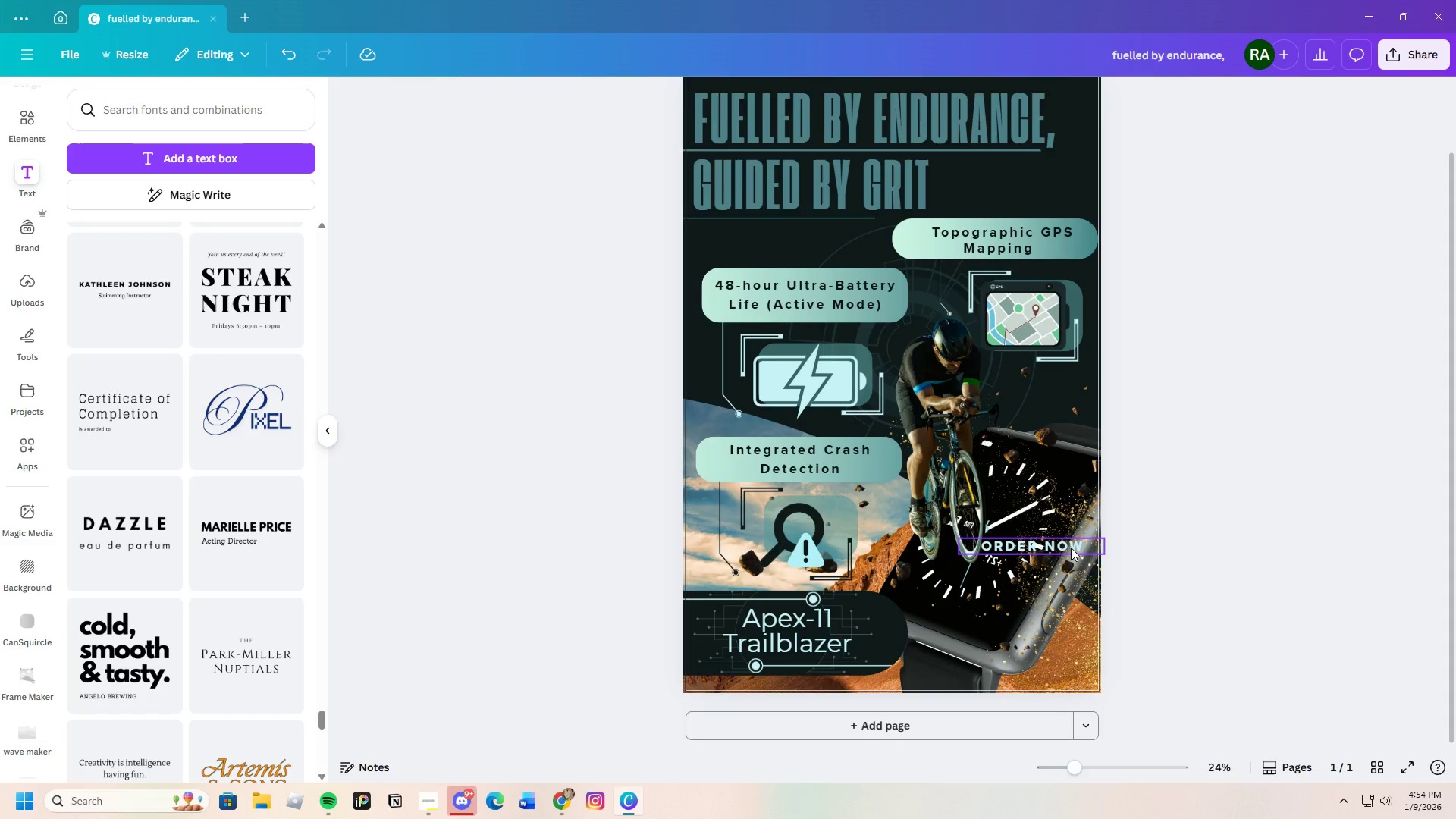 
left_click_drag(start_coordinate=[1071, 548], to_coordinate=[1043, 660])
 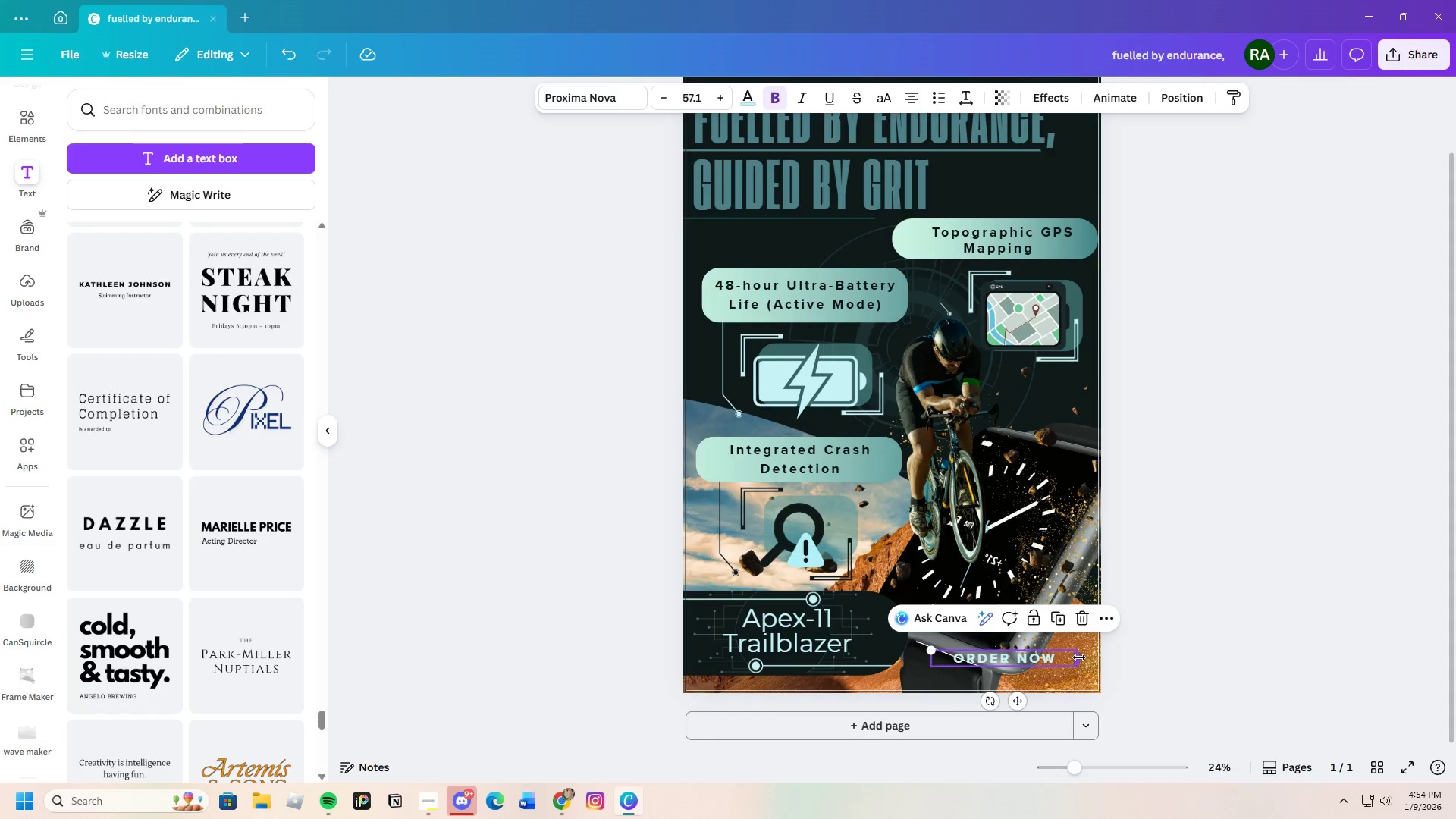 
left_click_drag(start_coordinate=[1079, 657], to_coordinate=[1044, 661])
 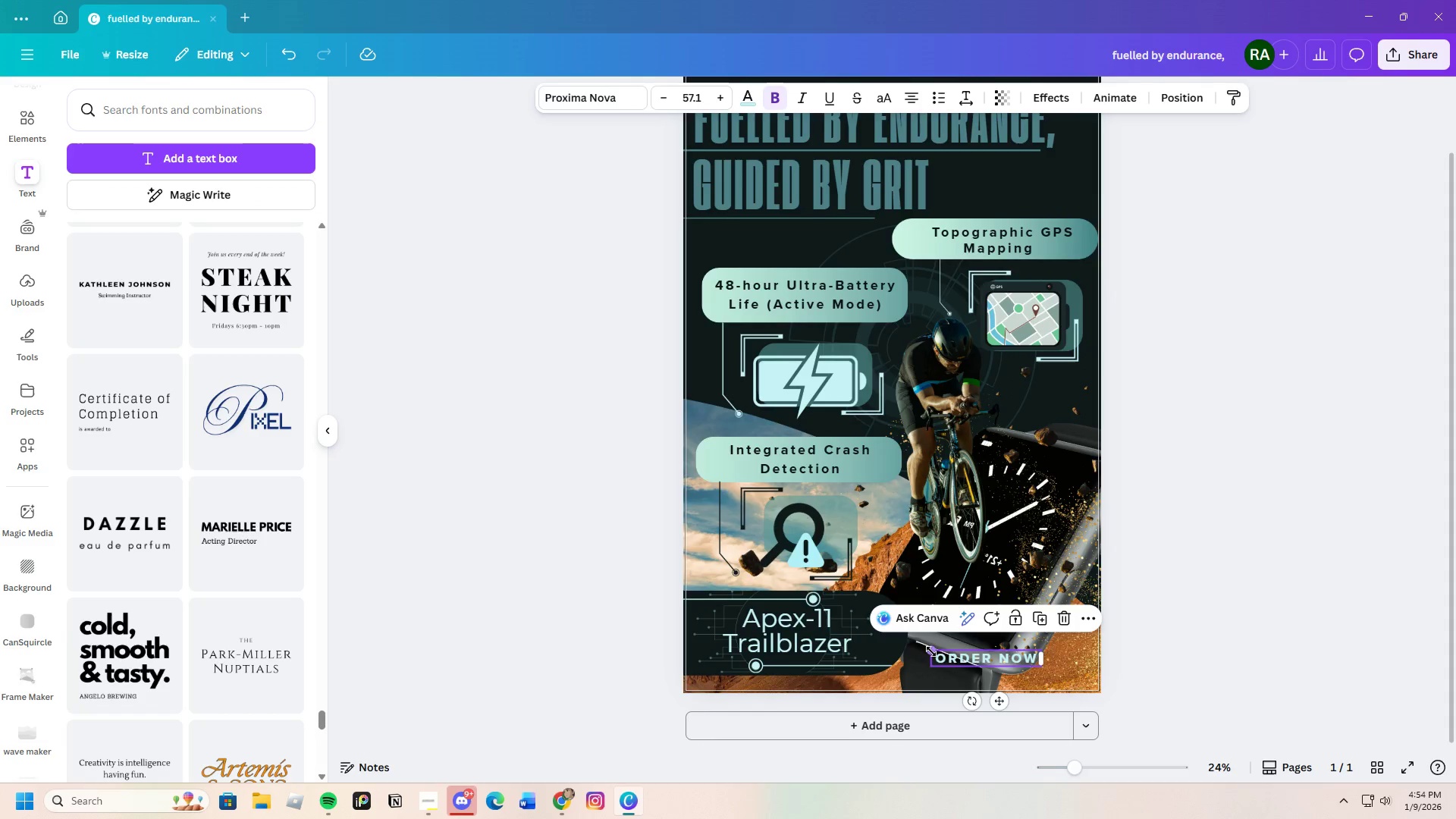 
left_click_drag(start_coordinate=[930, 651], to_coordinate=[894, 631])
 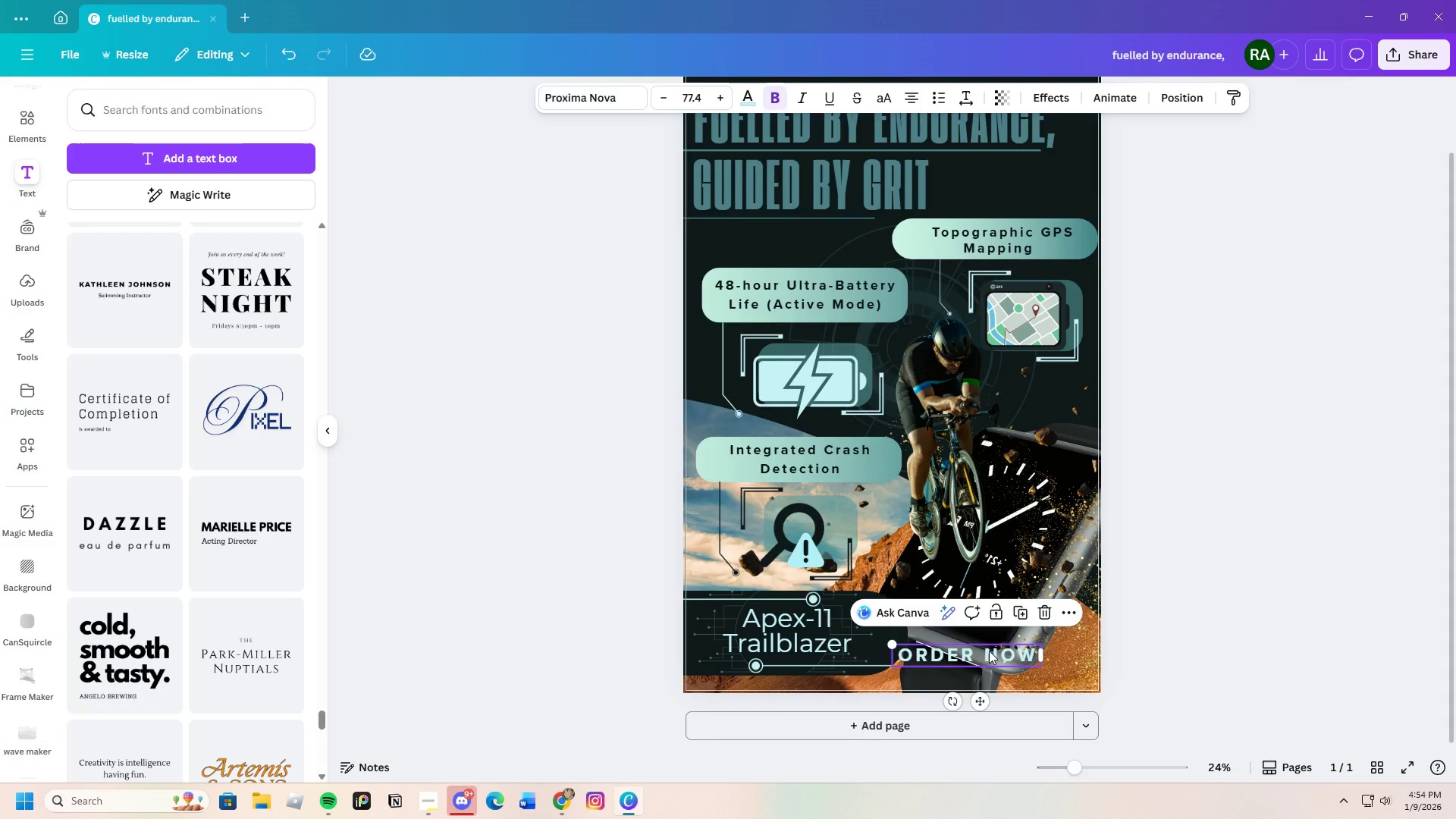 
left_click_drag(start_coordinate=[988, 651], to_coordinate=[1043, 670])
 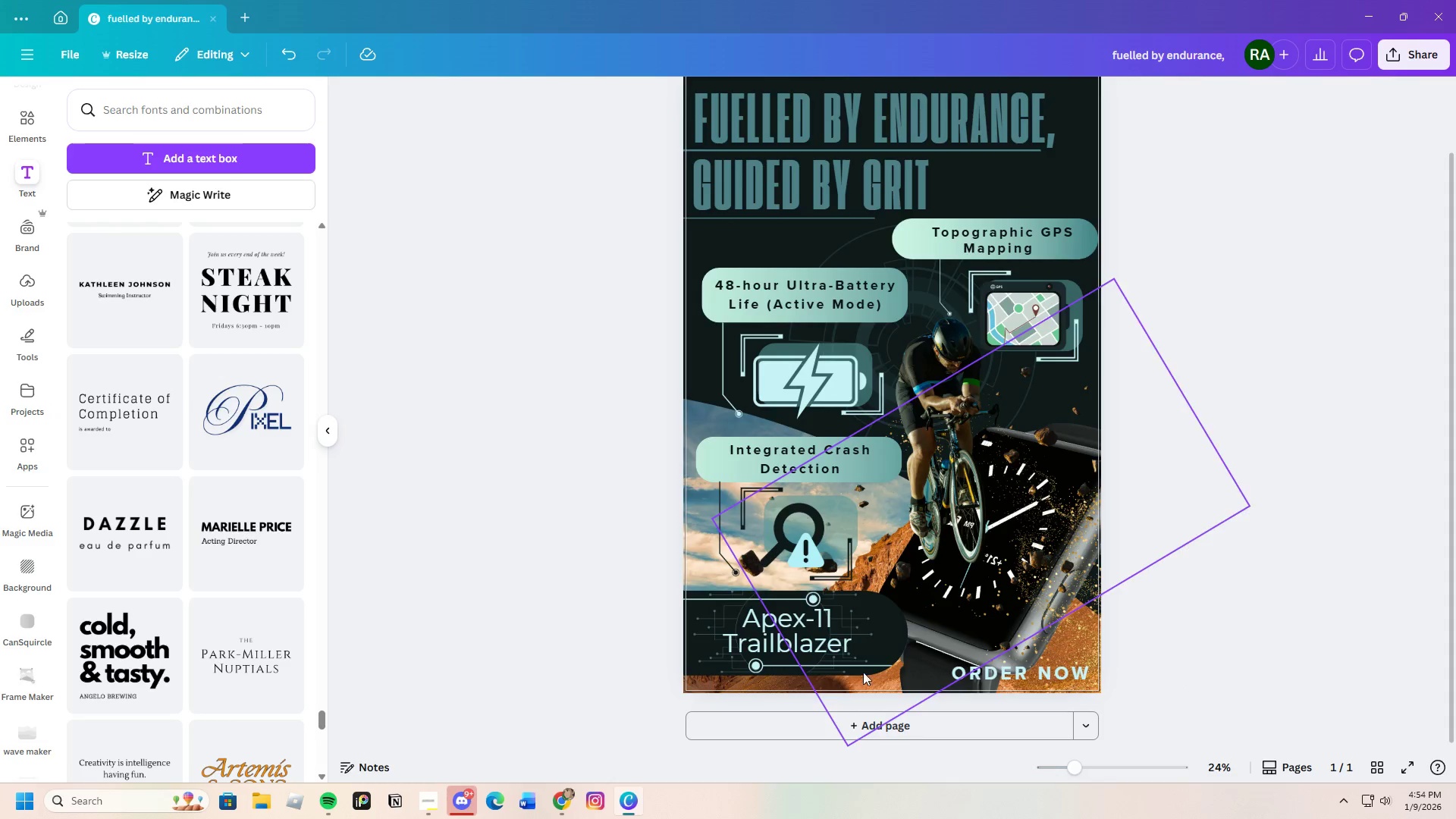 
wait(6.38)
 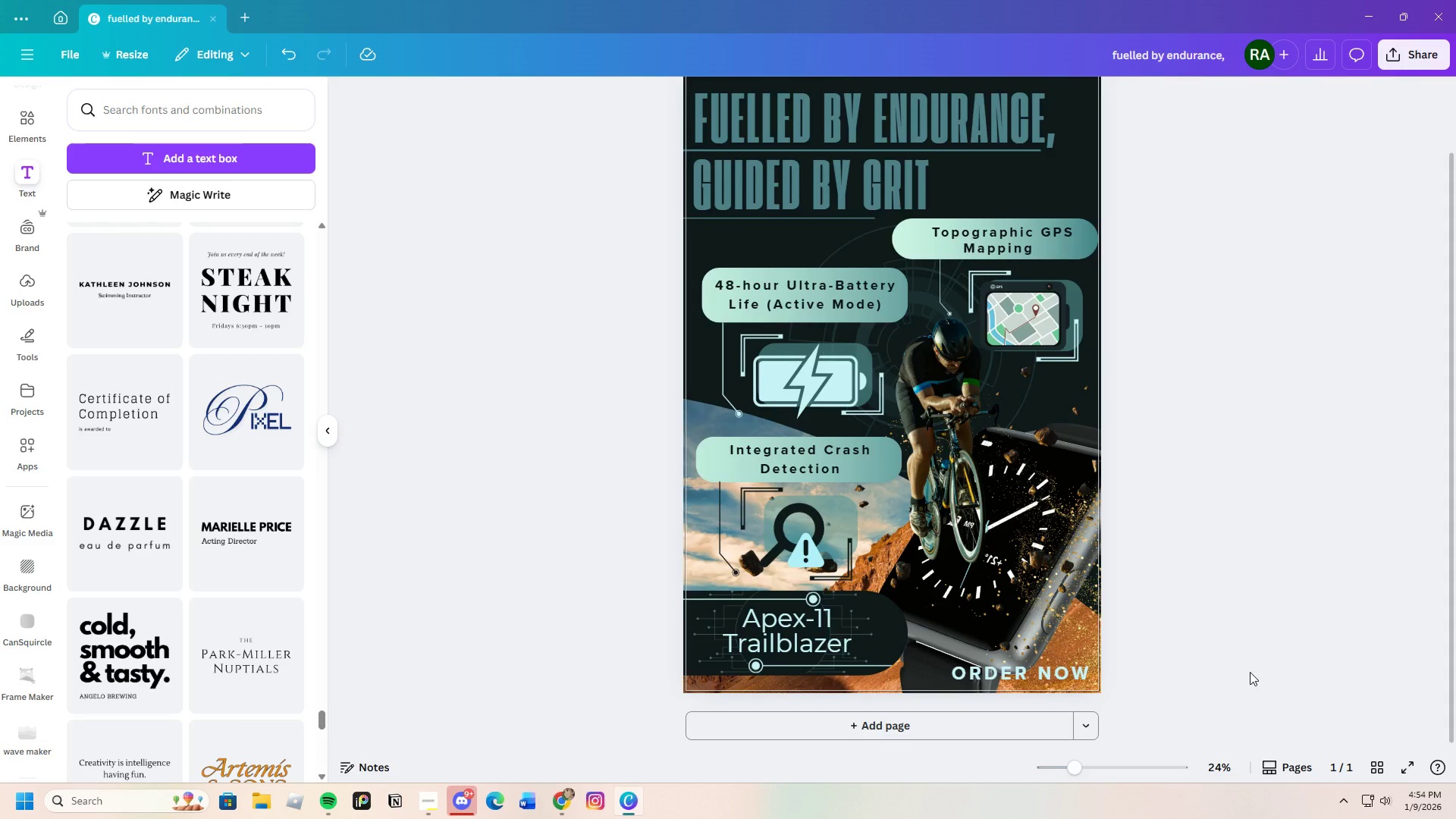 
left_click([903, 634])
 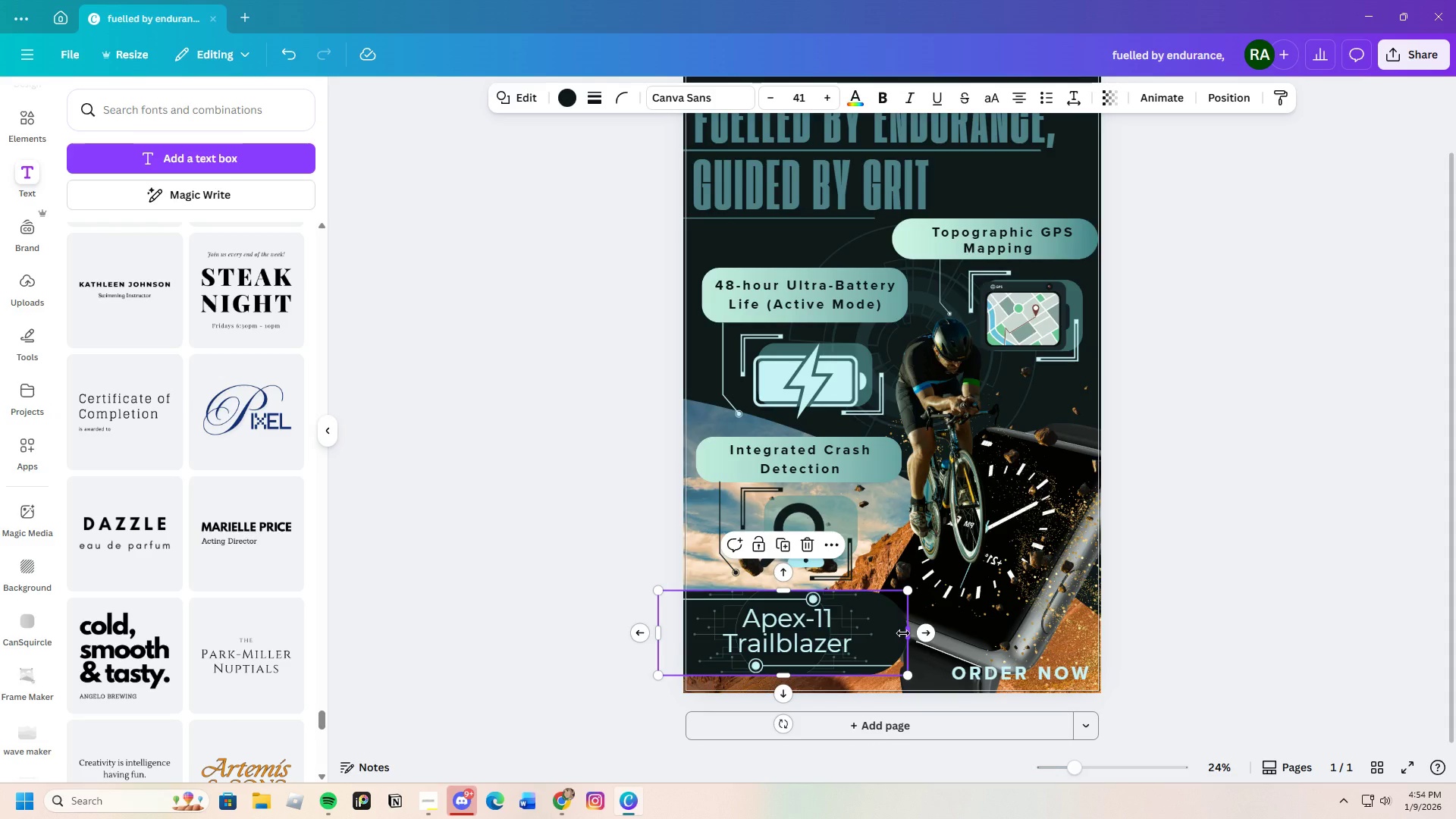 
key(Control+C)
 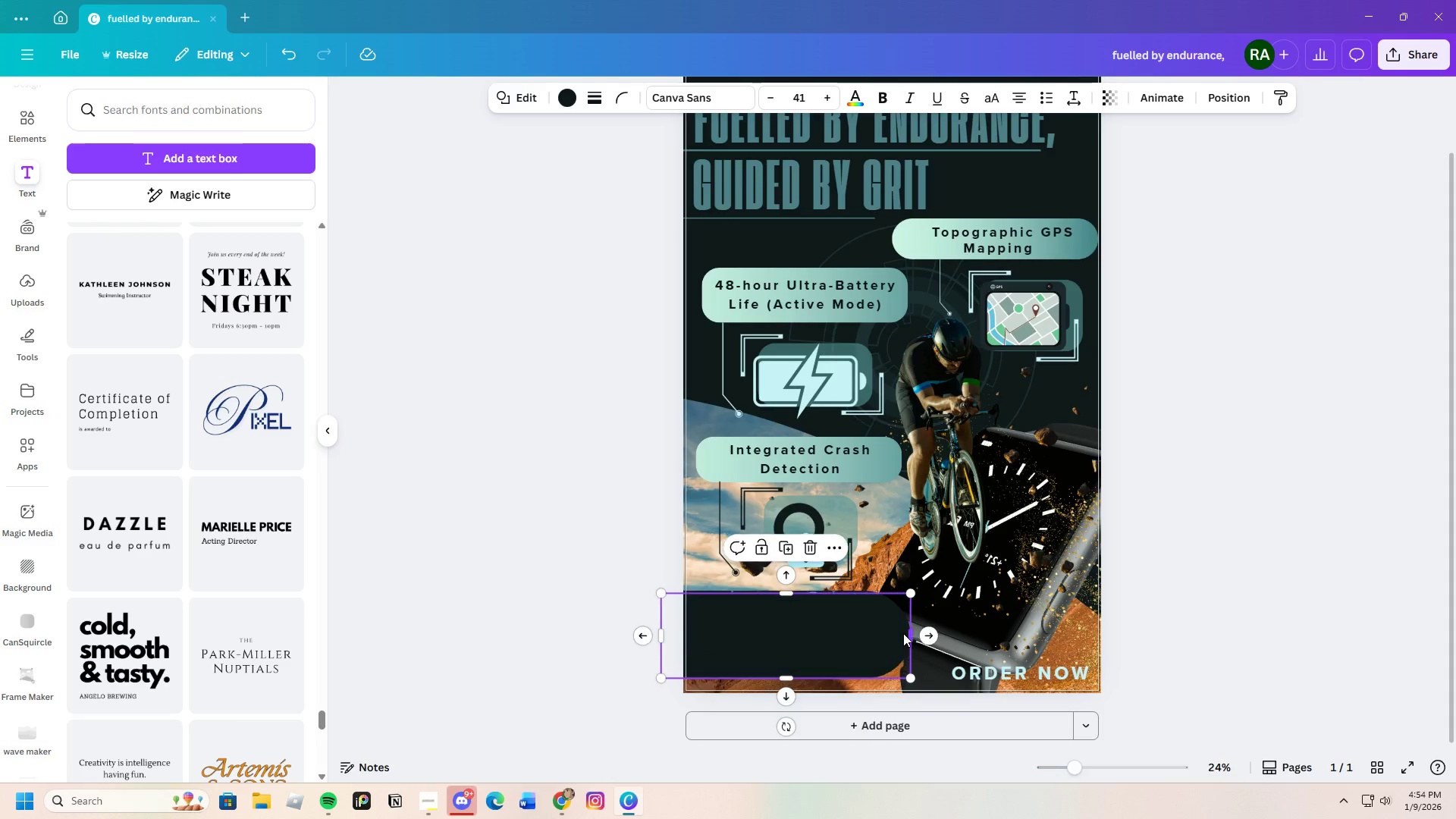 
key(Control+V)
 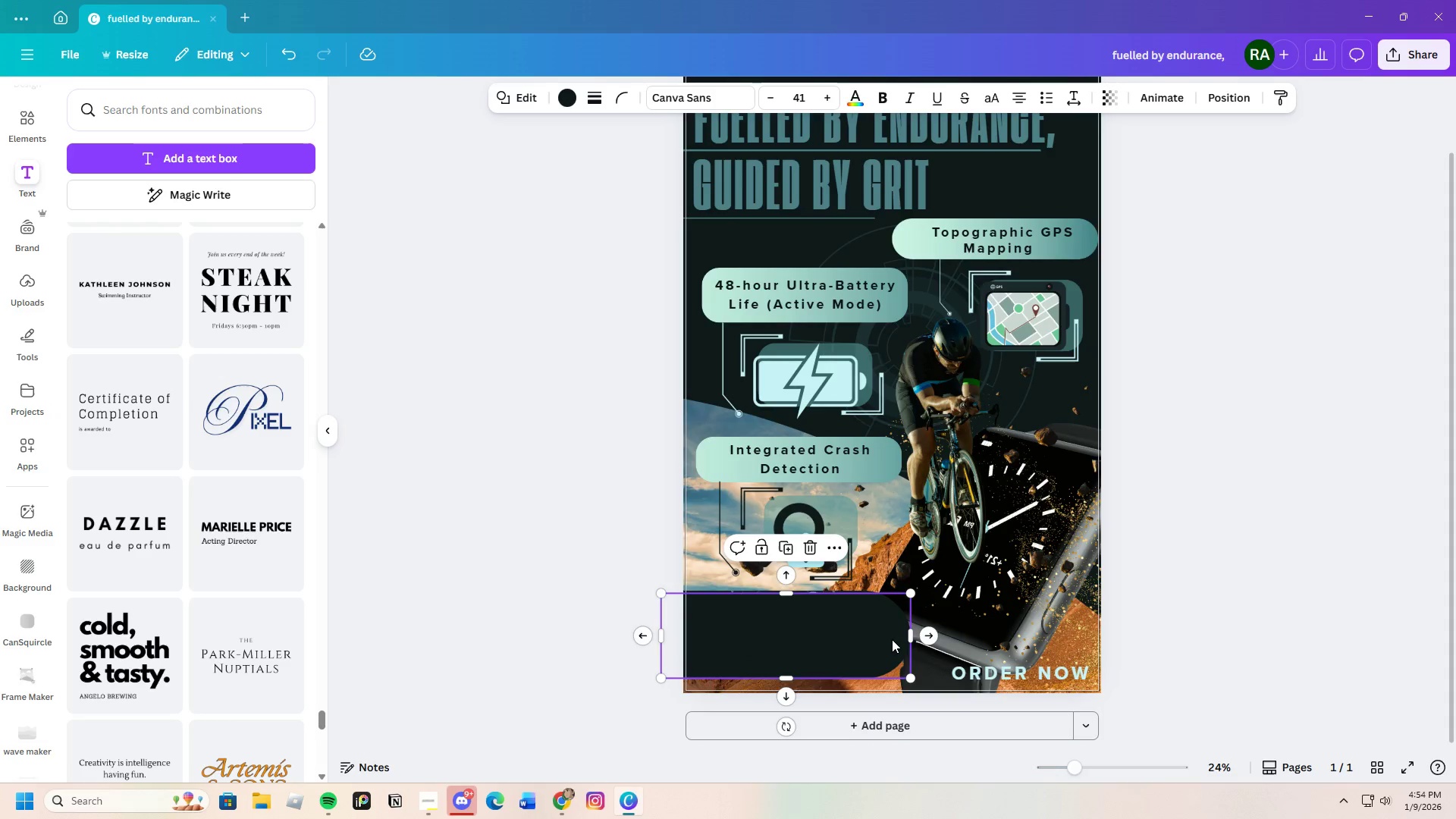 
left_click_drag(start_coordinate=[891, 639], to_coordinate=[1135, 635])
 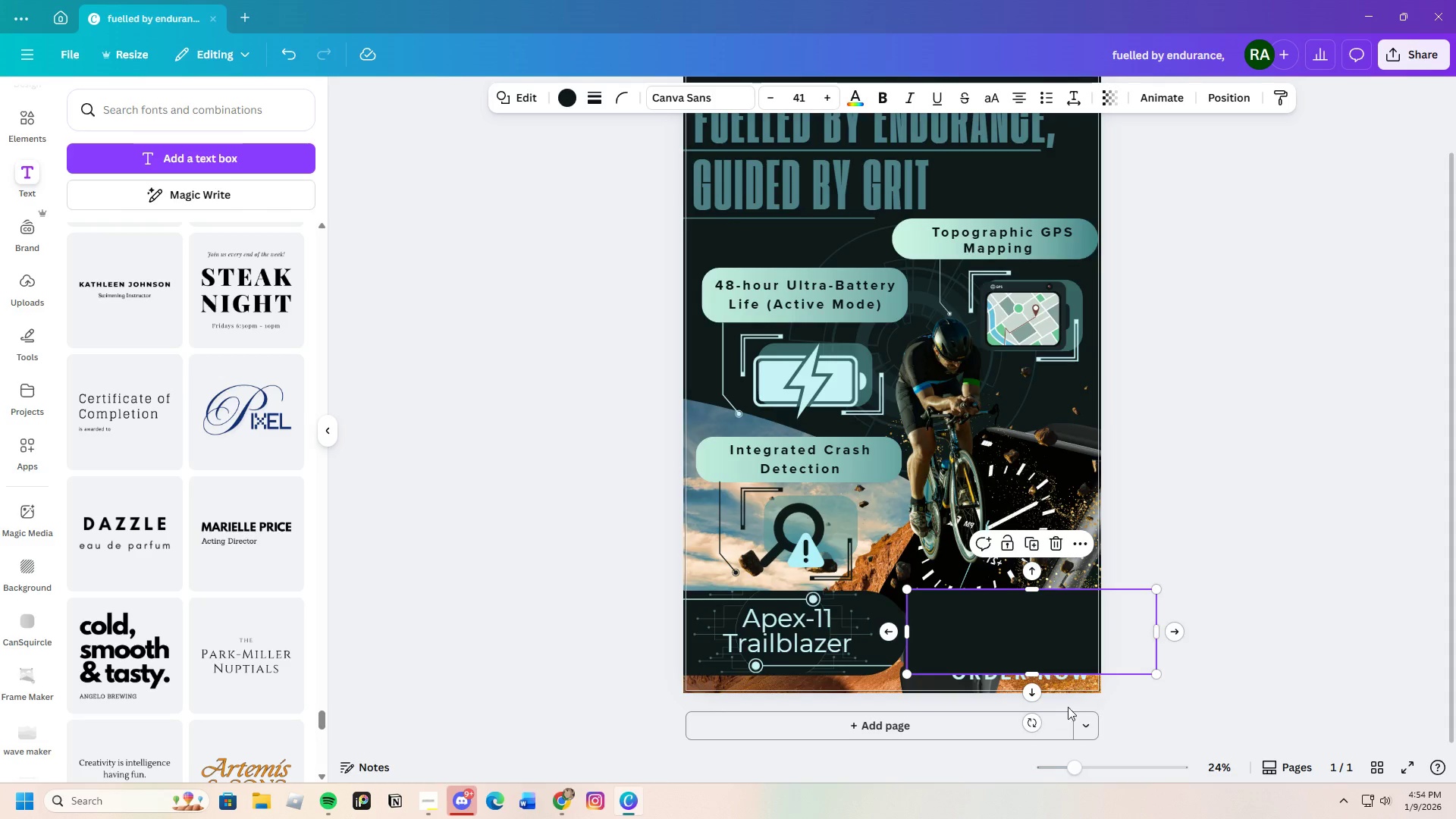 
left_click_drag(start_coordinate=[1031, 721], to_coordinate=[1031, 604])
 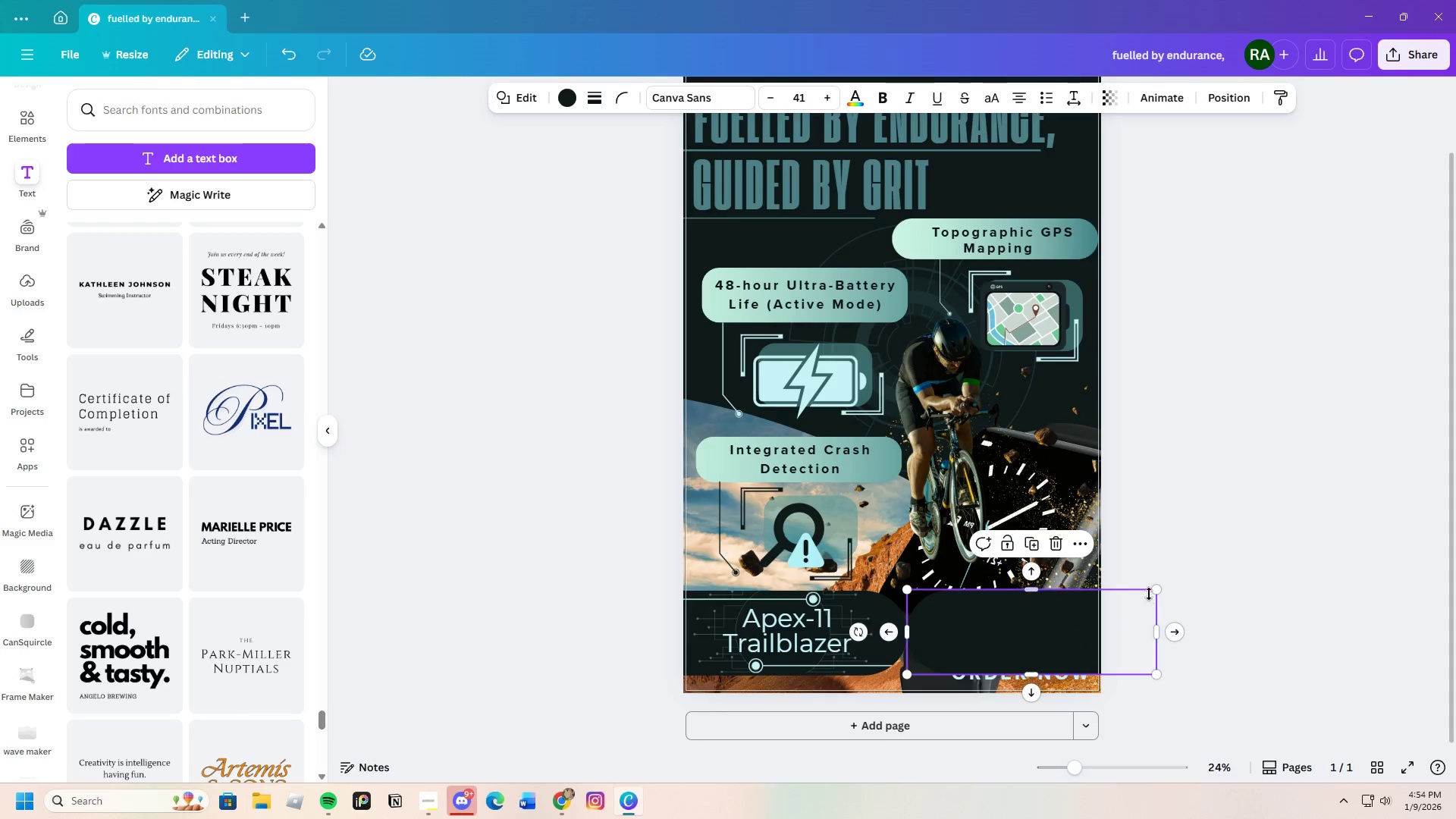 
left_click_drag(start_coordinate=[1153, 592], to_coordinate=[1088, 622])
 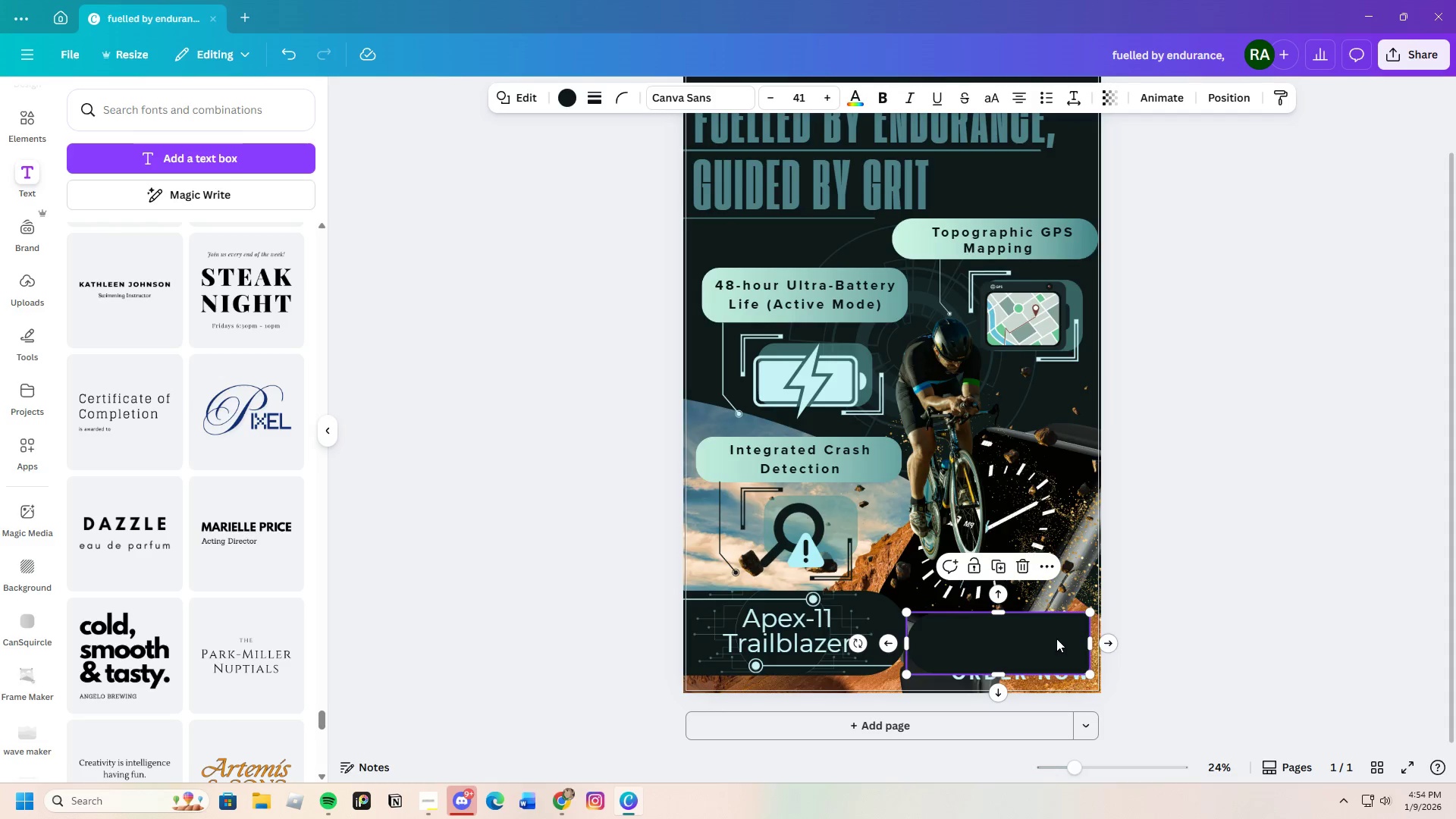 
right_click([1056, 639])
 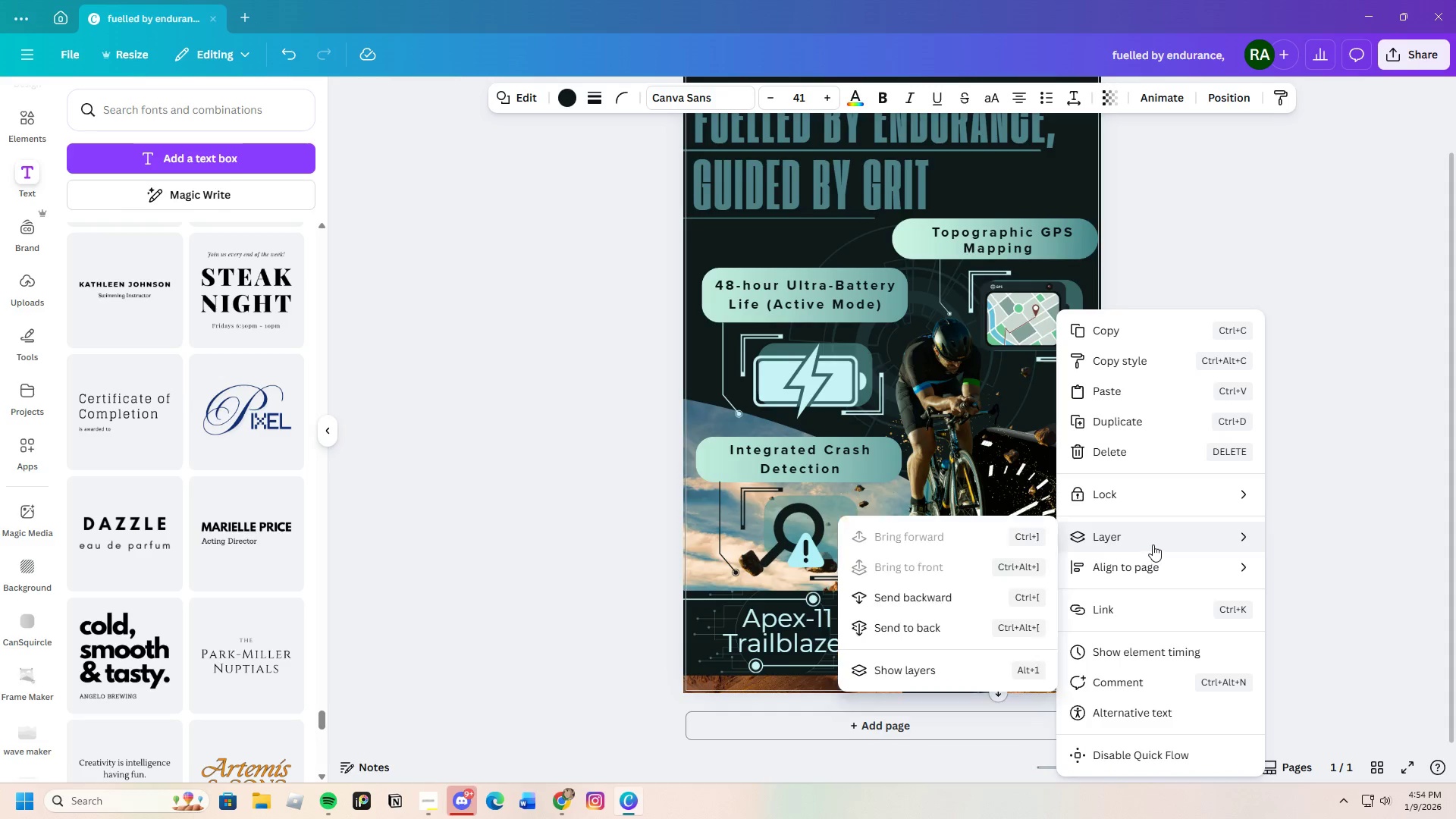 
left_click([947, 597])
 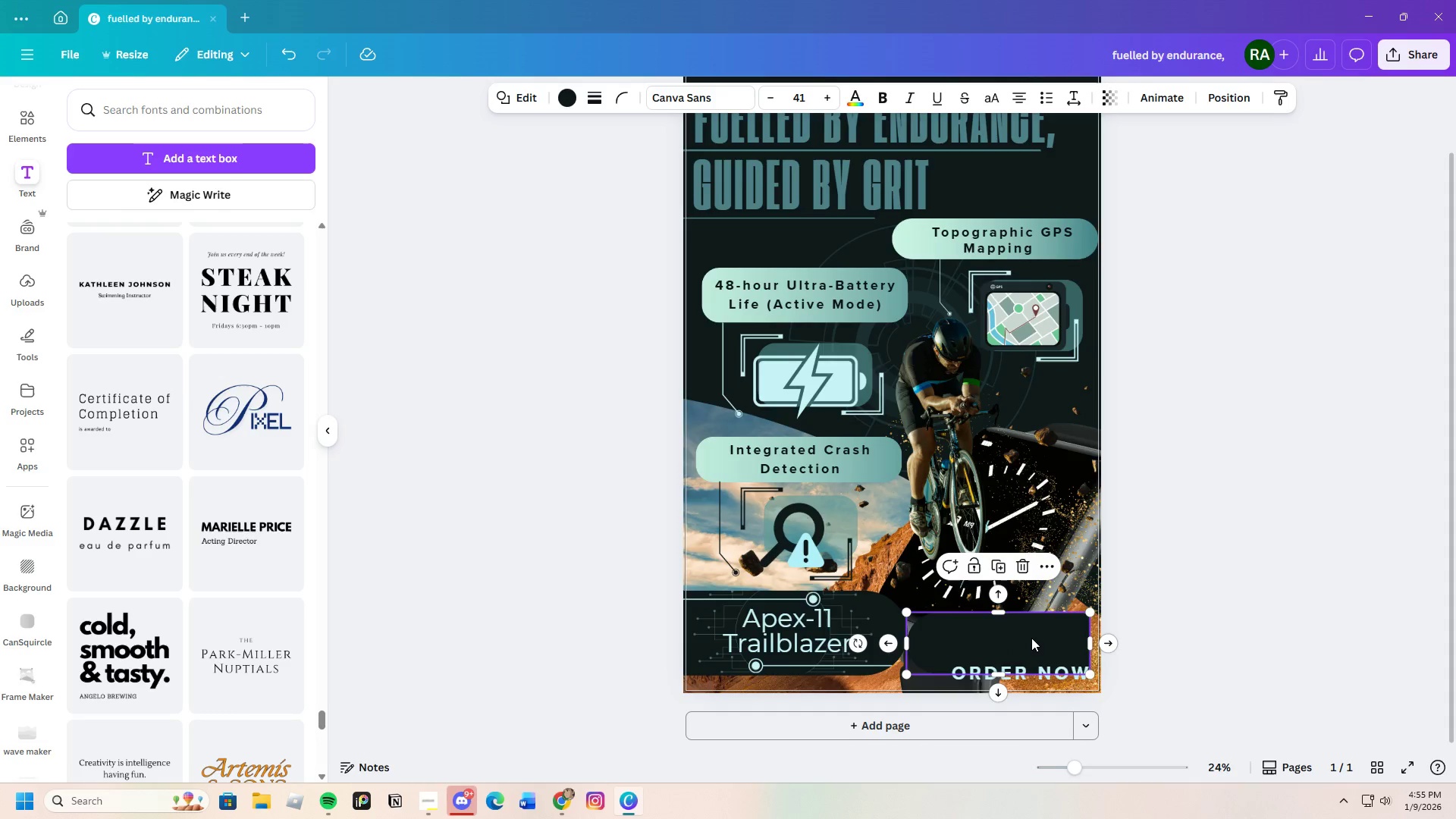 
right_click([1031, 637])
 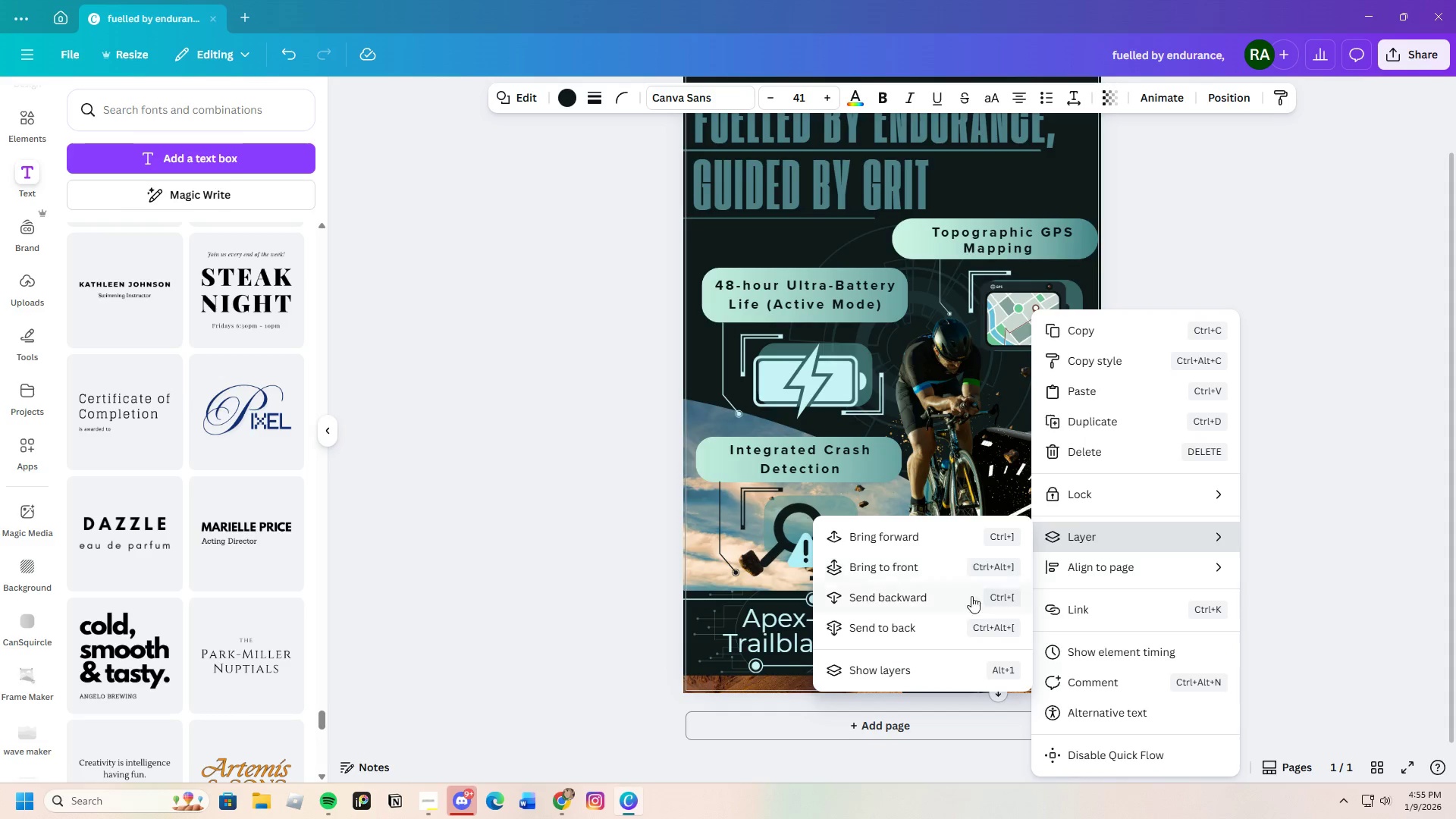 
left_click([934, 600])
 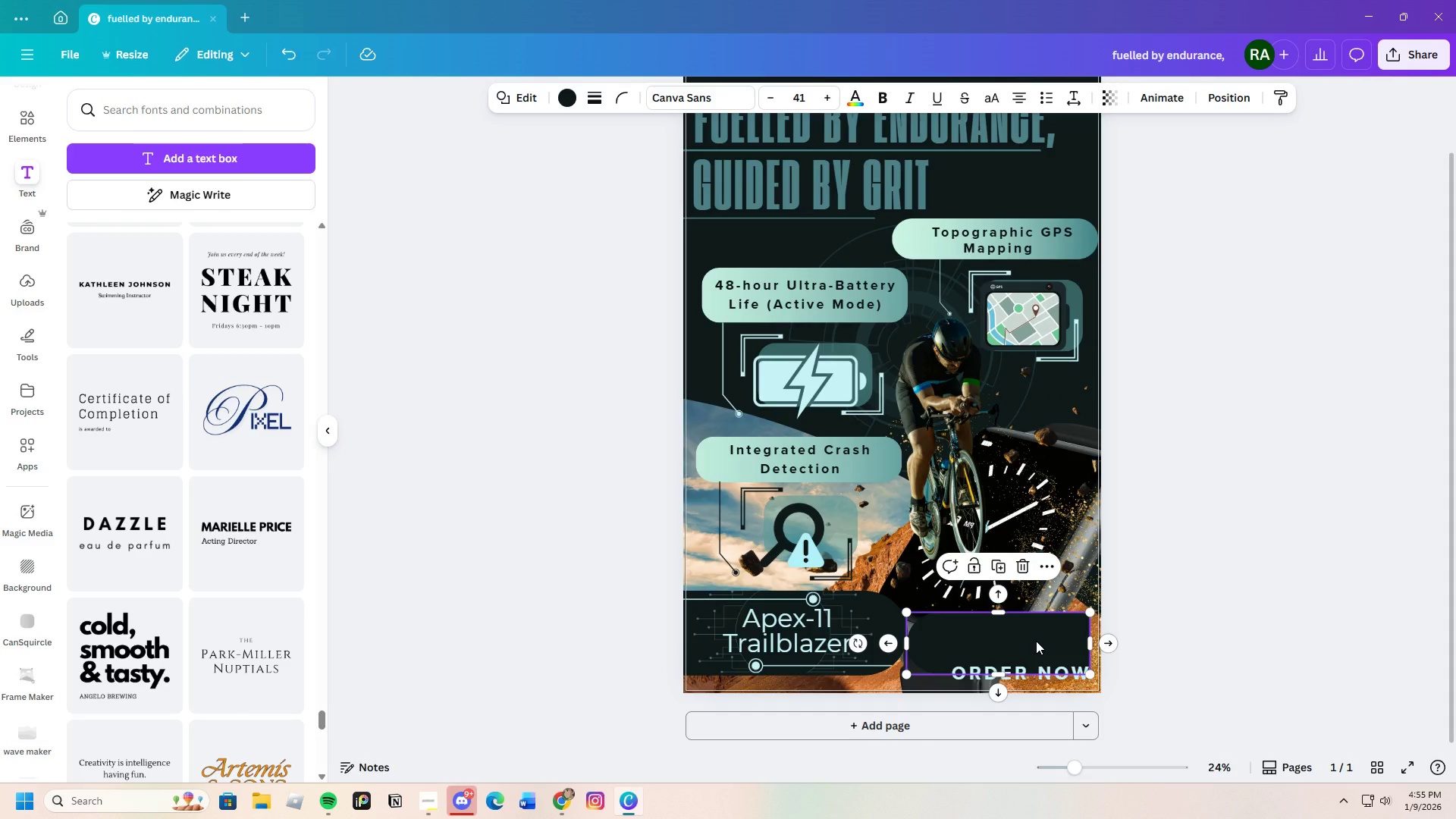 
left_click_drag(start_coordinate=[1041, 635], to_coordinate=[1069, 677])
 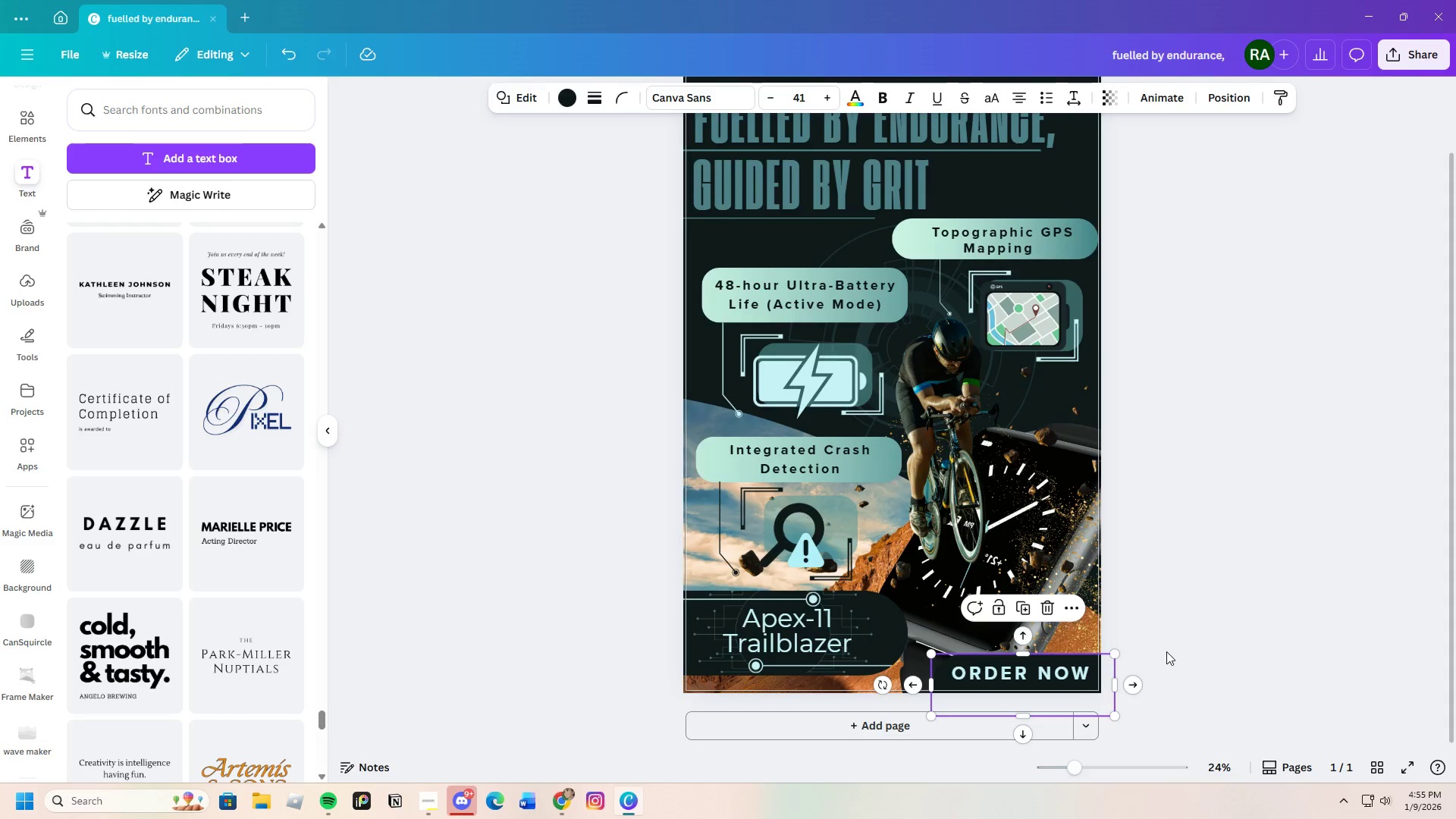 
left_click([1166, 651])
 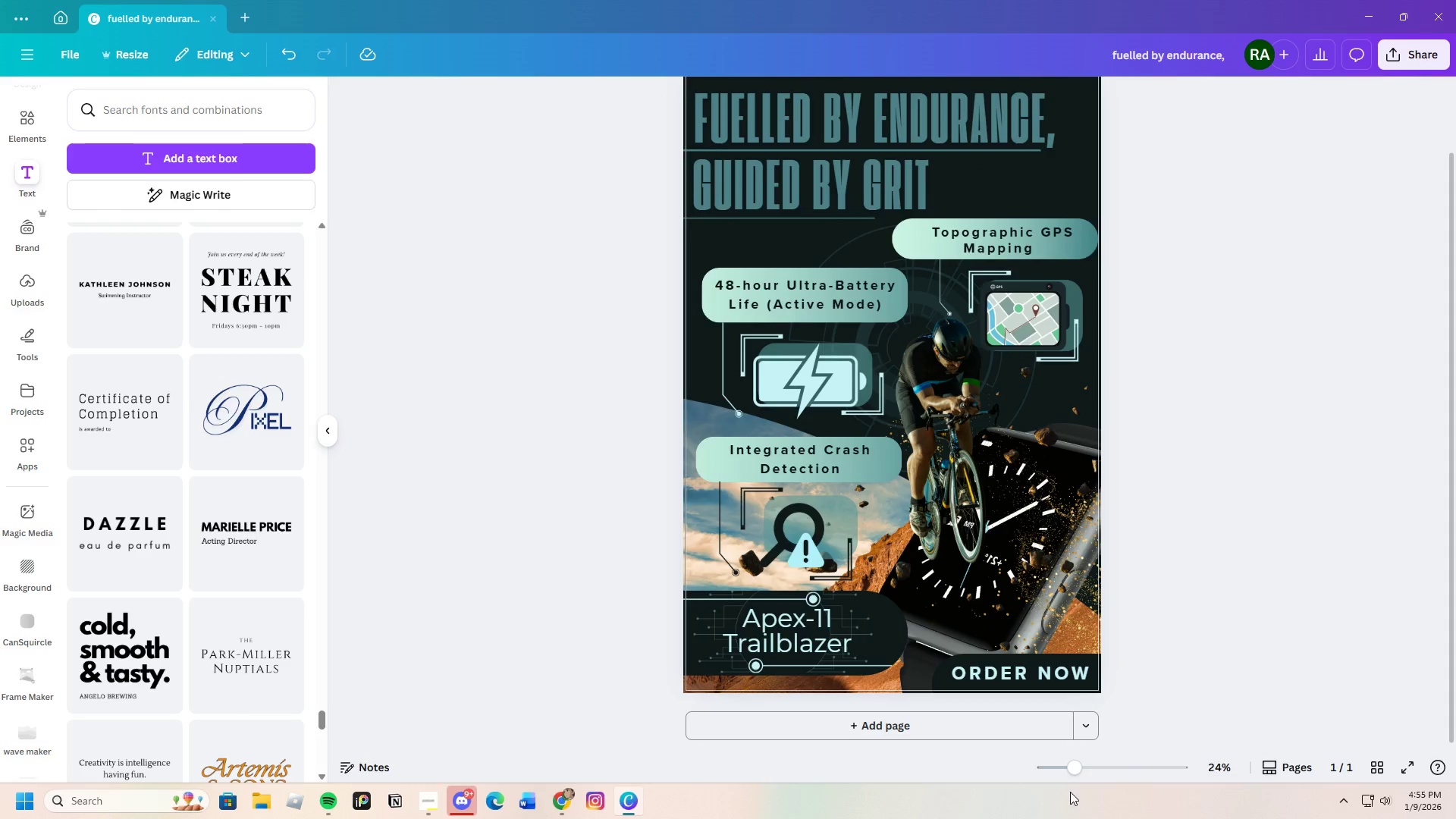 
left_click_drag(start_coordinate=[1080, 774], to_coordinate=[1100, 774])
 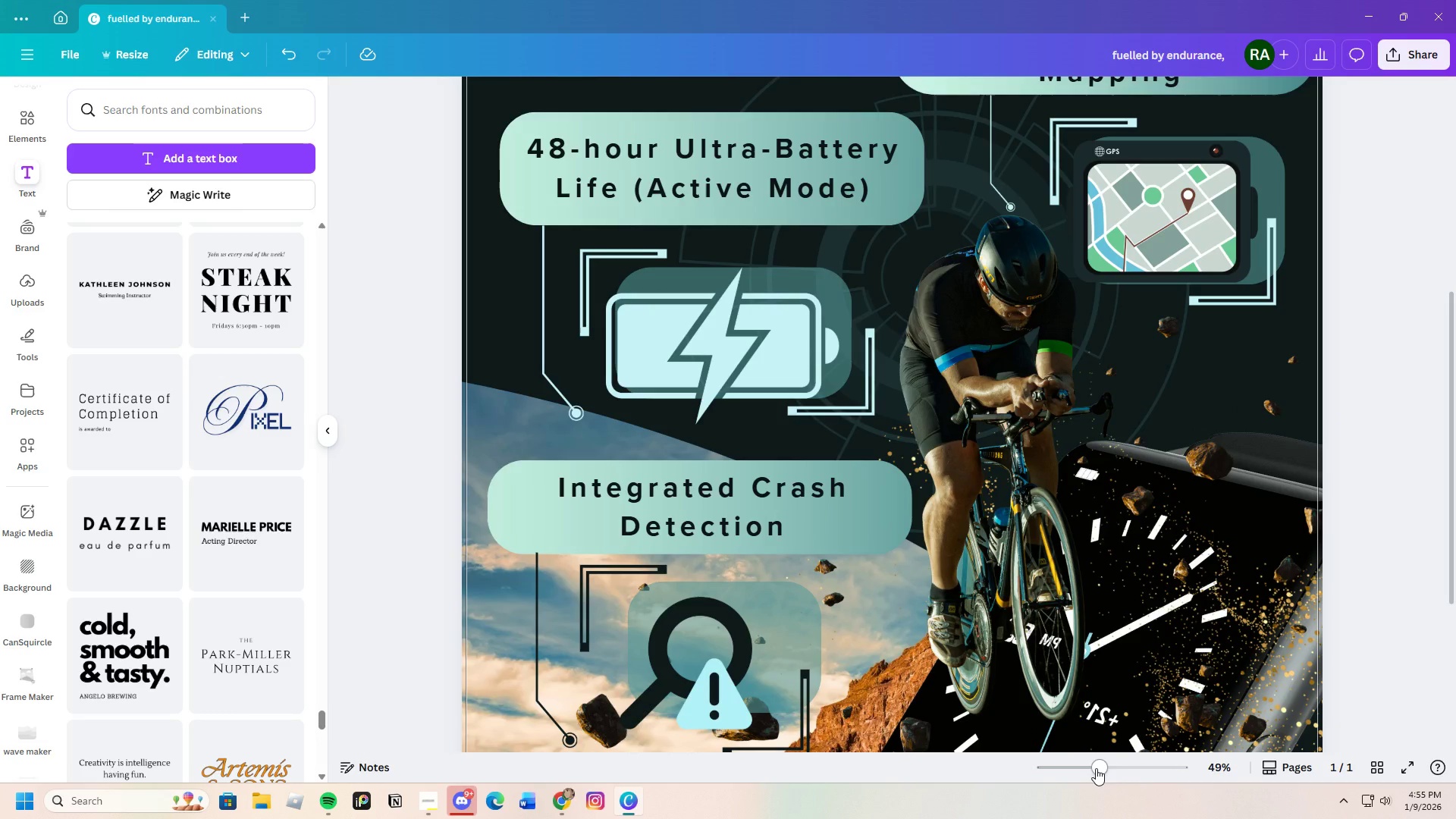 
left_click_drag(start_coordinate=[1096, 768], to_coordinate=[1086, 763])
 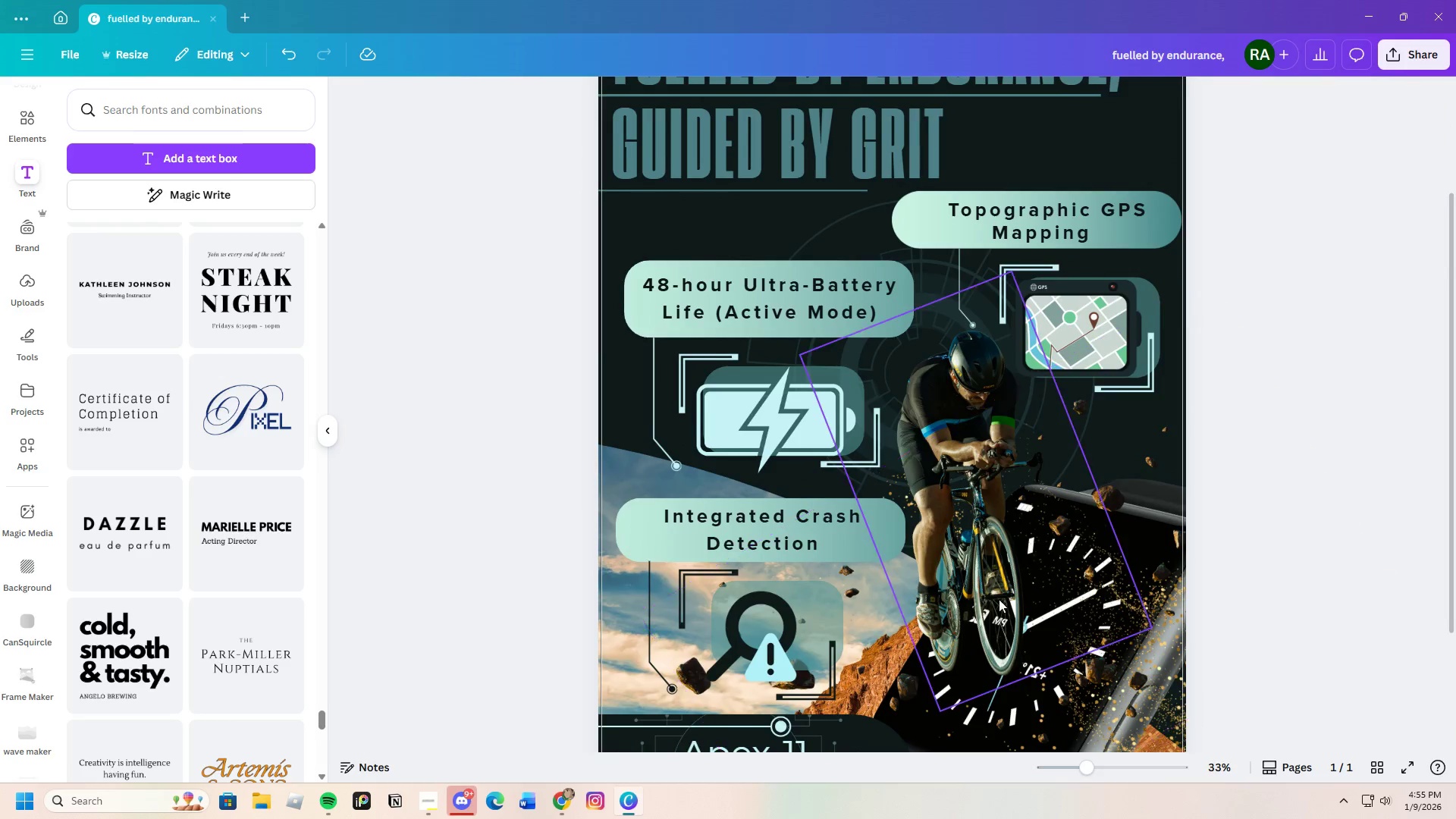 
scroll: coordinate [1009, 604], scroll_direction: down, amount: 7.0
 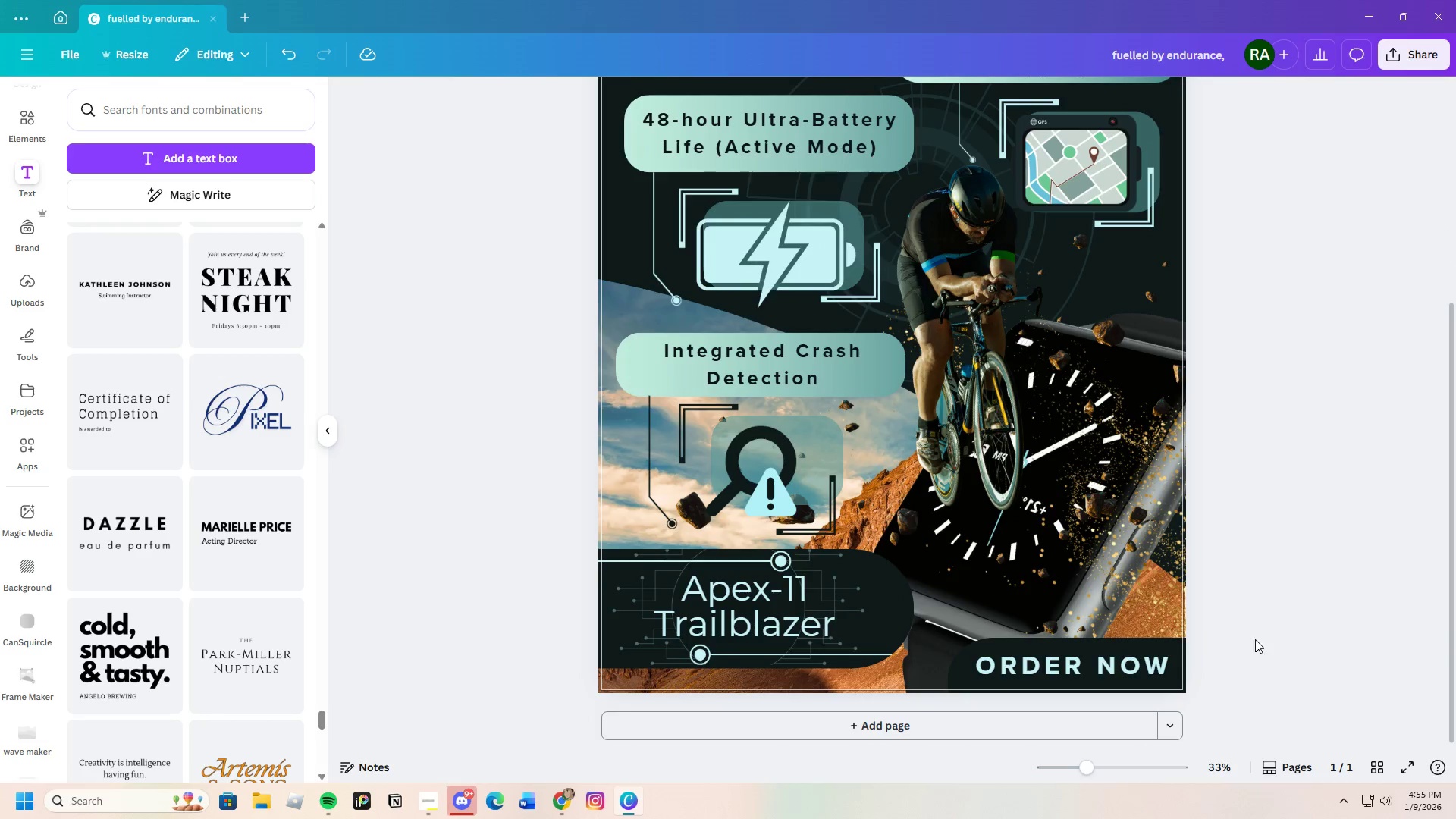 
left_click([1268, 640])
 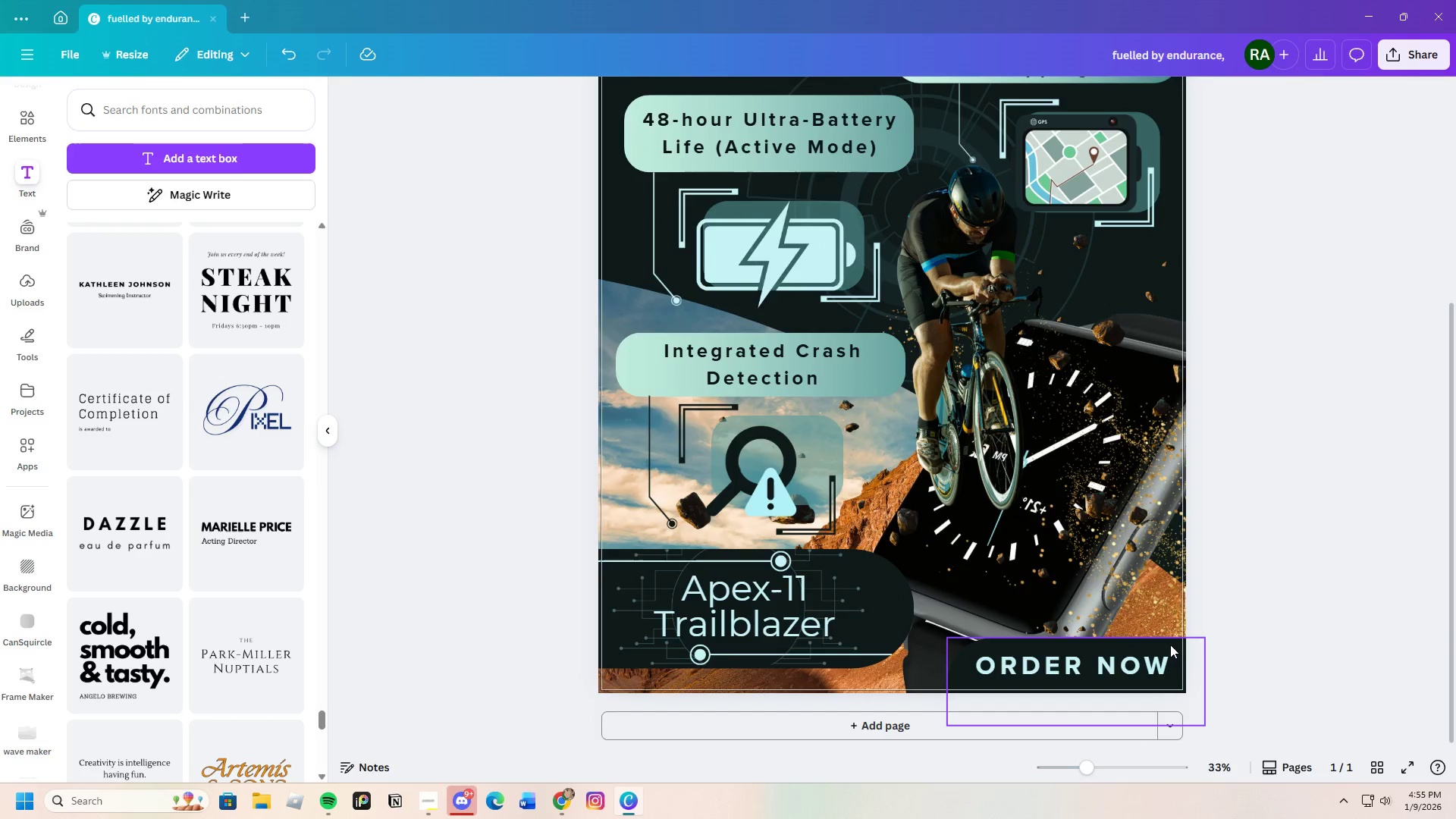 
left_click([1170, 643])
 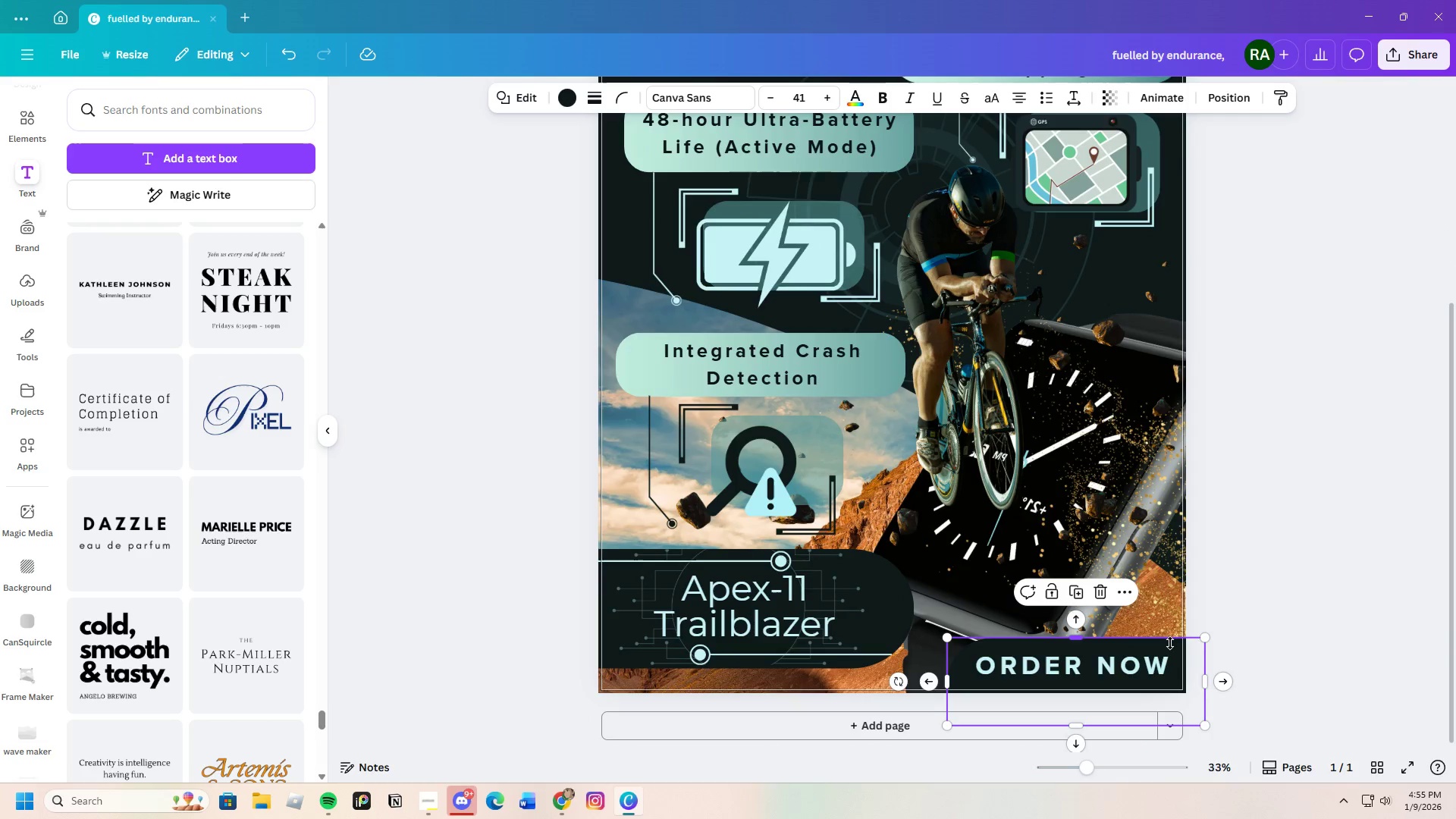 
right_click([1170, 643])
 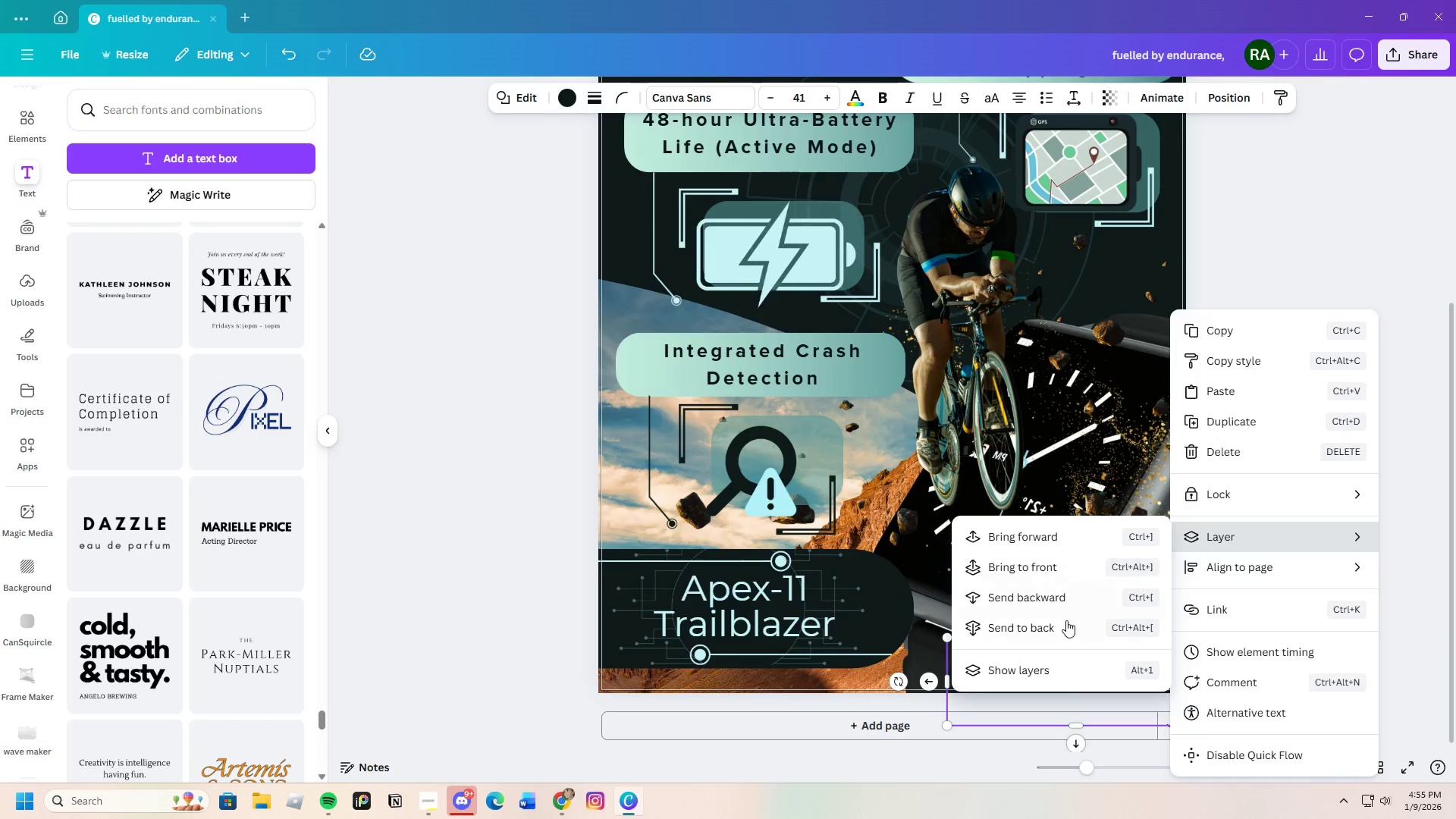 
left_click([1044, 599])
 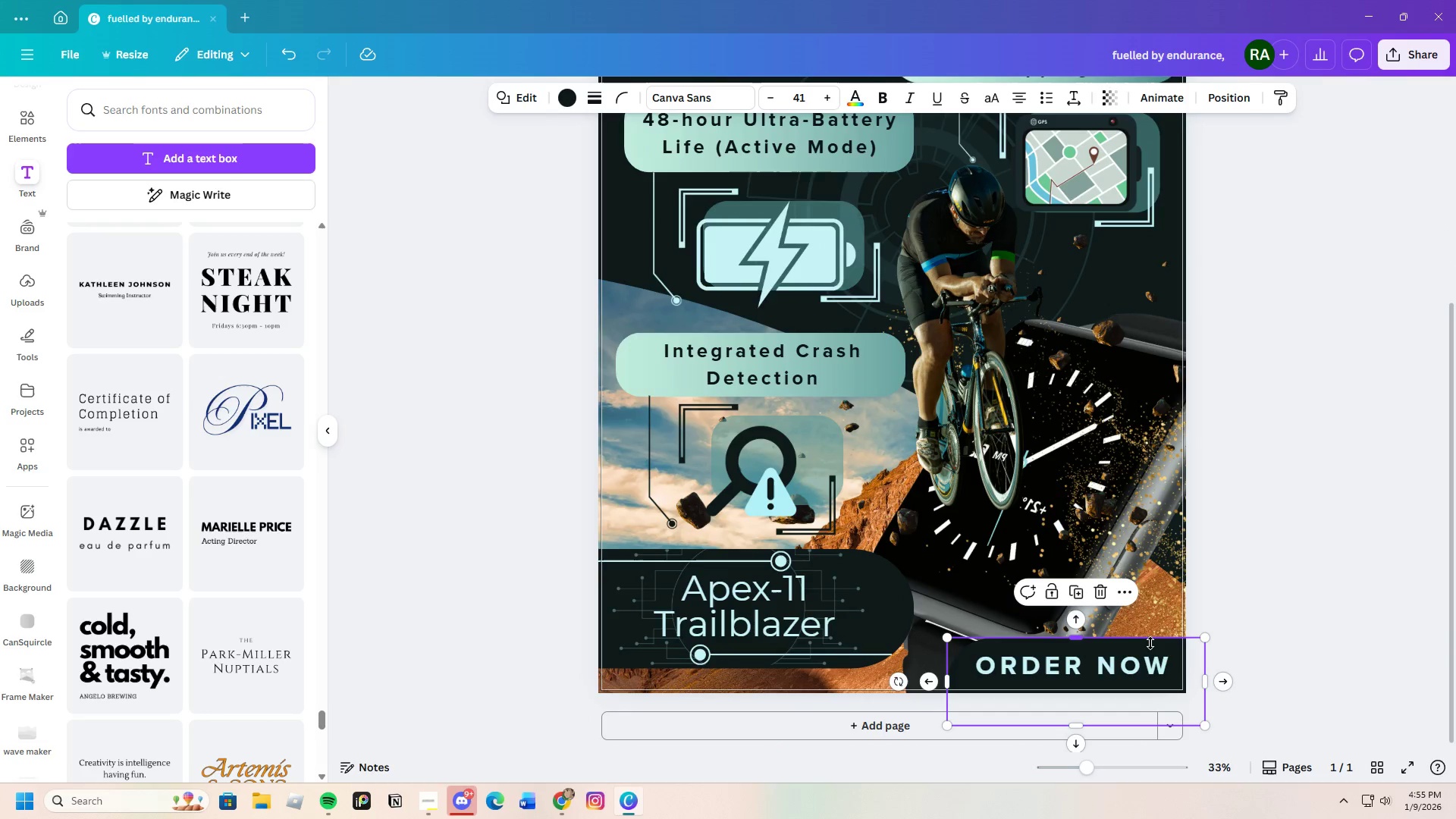 
right_click([1150, 642])
 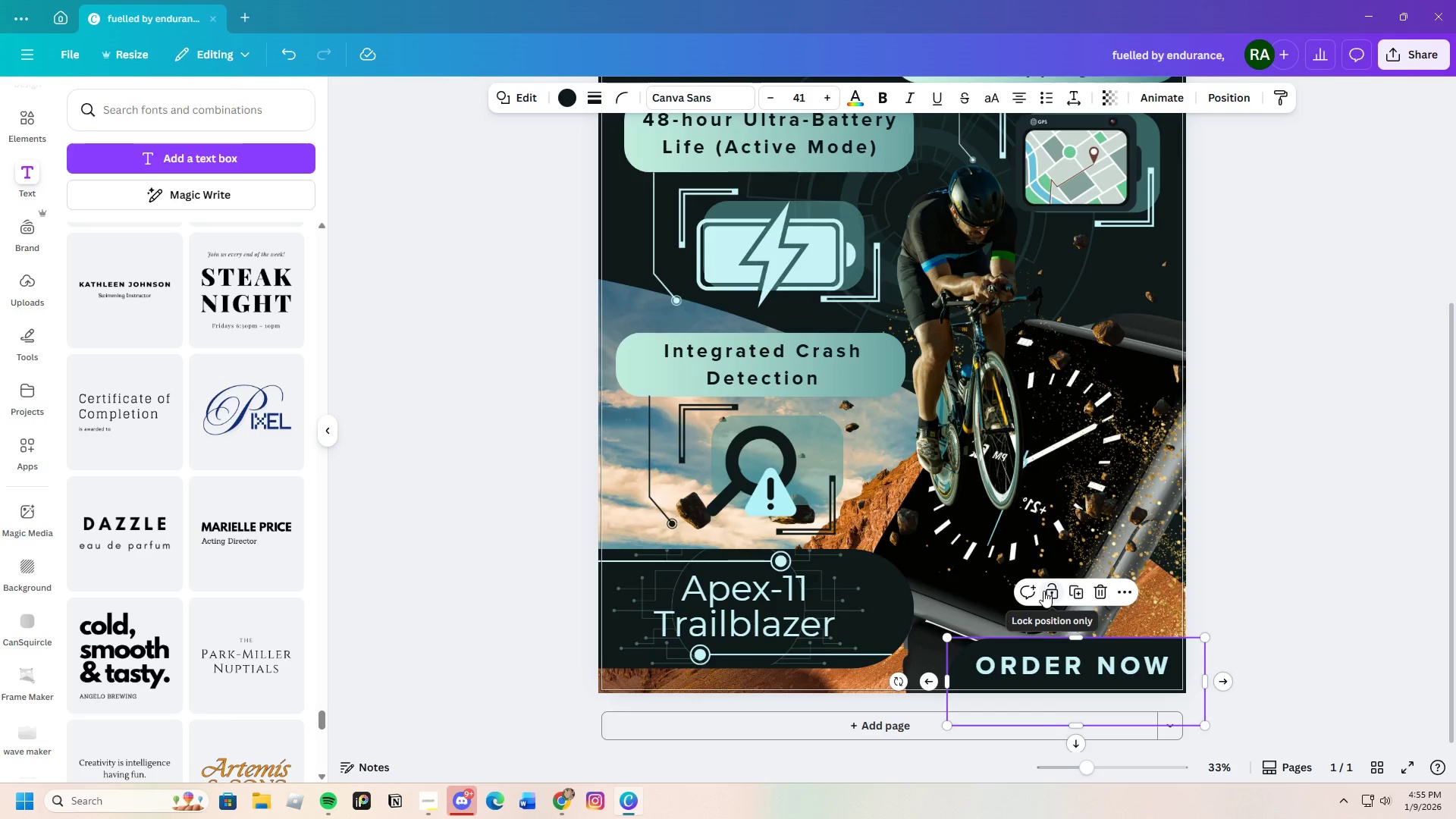 
right_click([1136, 642])
 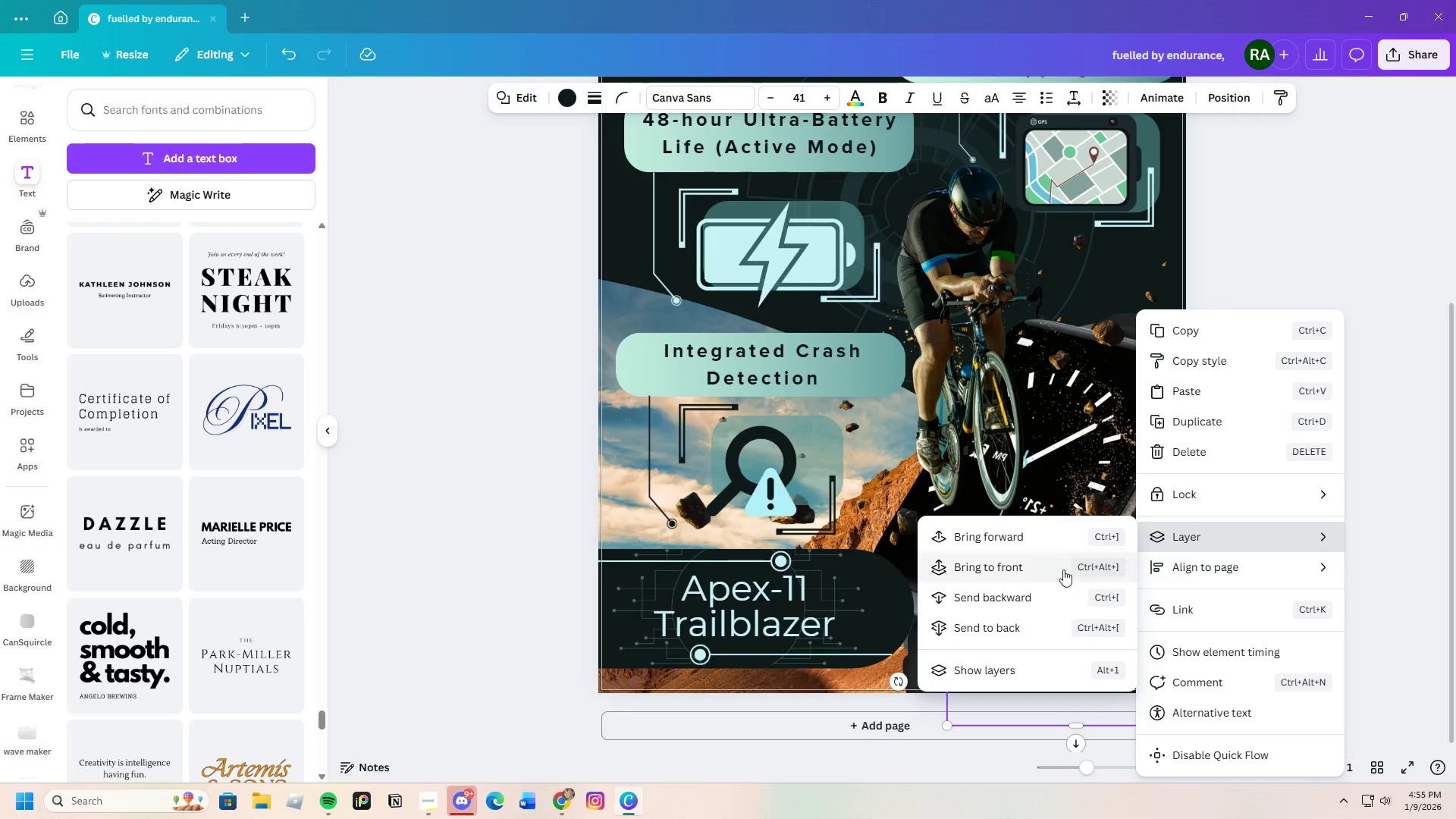 
left_click([1037, 590])
 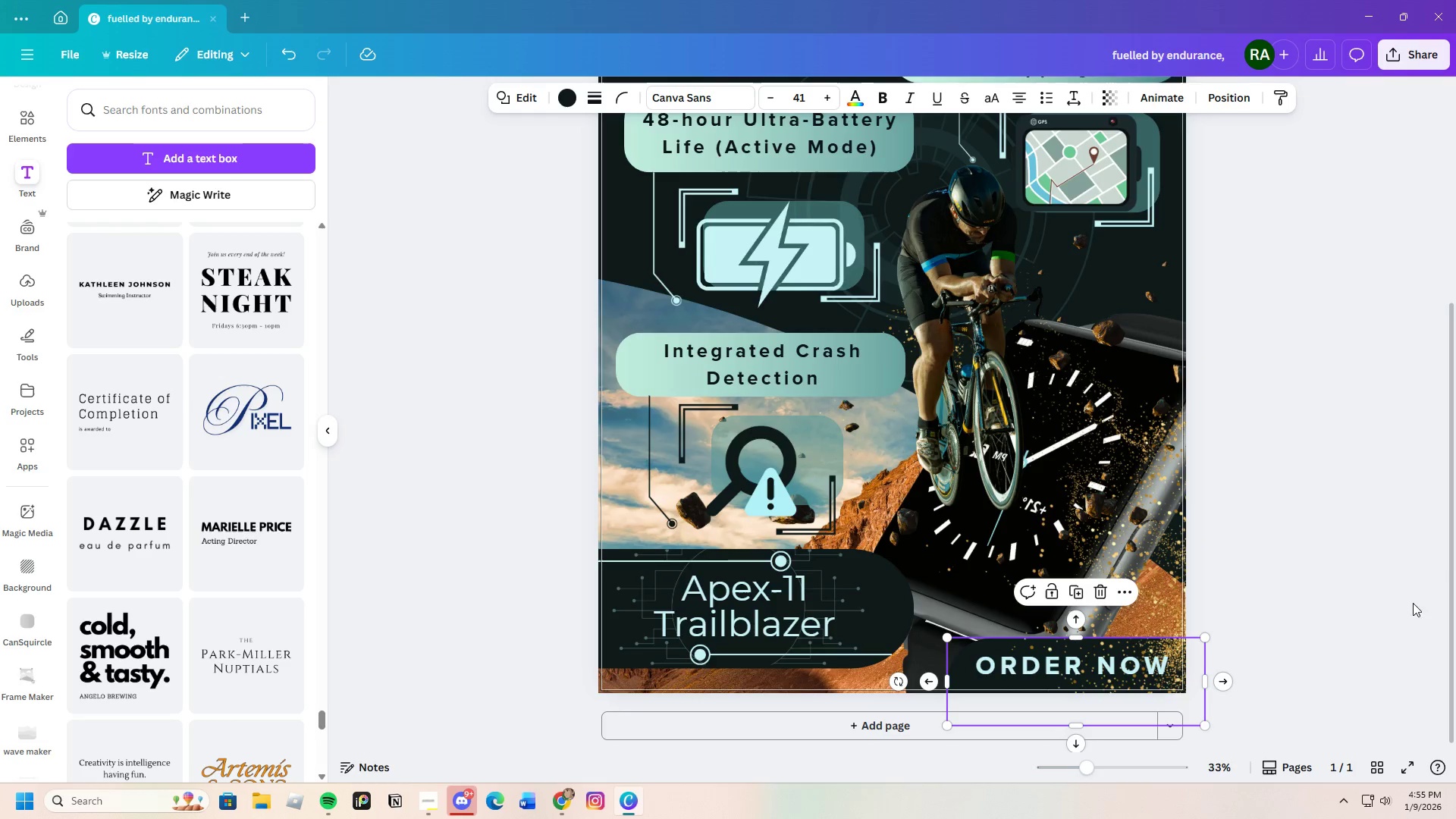 
left_click([1373, 617])
 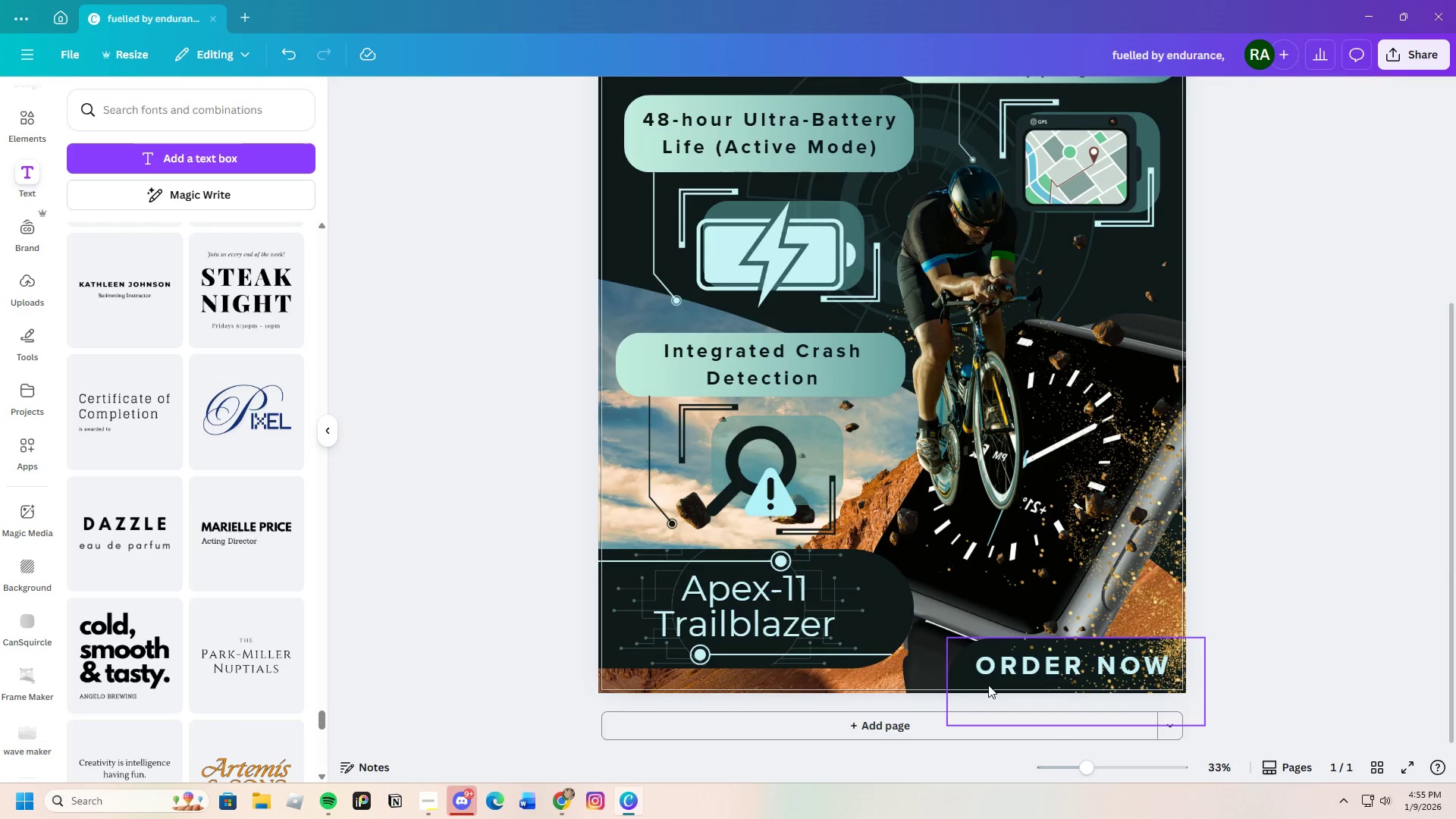 
left_click([988, 685])
 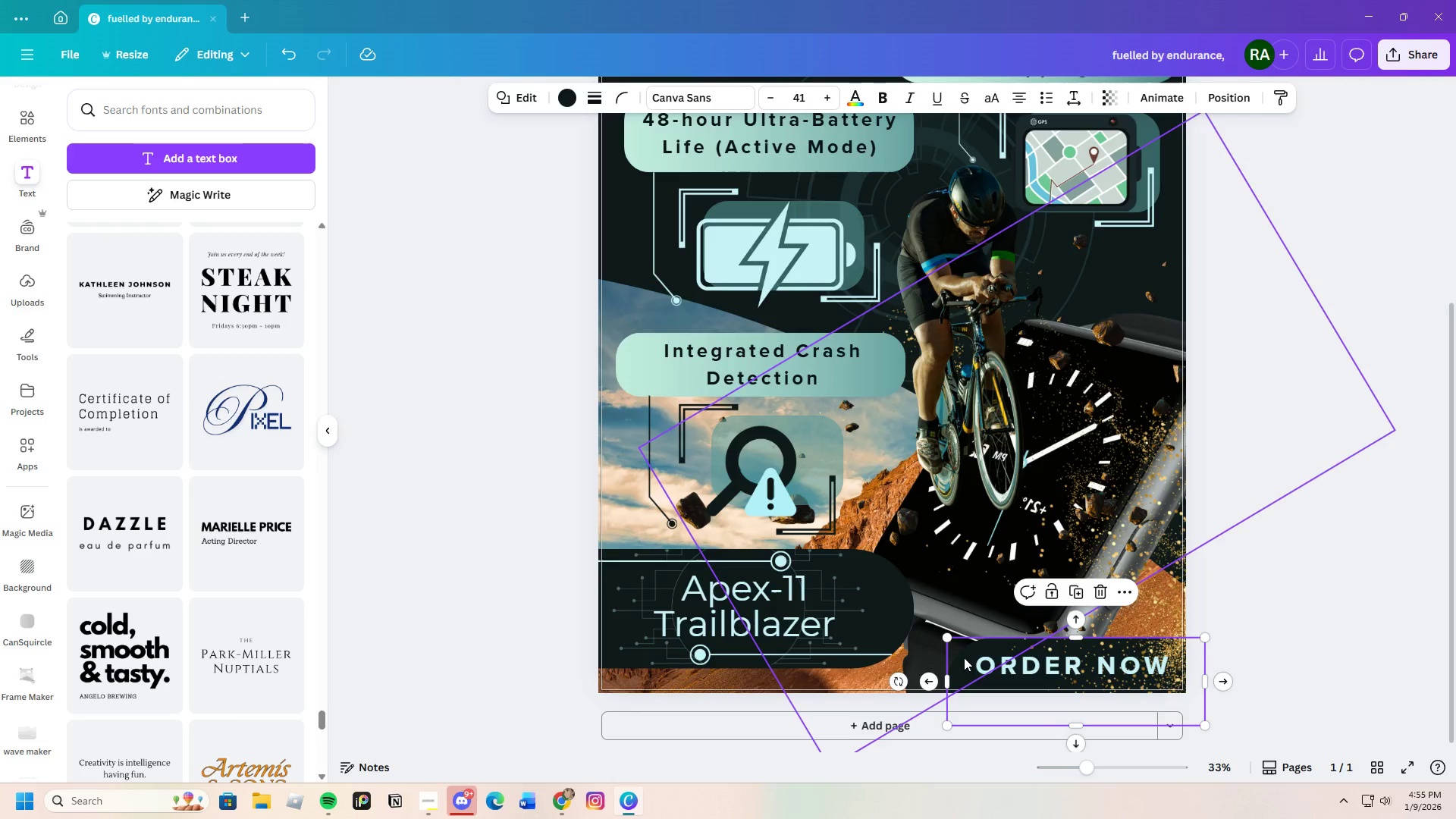 
left_click_drag(start_coordinate=[948, 639], to_coordinate=[970, 648])
 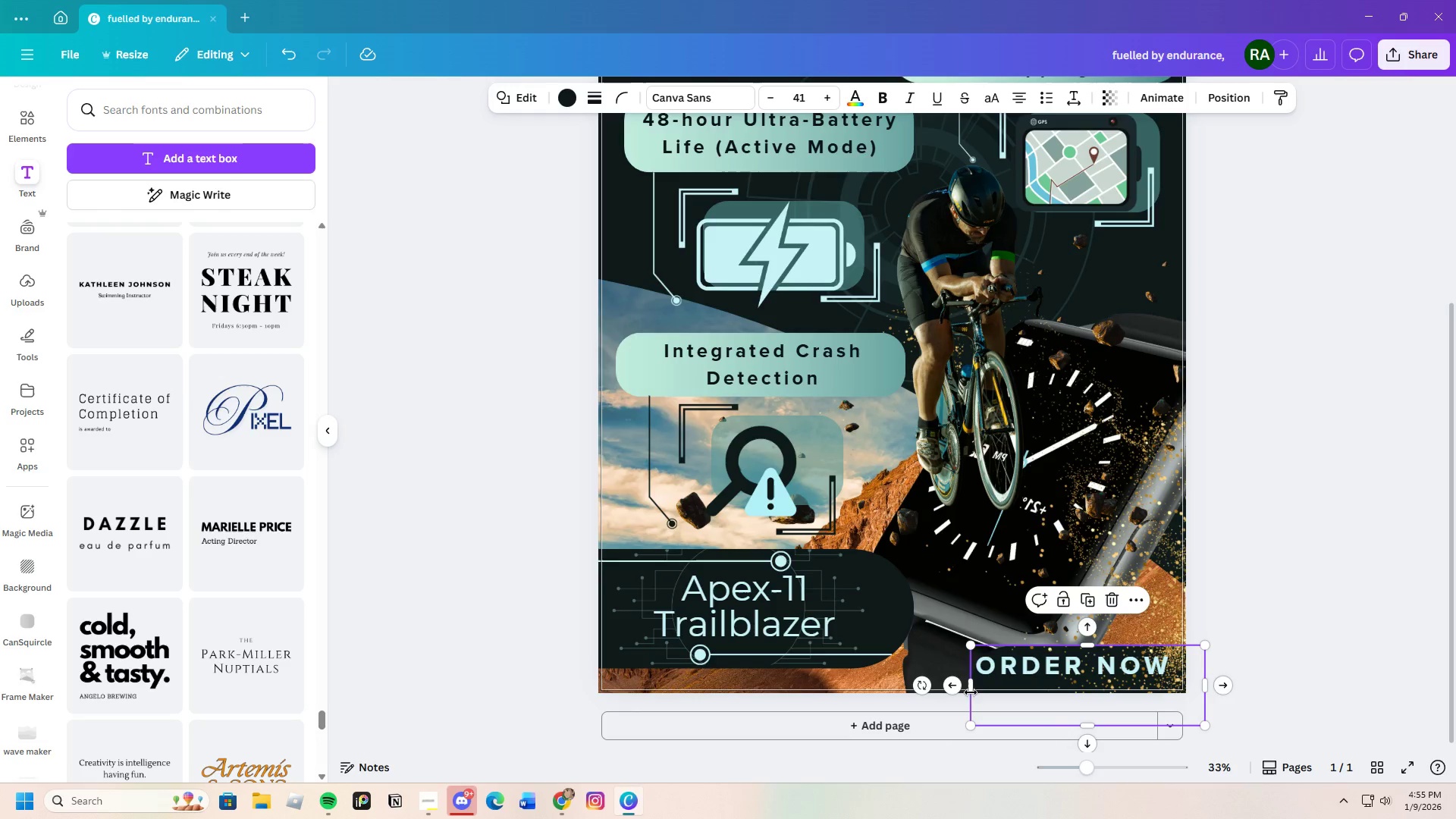 
left_click_drag(start_coordinate=[969, 689], to_coordinate=[956, 689])
 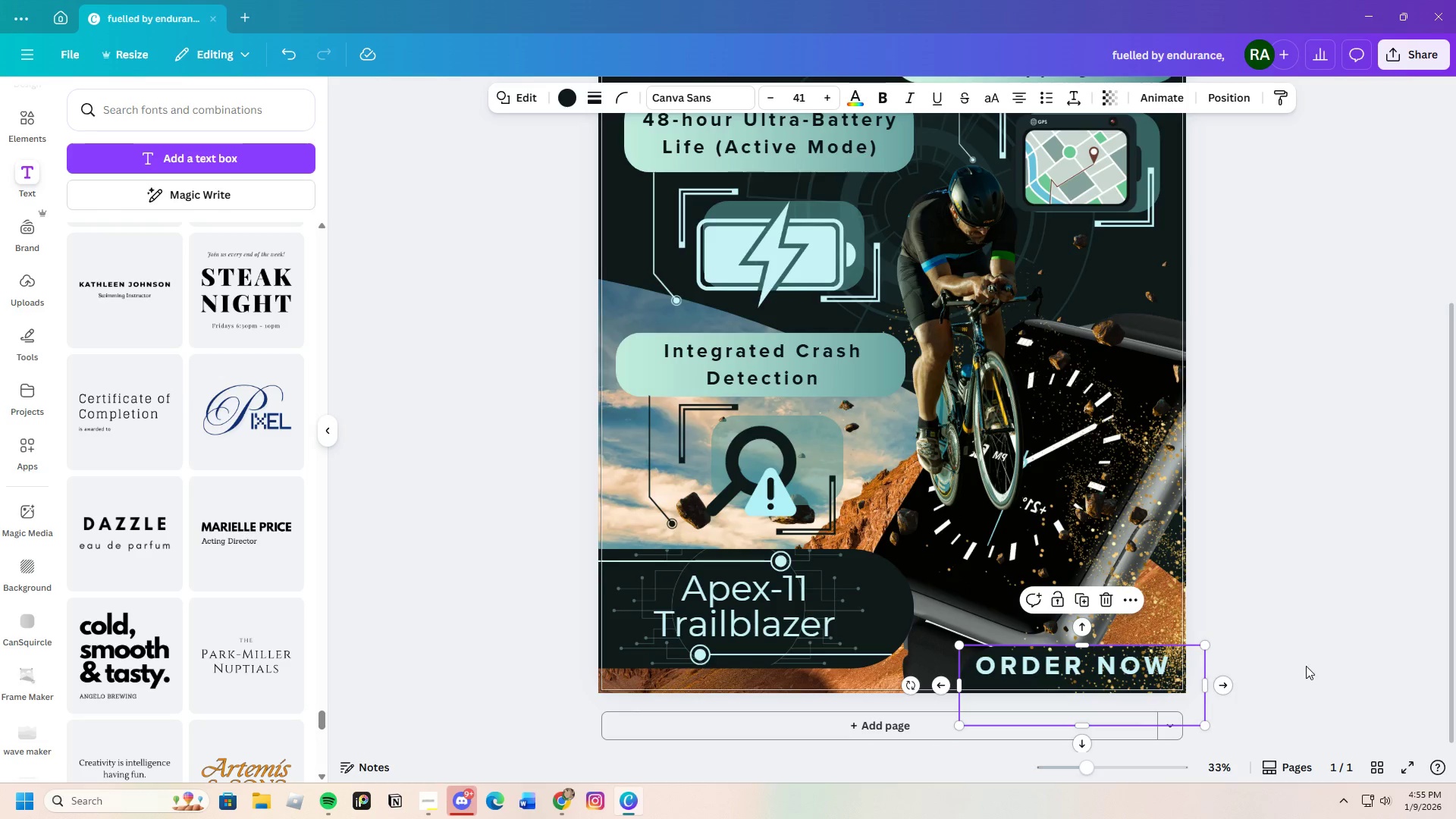 
left_click([1306, 665])
 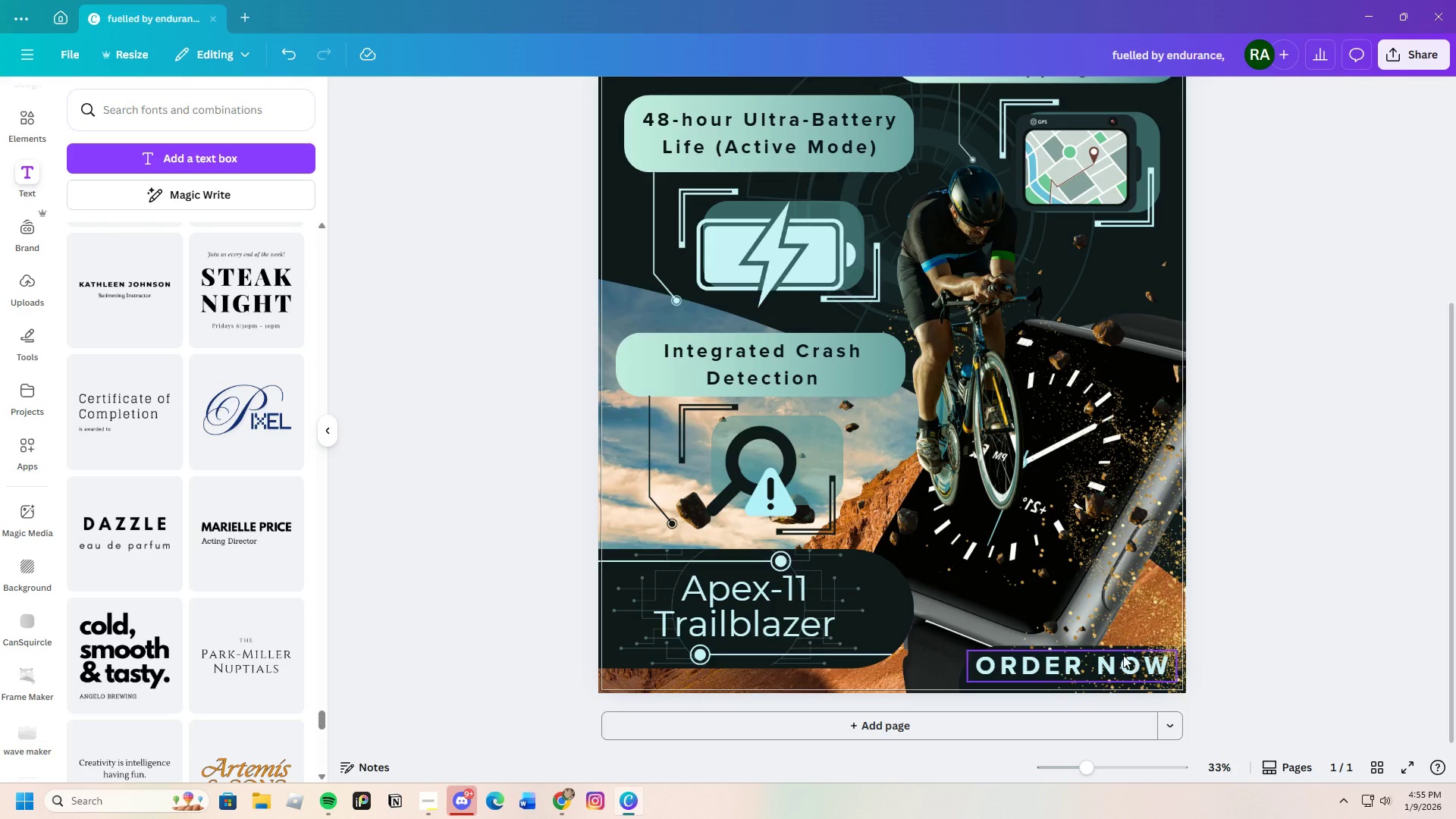 
left_click([1082, 661])
 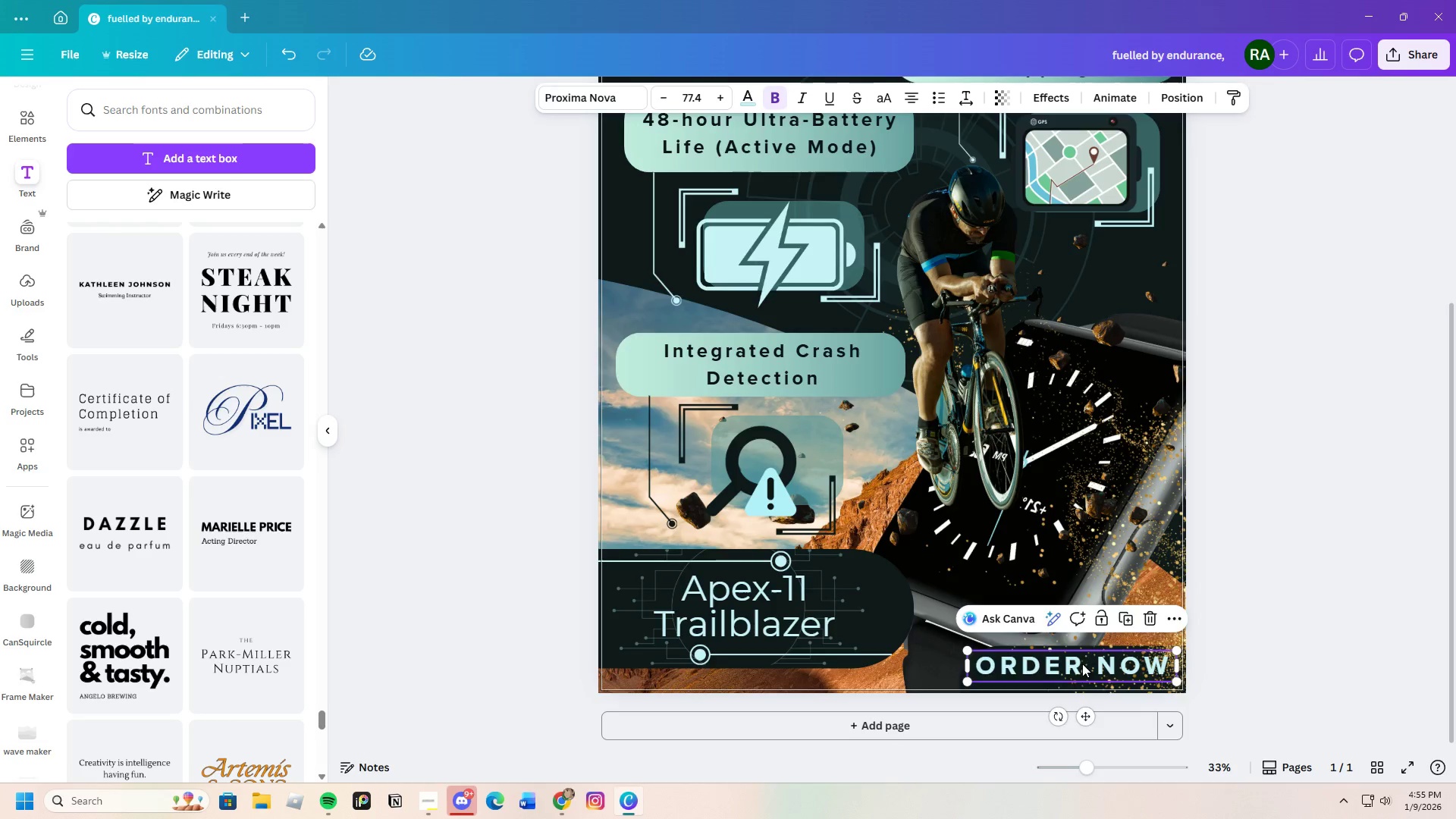 
left_click_drag(start_coordinate=[1082, 661], to_coordinate=[1086, 664])
 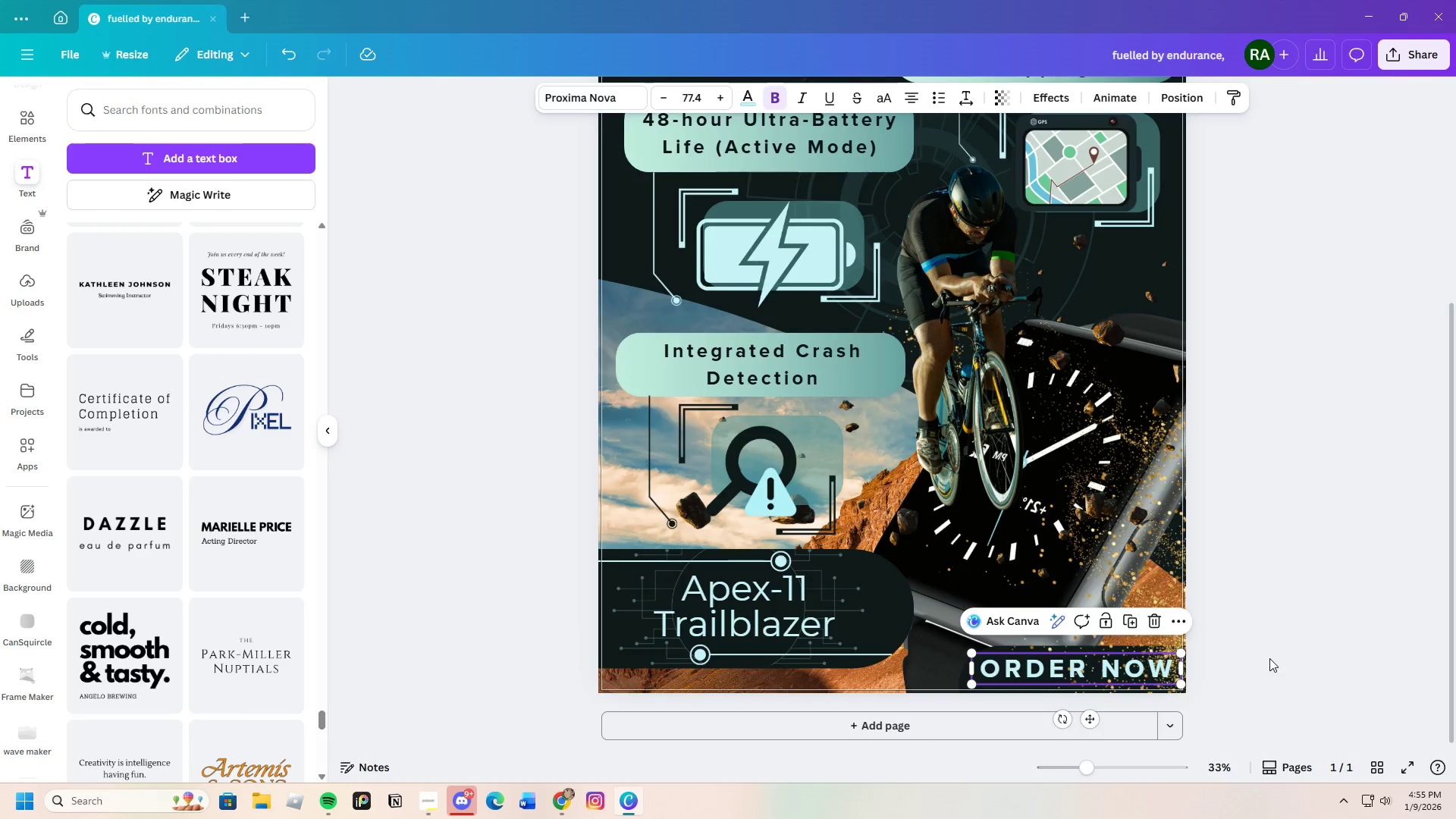 
left_click([1269, 658])
 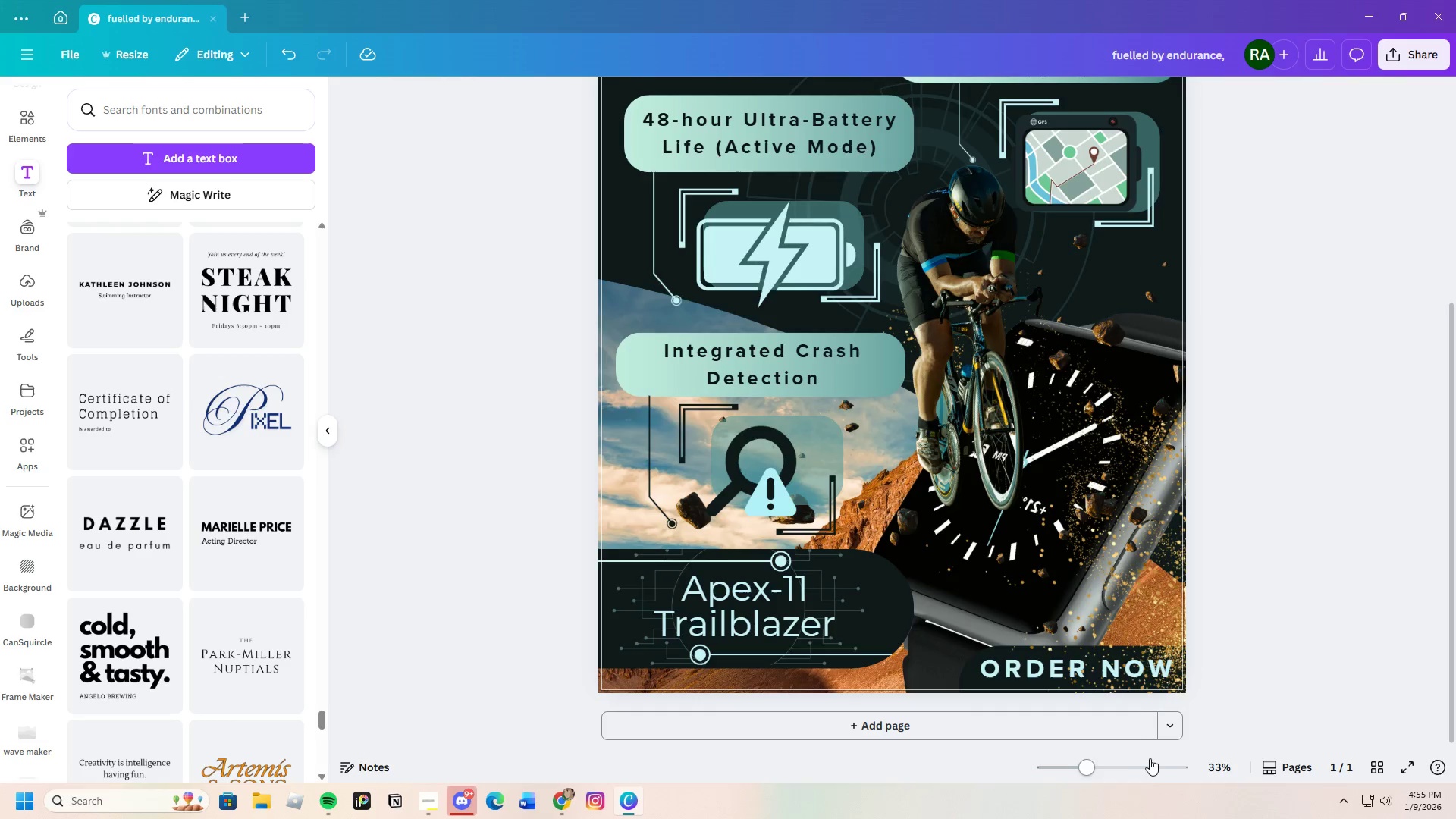 
left_click_drag(start_coordinate=[1080, 769], to_coordinate=[1074, 767])
 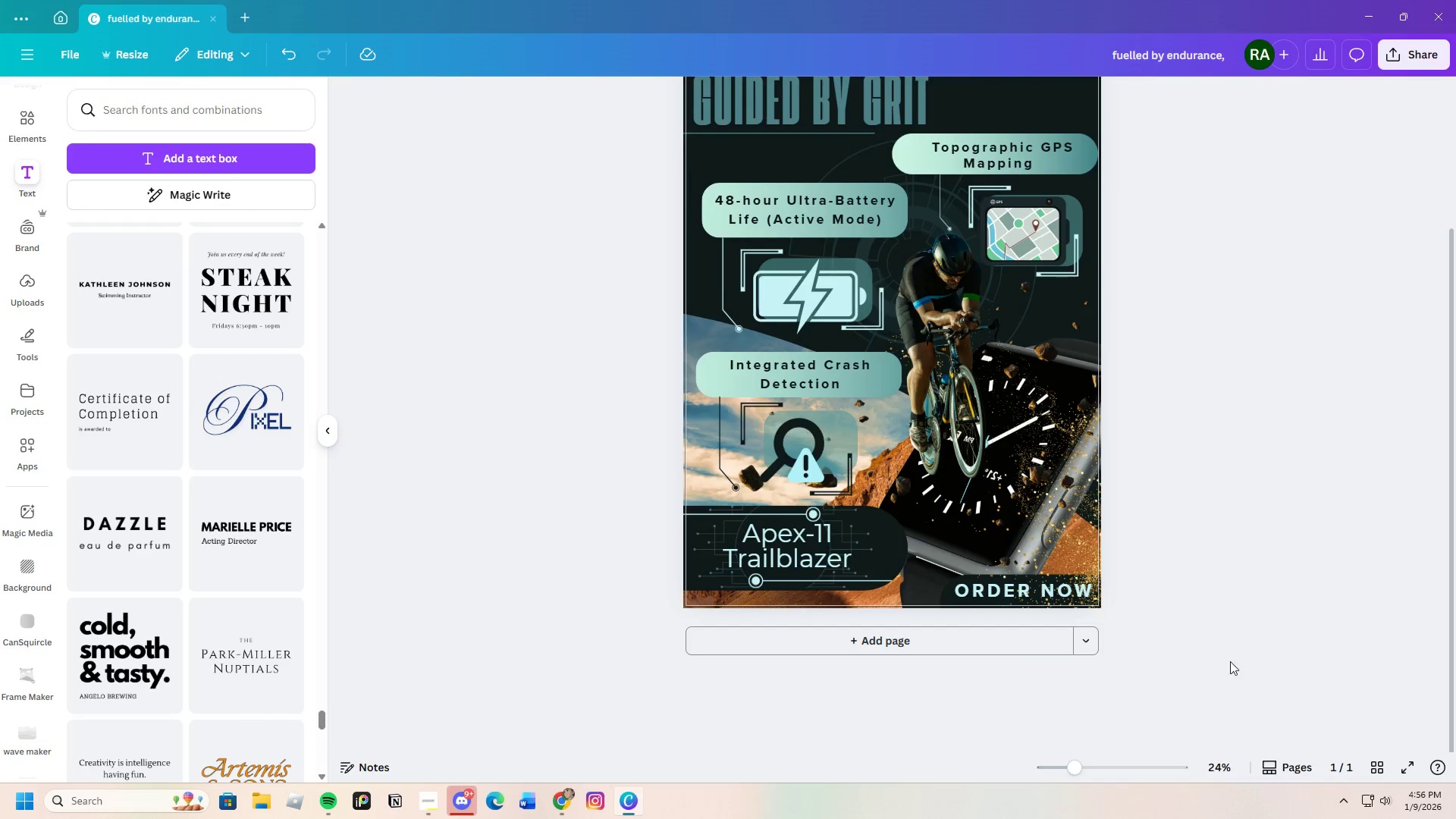 
scroll: coordinate [1220, 681], scroll_direction: none, amount: 0.0
 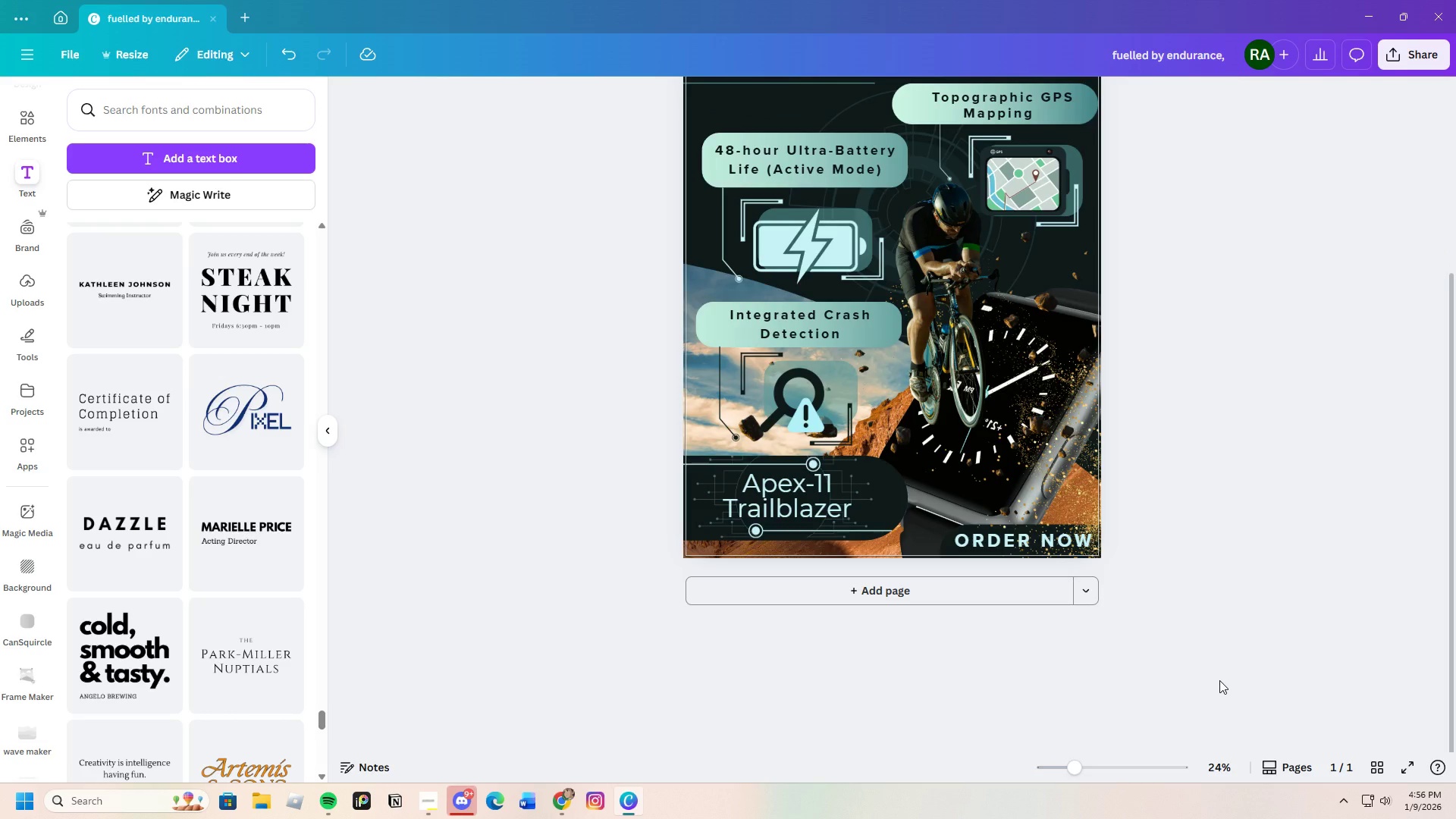 
scroll: coordinate [1219, 680], scroll_direction: up, amount: 3.0
 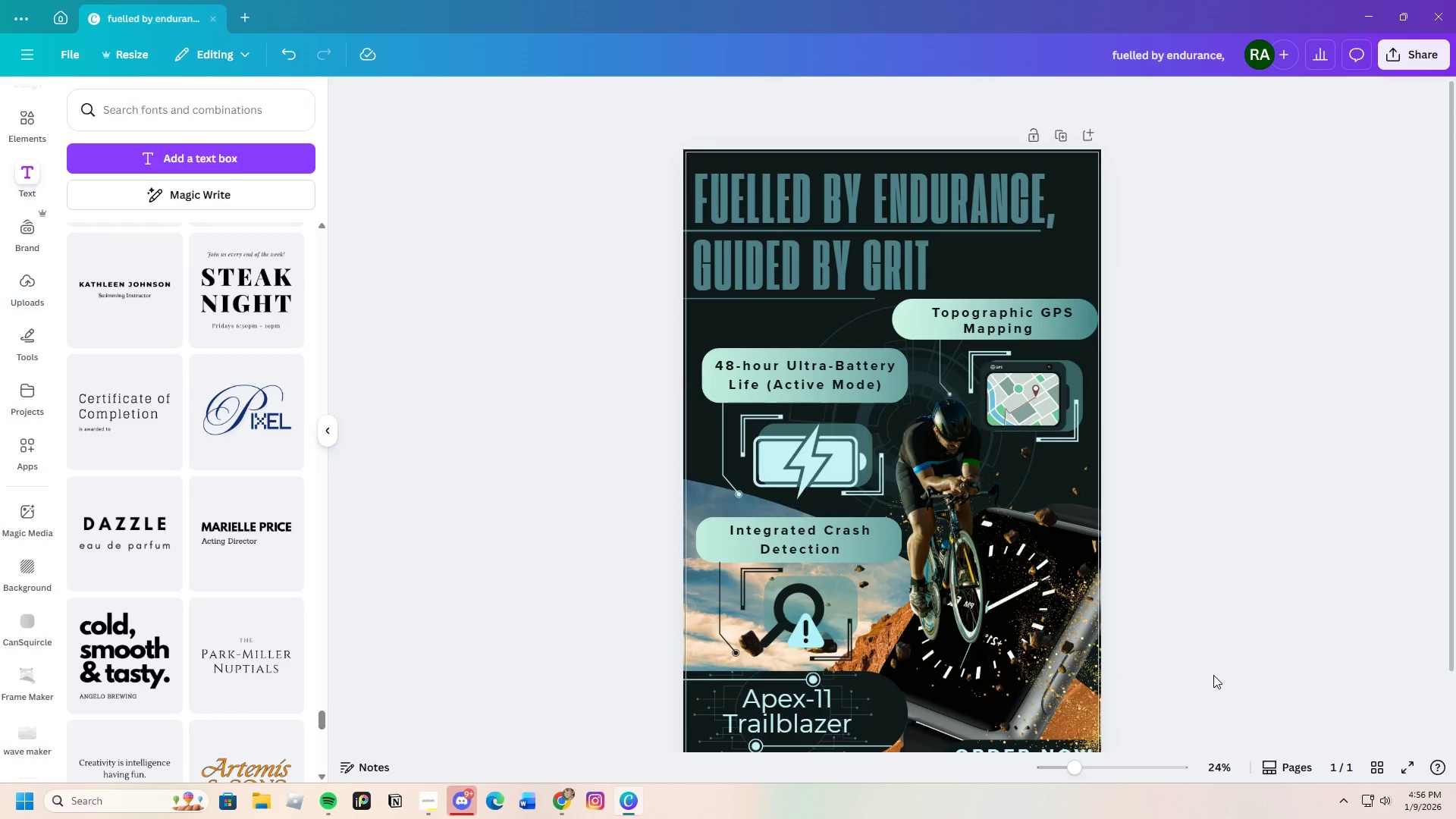 
scroll: coordinate [1210, 675], scroll_direction: down, amount: 2.0
 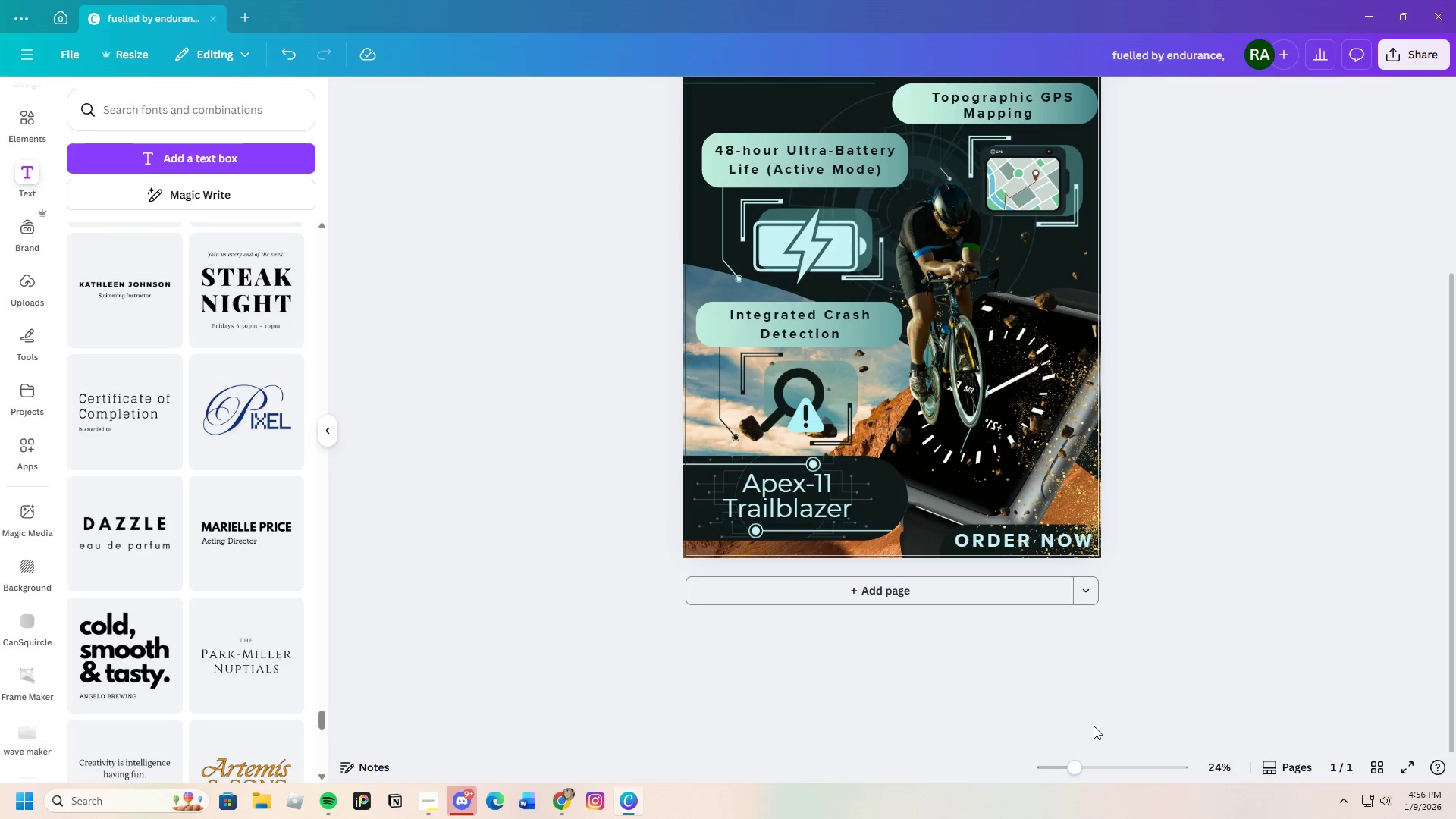 
left_click_drag(start_coordinate=[1078, 768], to_coordinate=[1087, 773])
 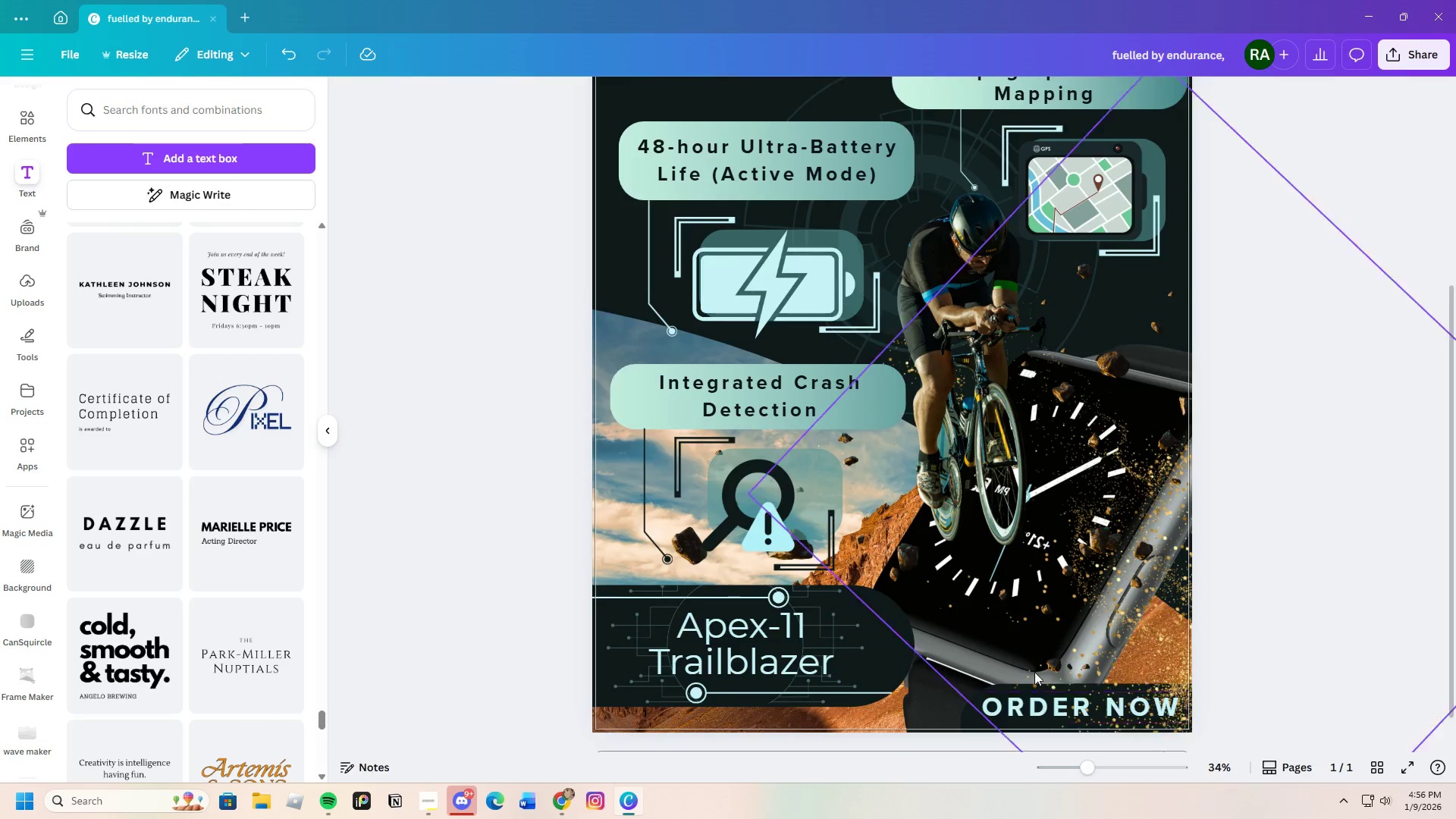 
scroll: coordinate [1035, 673], scroll_direction: down, amount: 3.0
 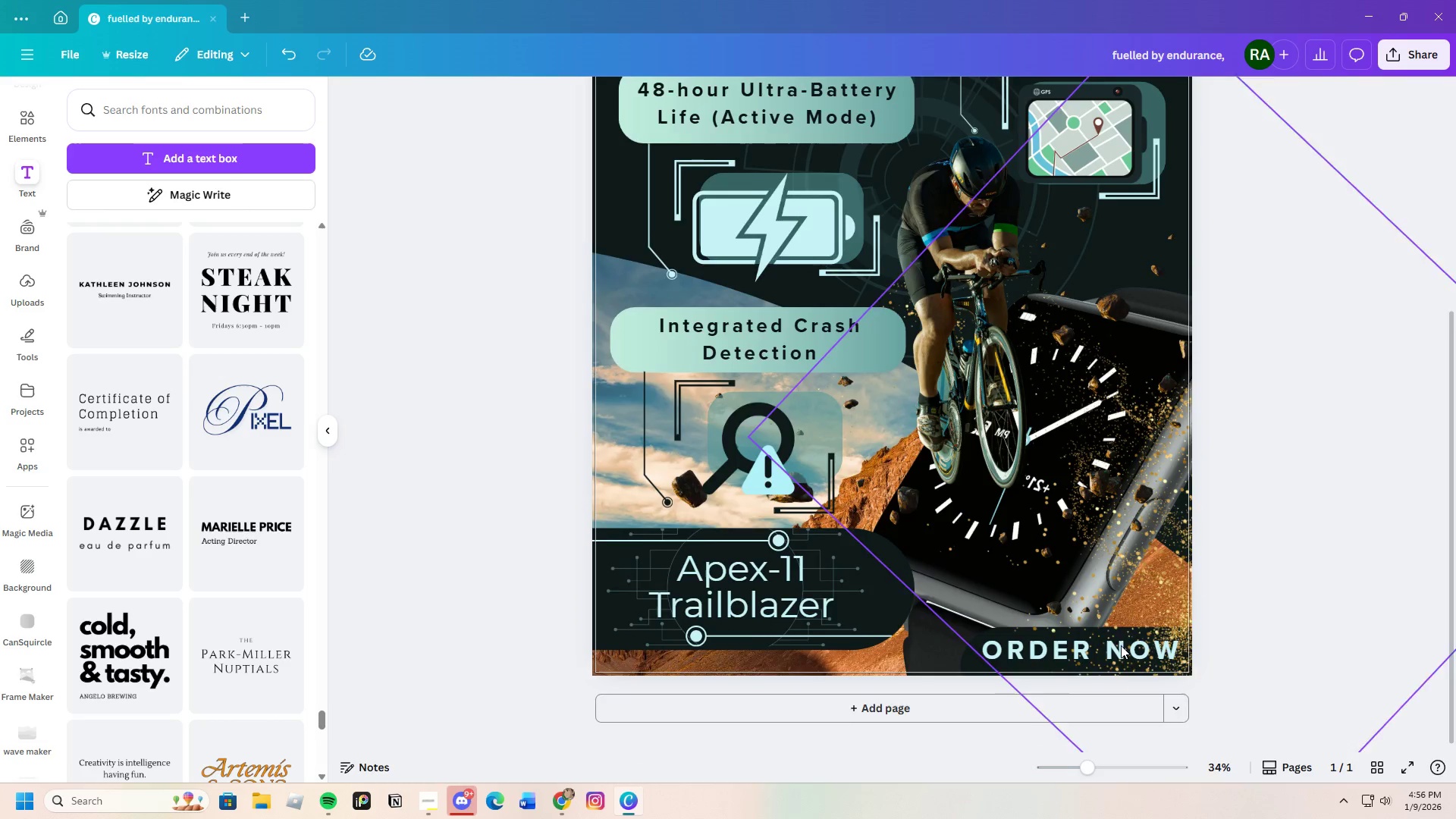 
scroll: coordinate [1294, 702], scroll_direction: up, amount: 1.0
 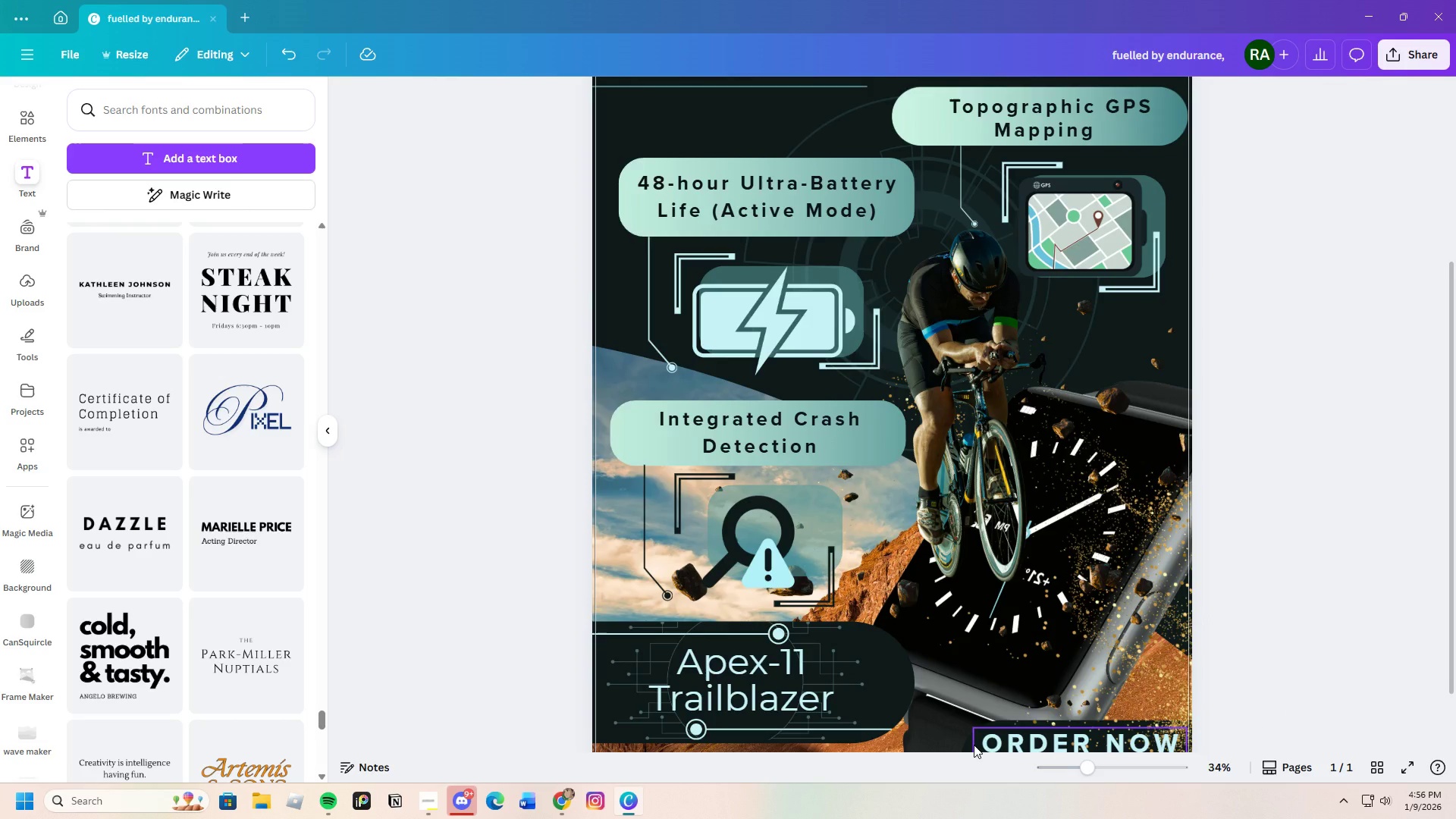 
scroll: coordinate [1009, 711], scroll_direction: down, amount: 1.0
 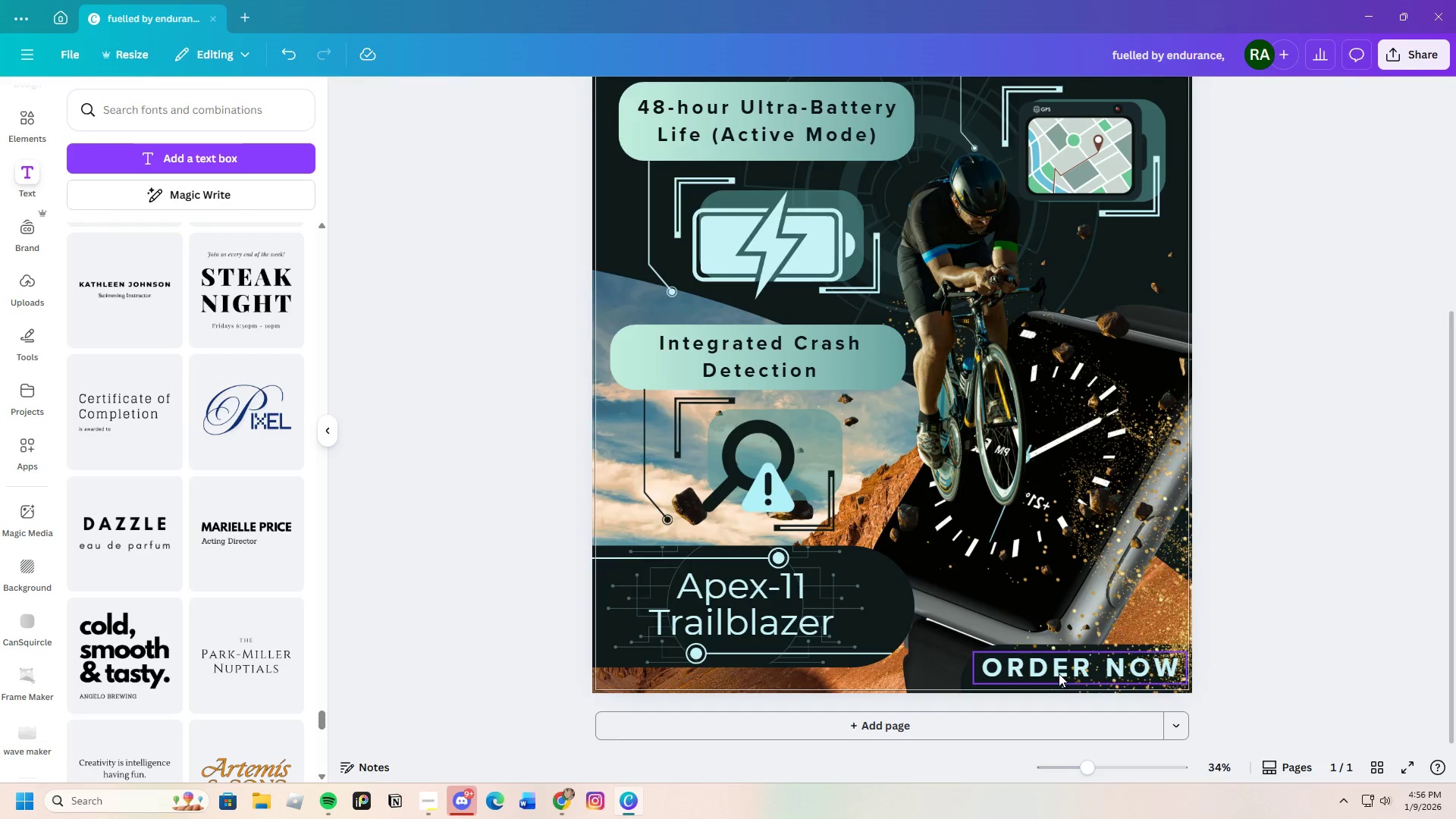 
left_click([1059, 673])
 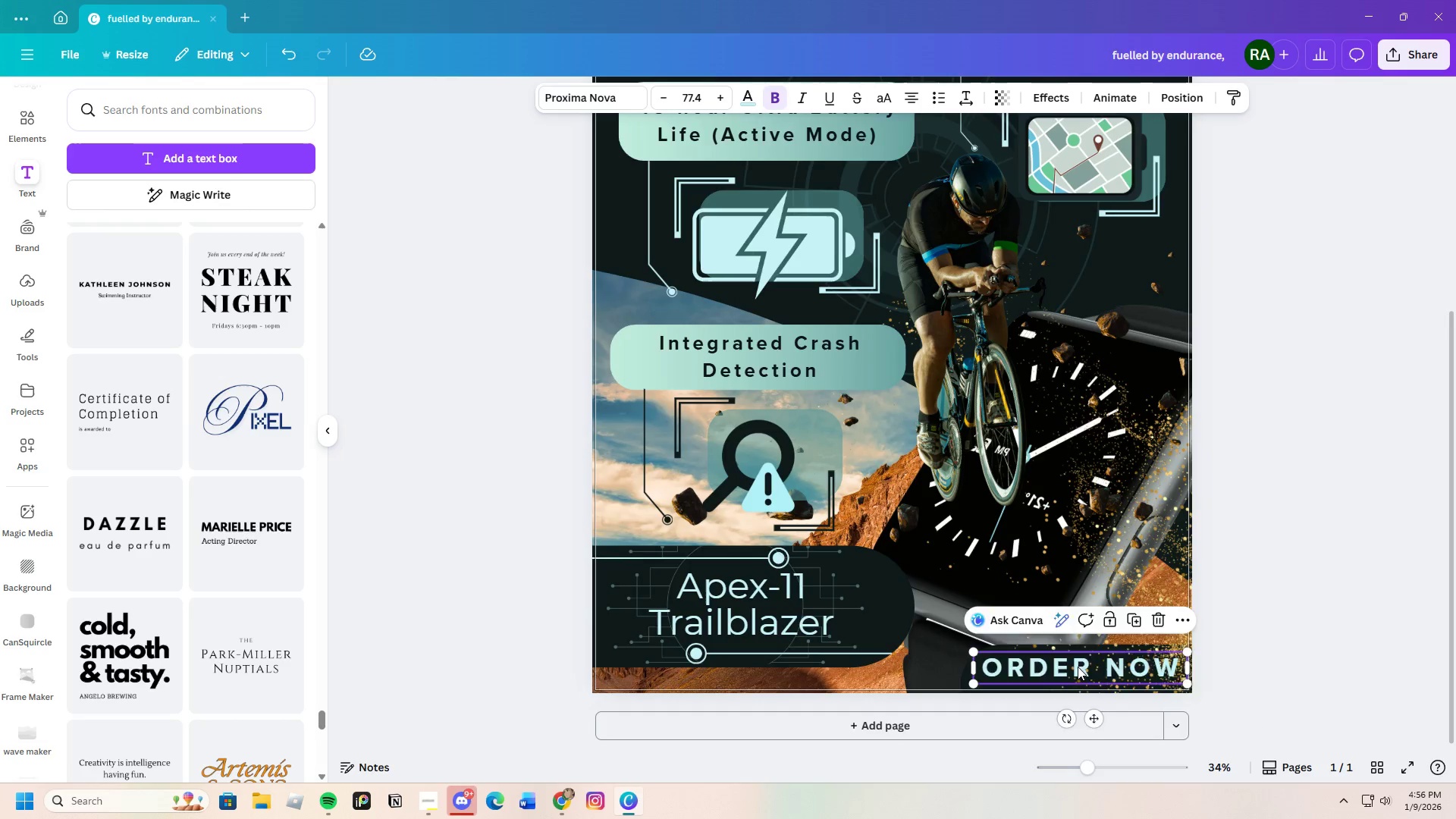 
left_click_drag(start_coordinate=[1059, 673], to_coordinate=[1135, 649])
 